 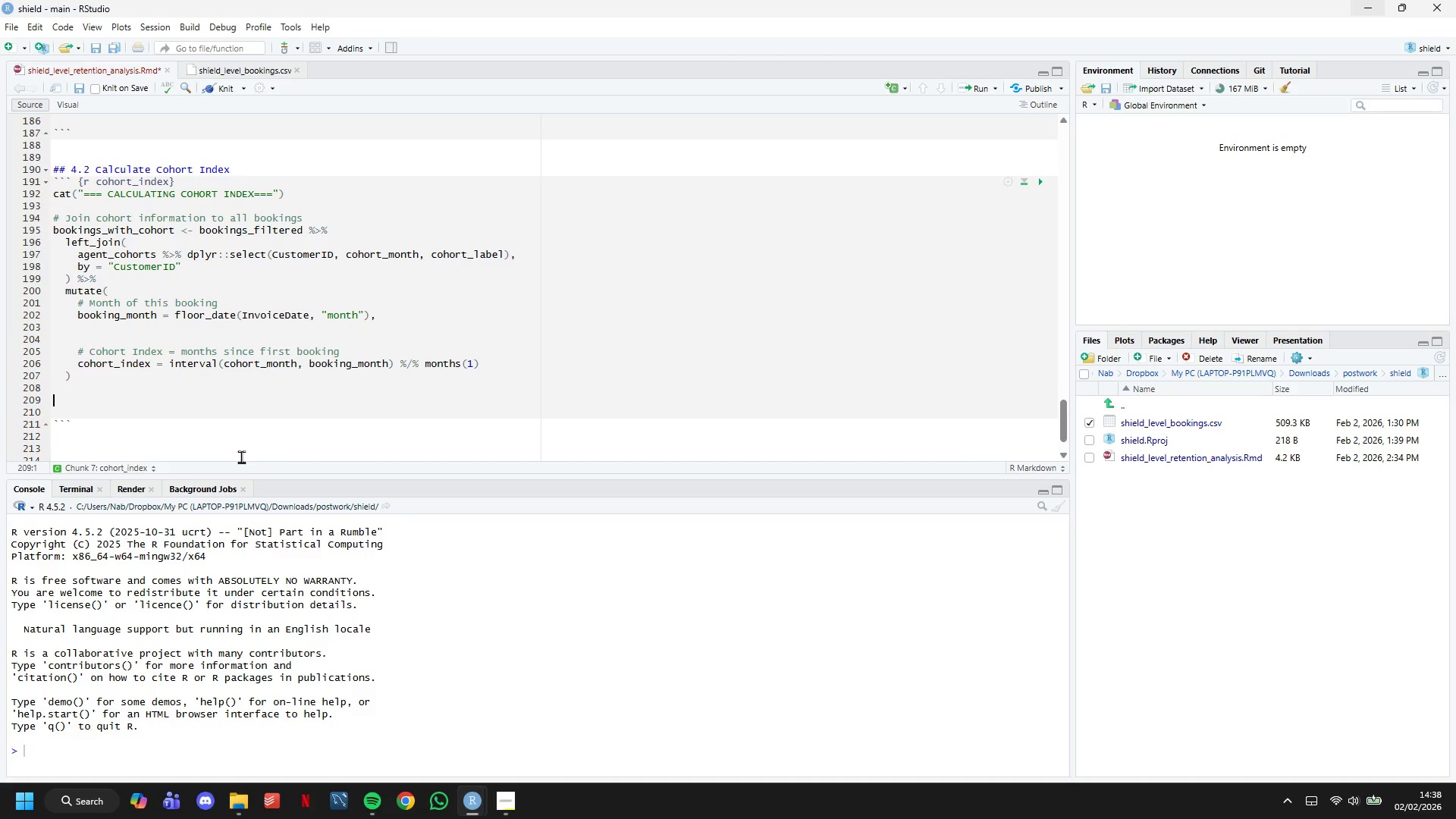 
key(Enter)
 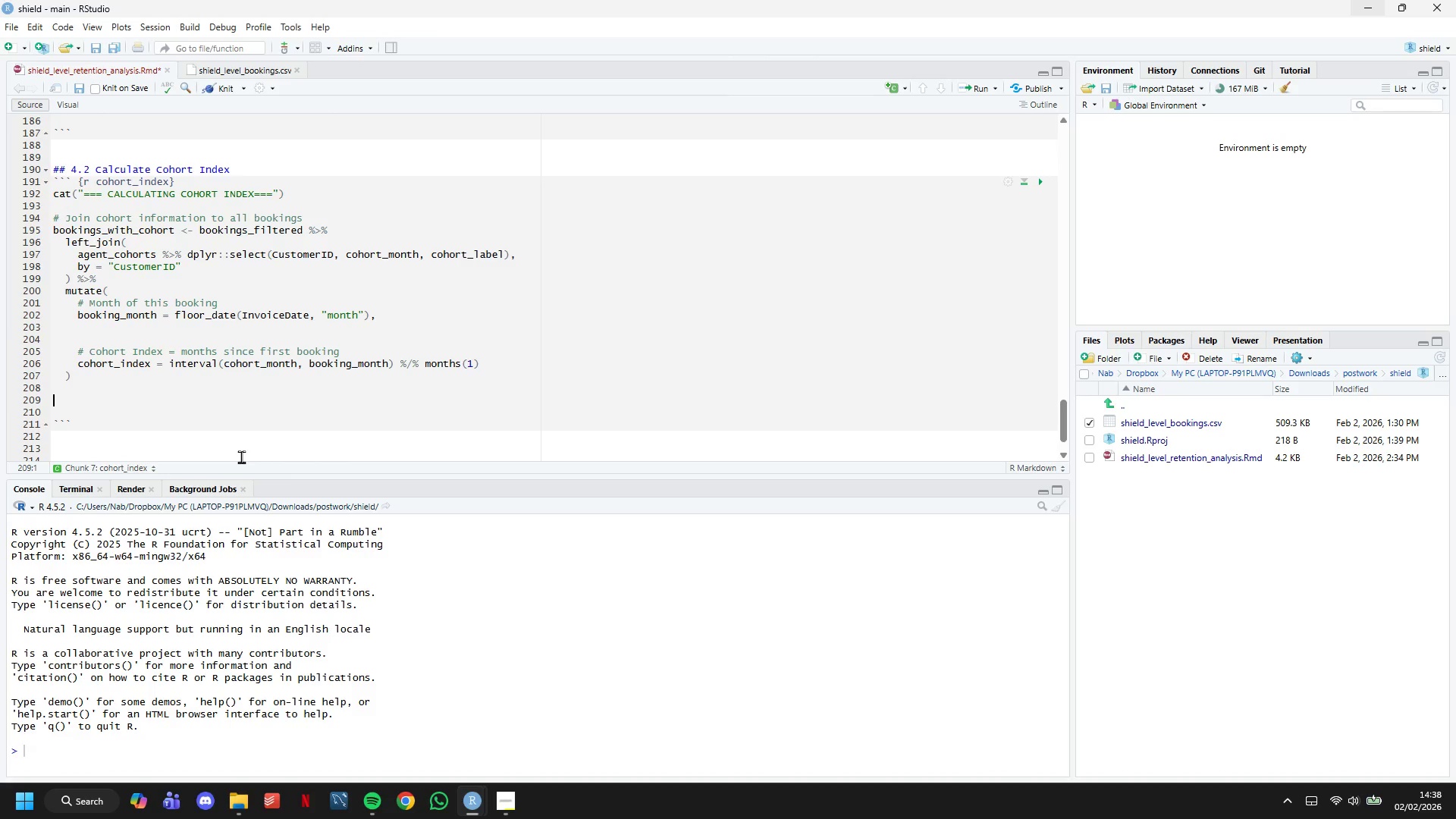 
wait(15.38)
 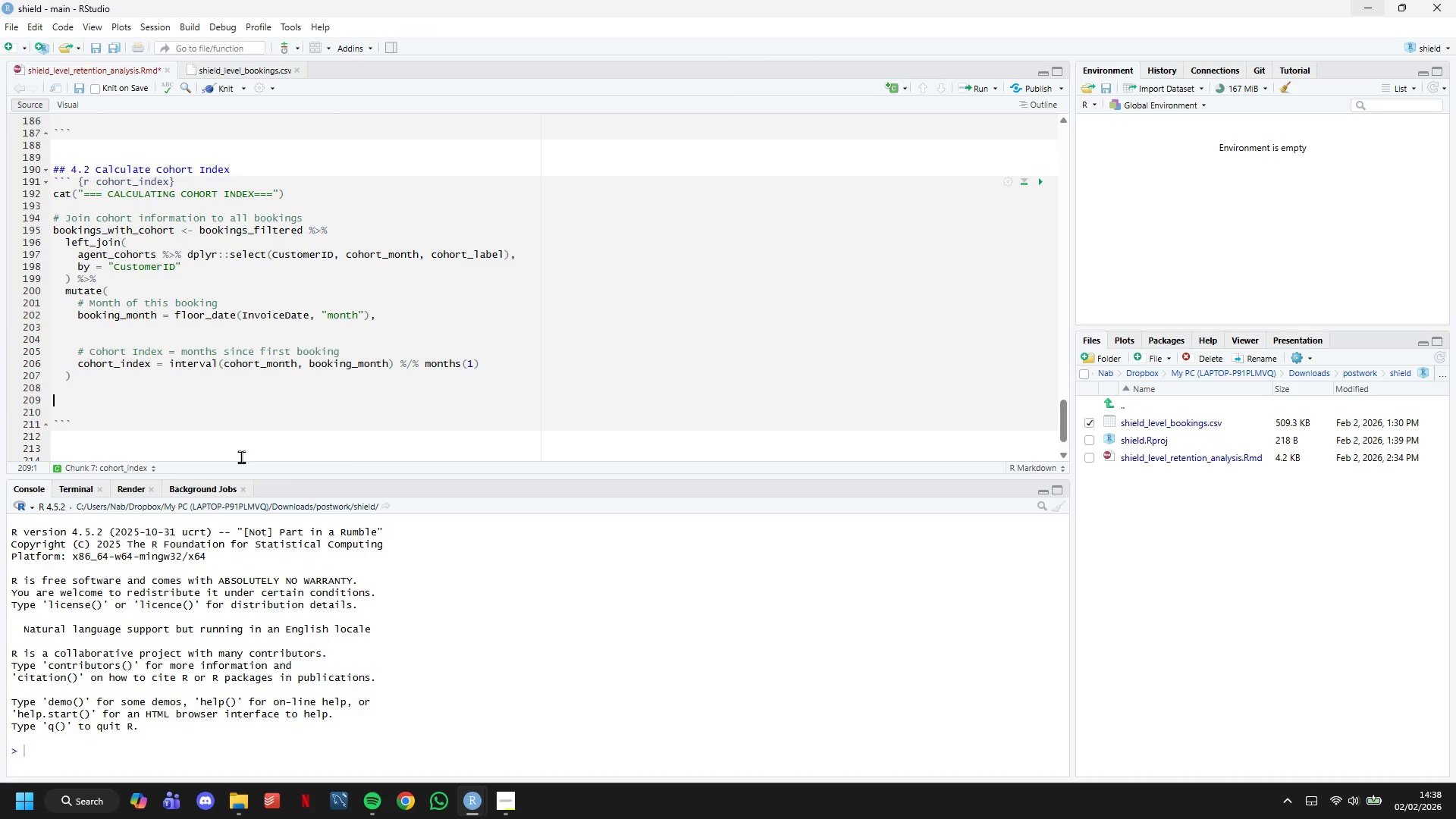 
type(cat("Cohort Index Statistics: \n)
 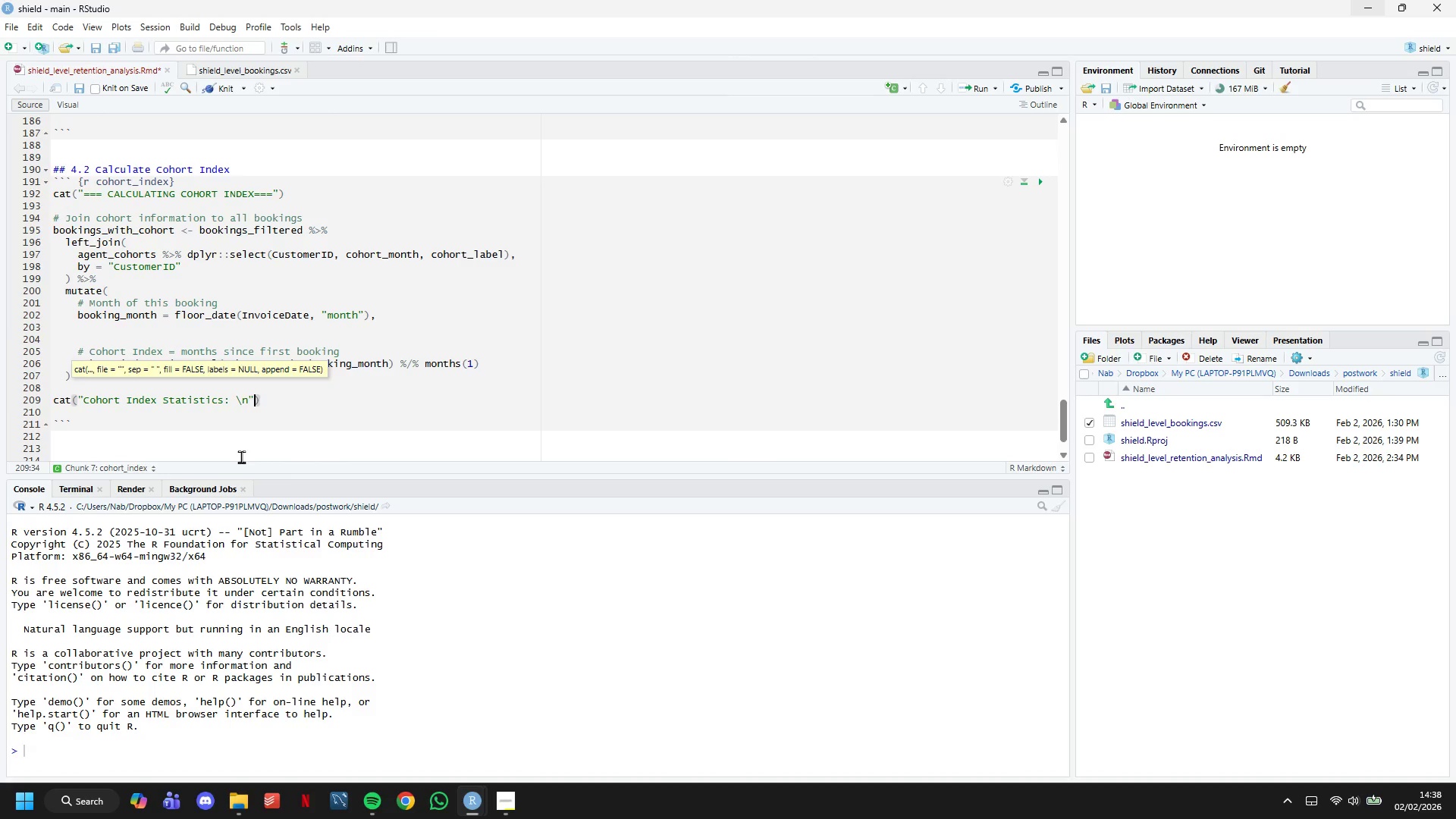 
 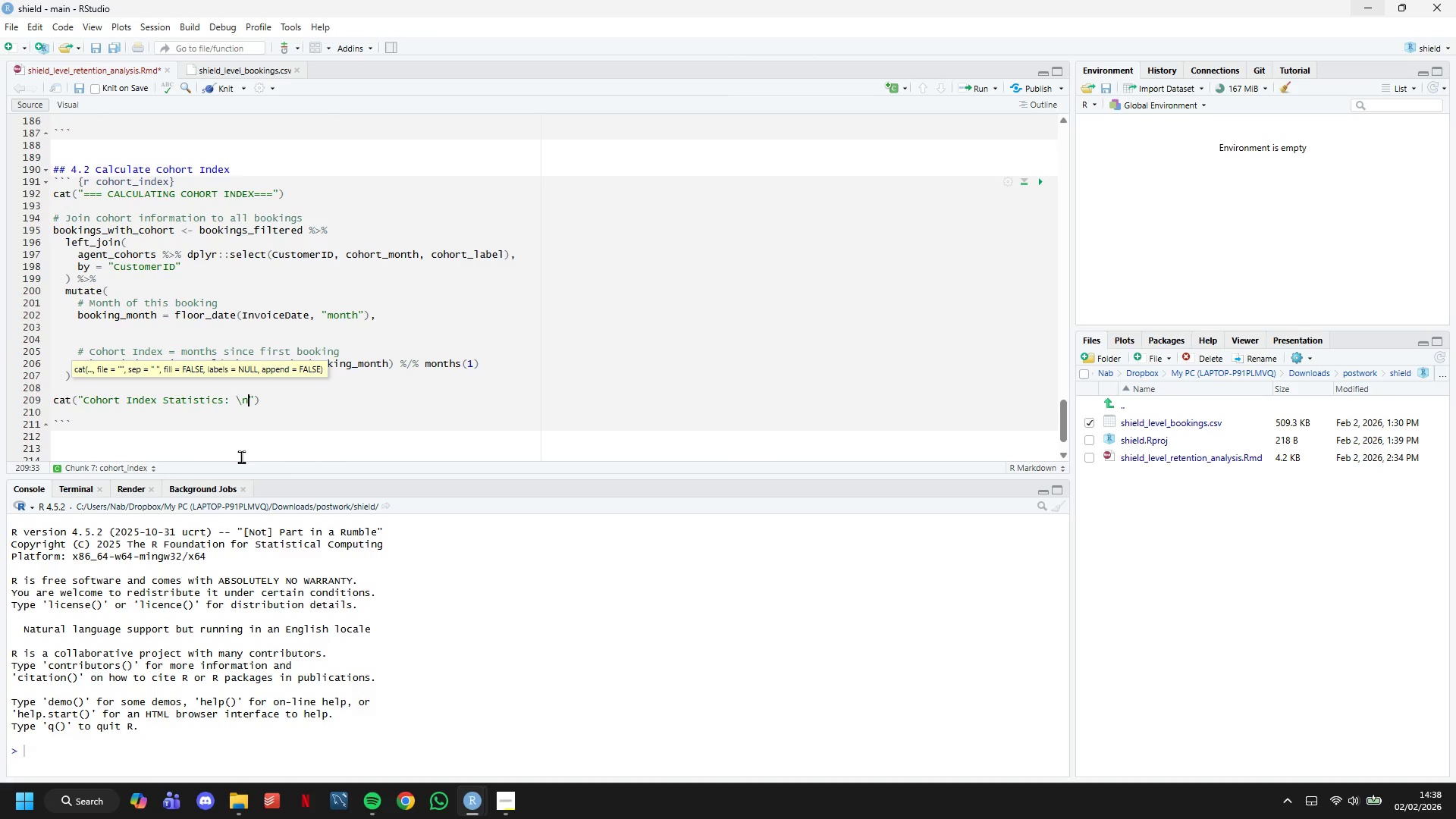 
key(ArrowRight)
 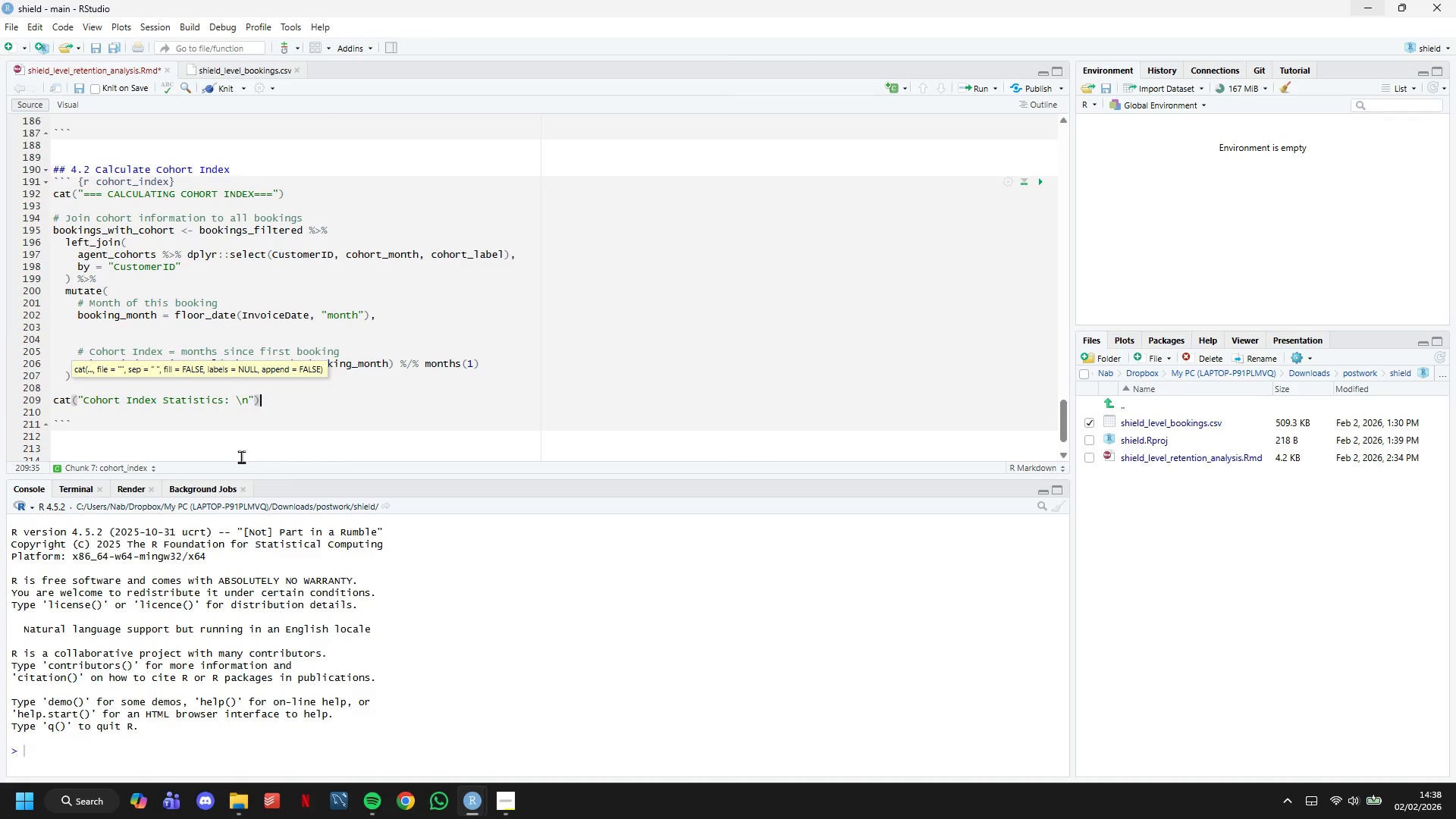 
key(ArrowRight)
 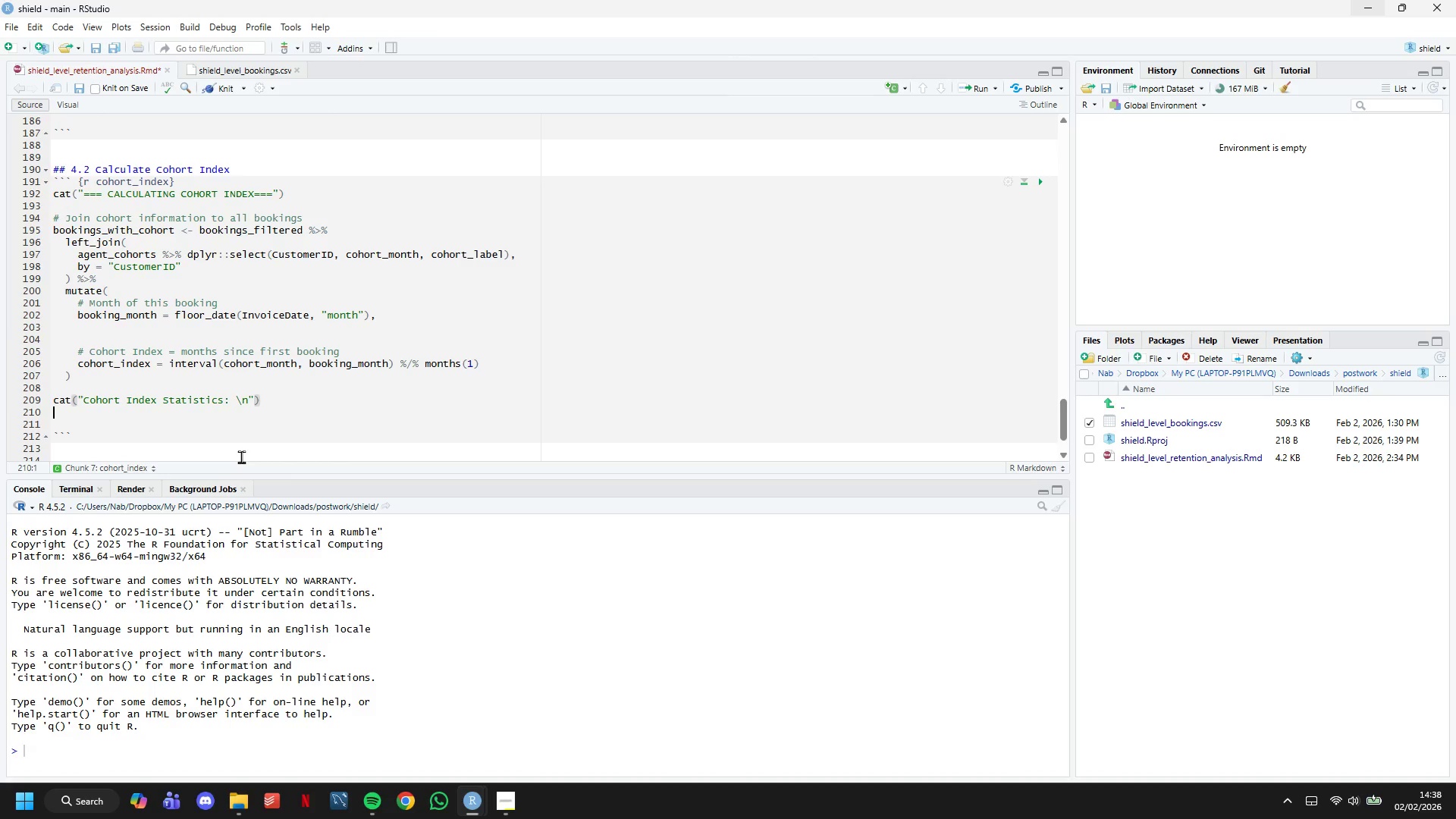 
key(Enter)
 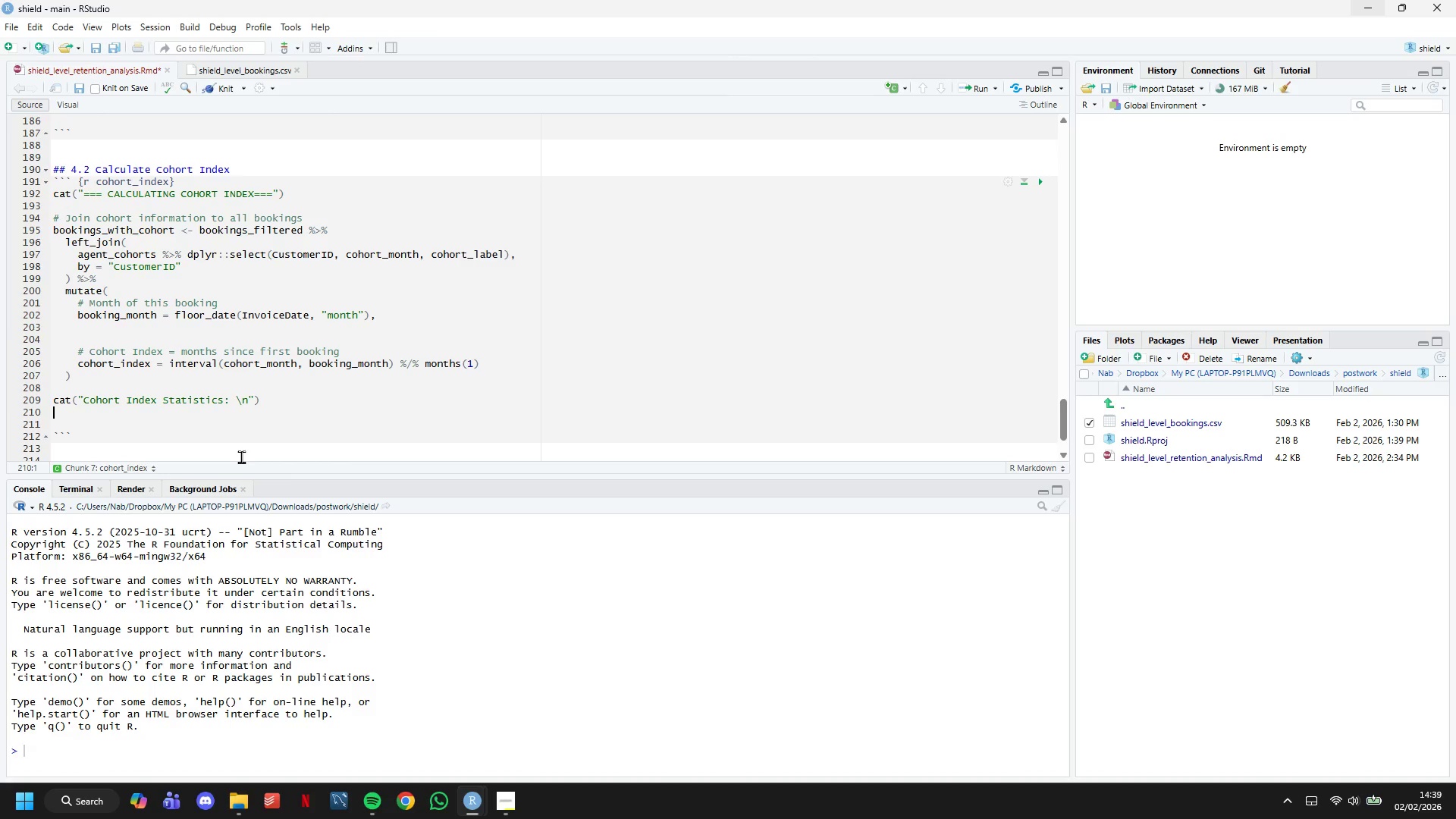 
type(cat(sprintf(" - Min index: %d (fis)
key(Backspace)
type(rst_booki)
key(Backspace)
key(Backspace)
key(Backspace)
key(Backspace)
key(Backspace)
key(Backspace)
type( booking month)
 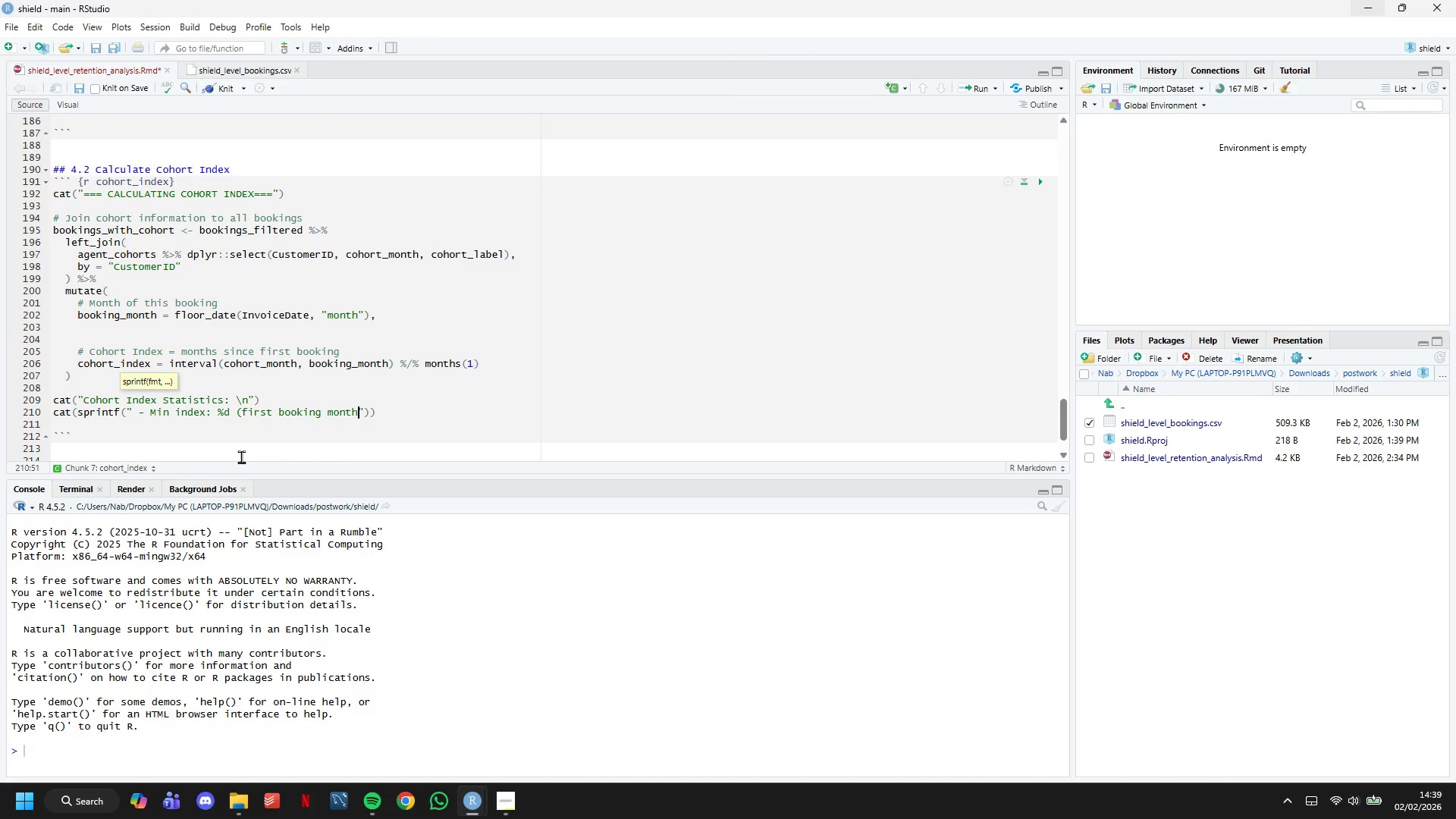 
hold_key(key=ArrowLeft, duration=0.5)
 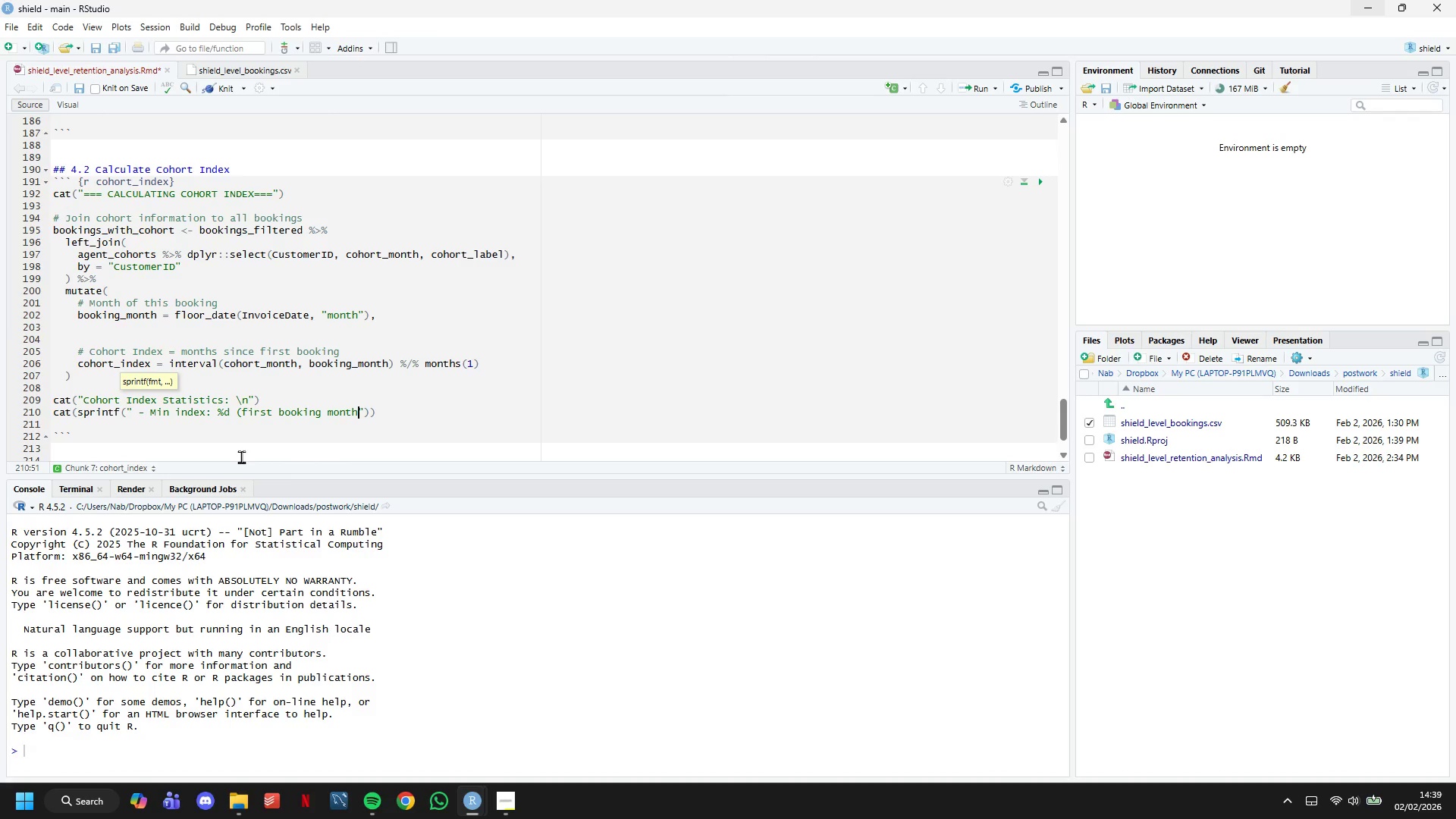 
key(ArrowRight)
 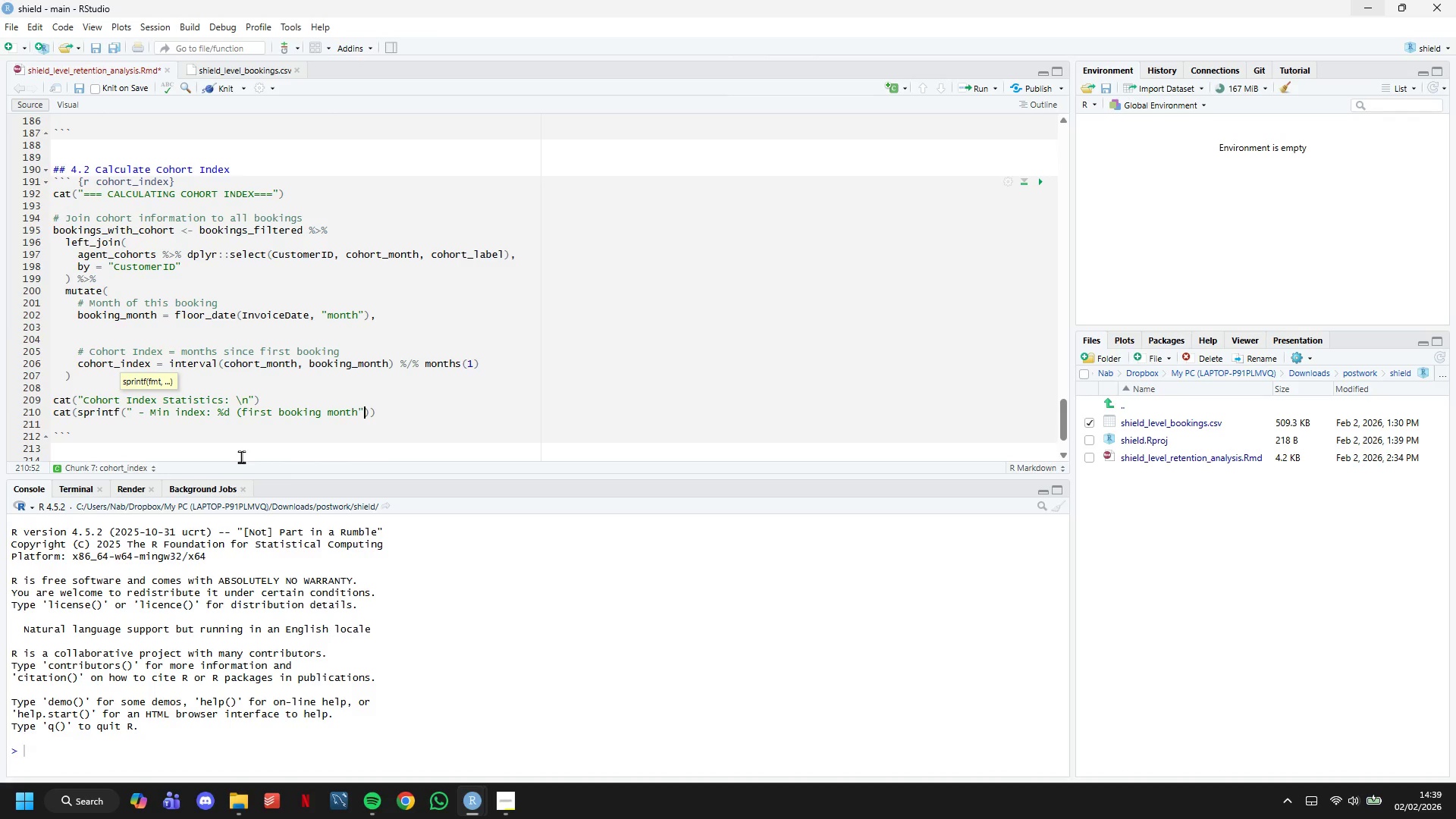 
key(ArrowRight)
 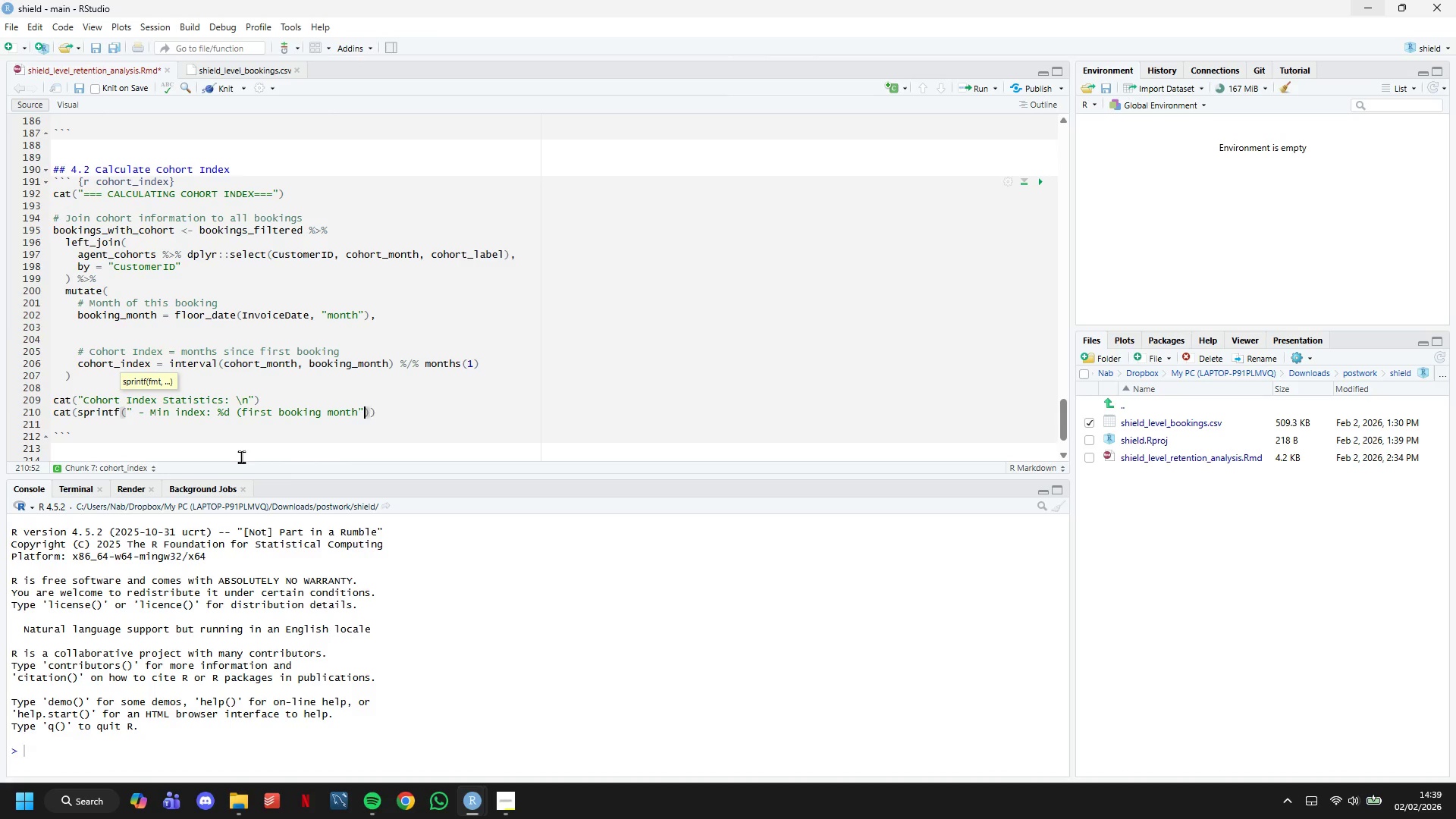 
key(Backspace)
 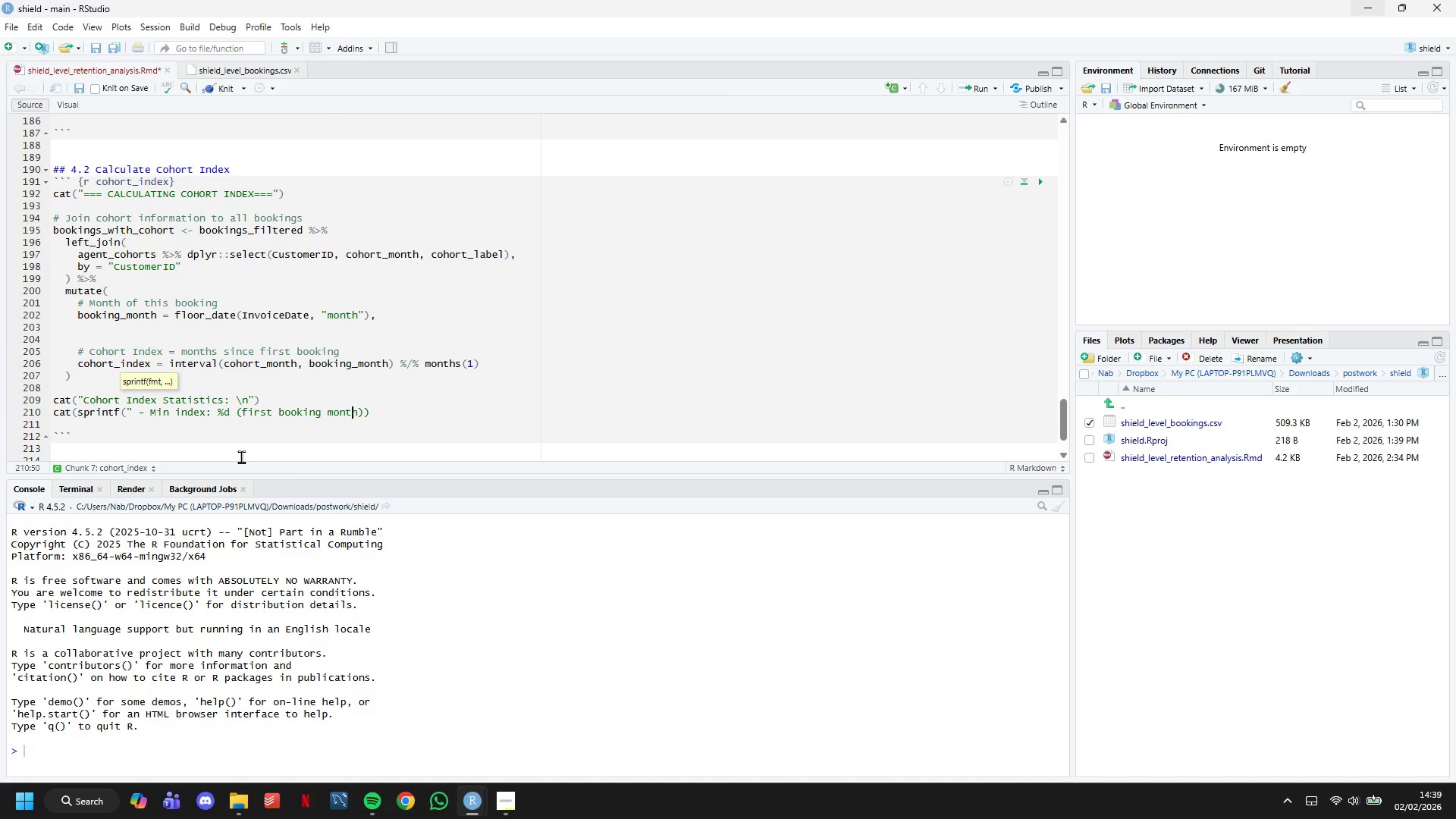 
hold_key(key=ArrowLeft, duration=0.67)
 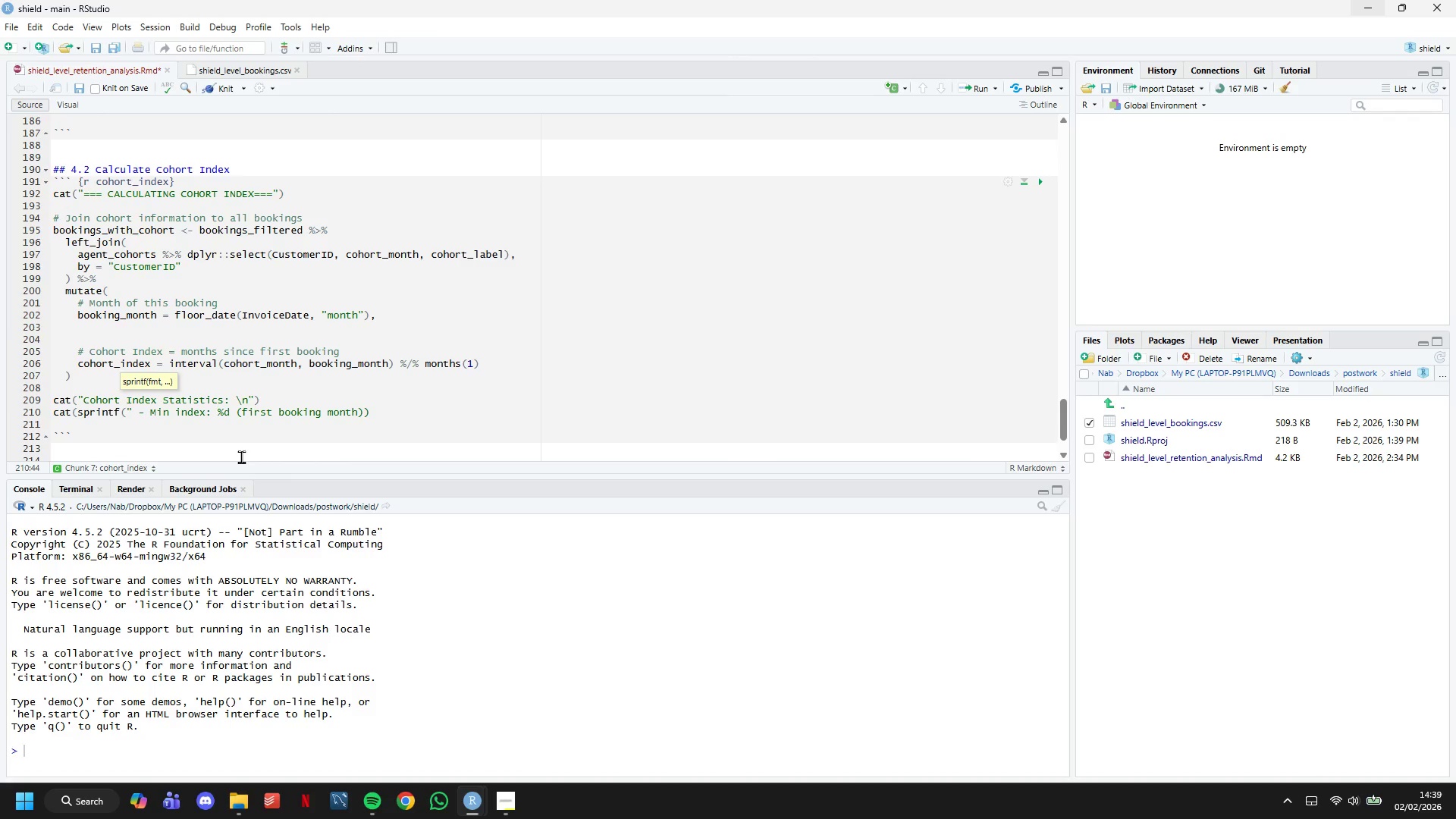 
hold_key(key=ArrowRight, duration=0.92)
 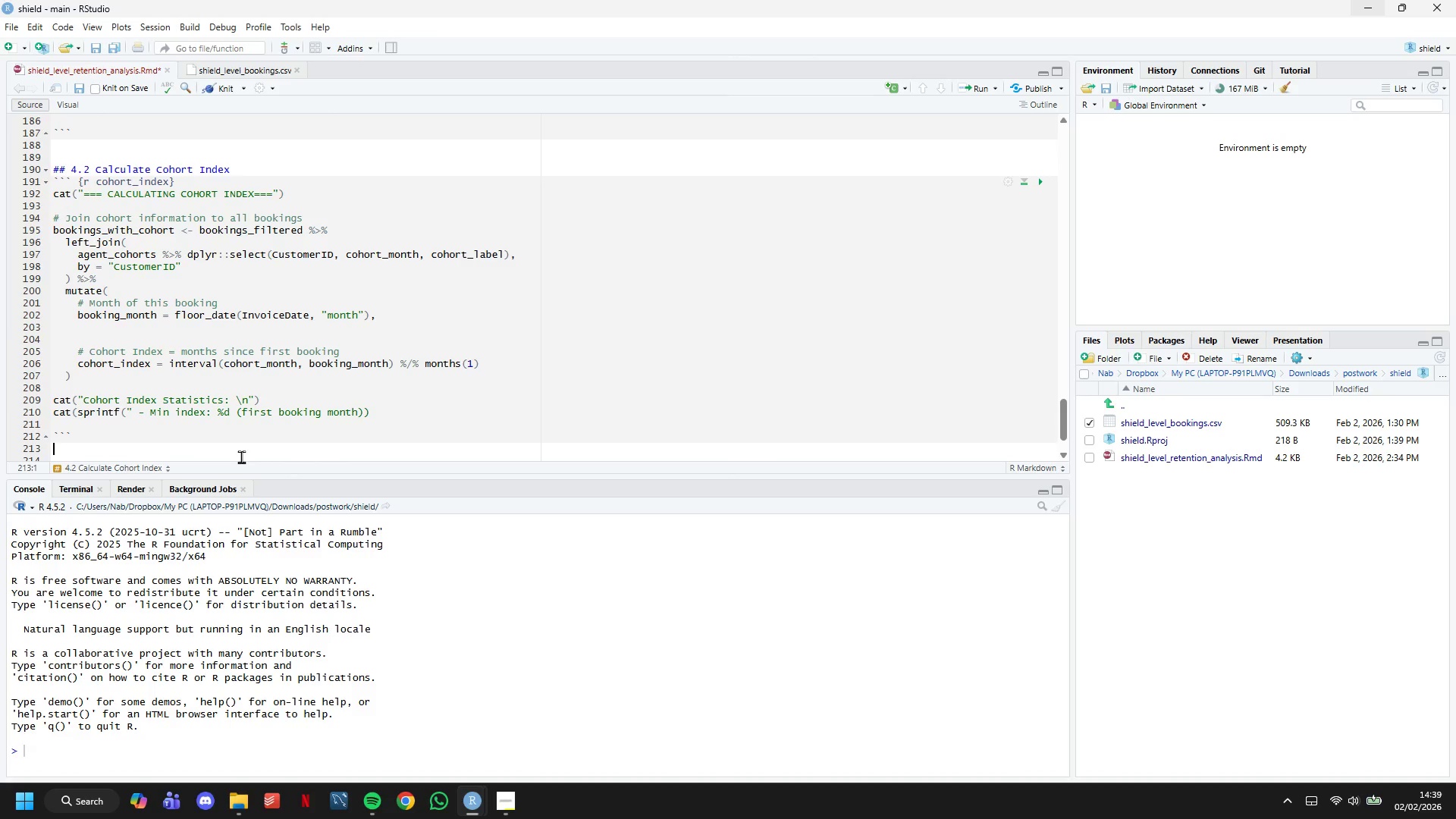 
key(ArrowLeft)
 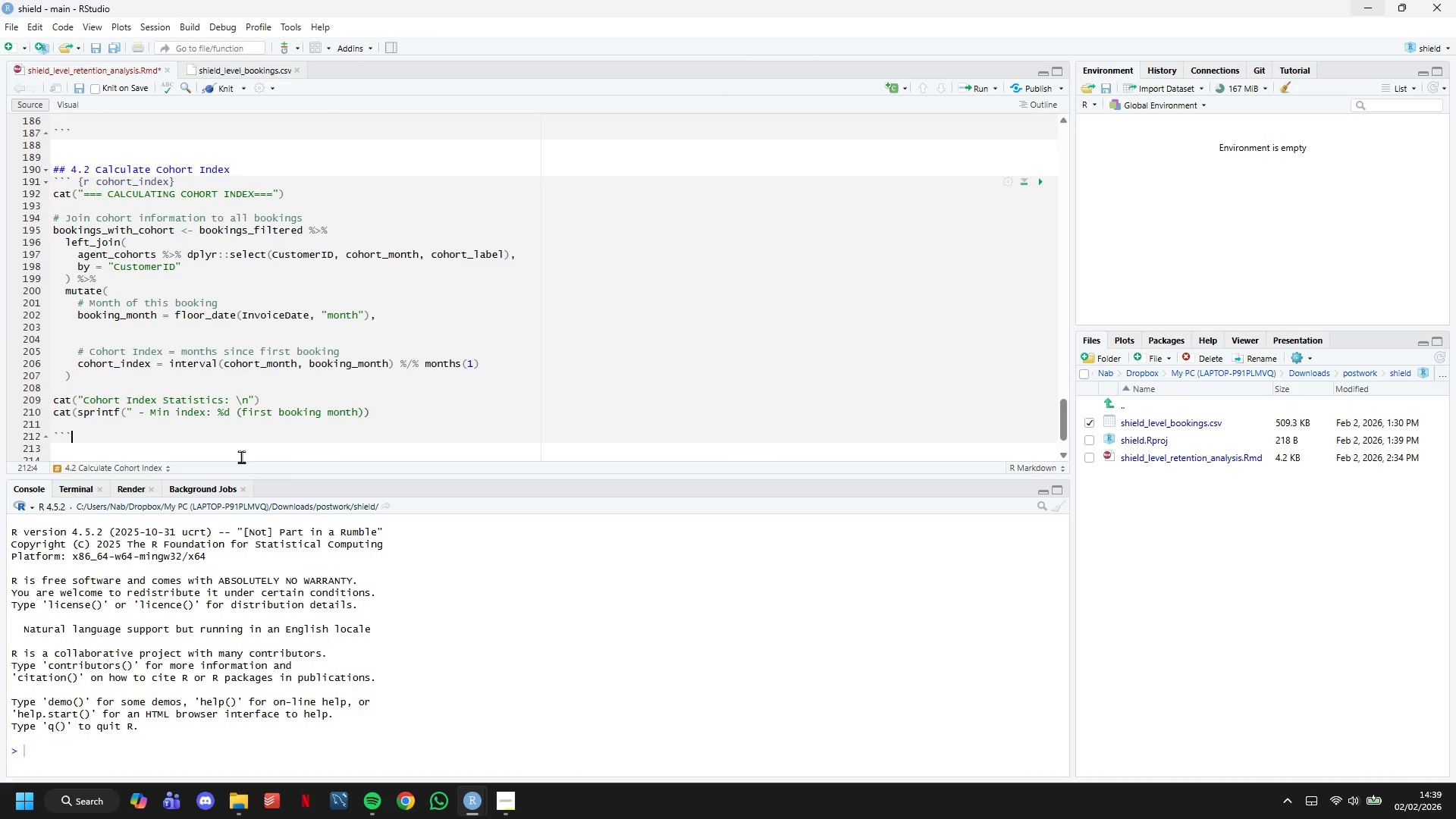 
key(ArrowLeft)
 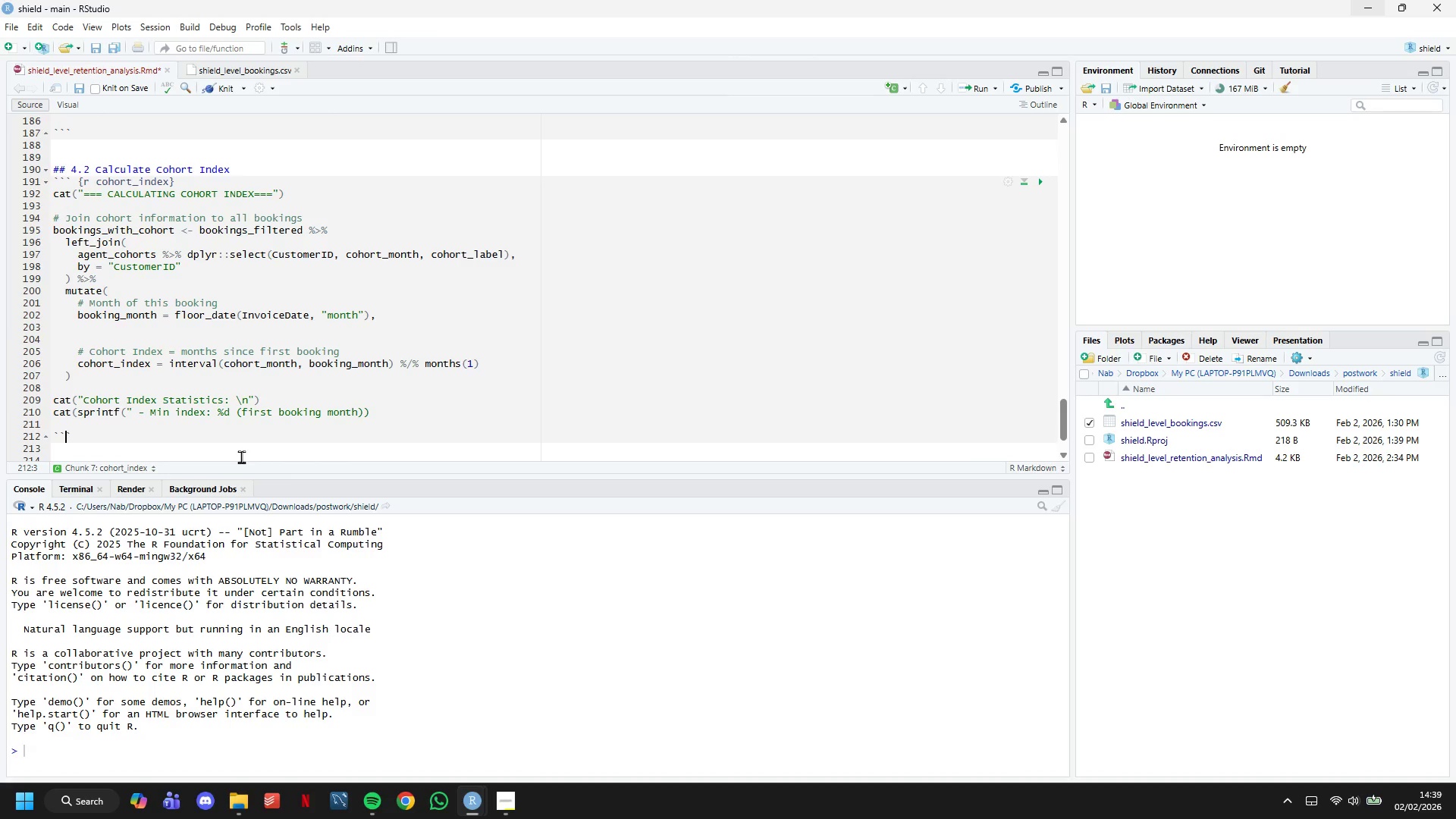 
key(ArrowLeft)
 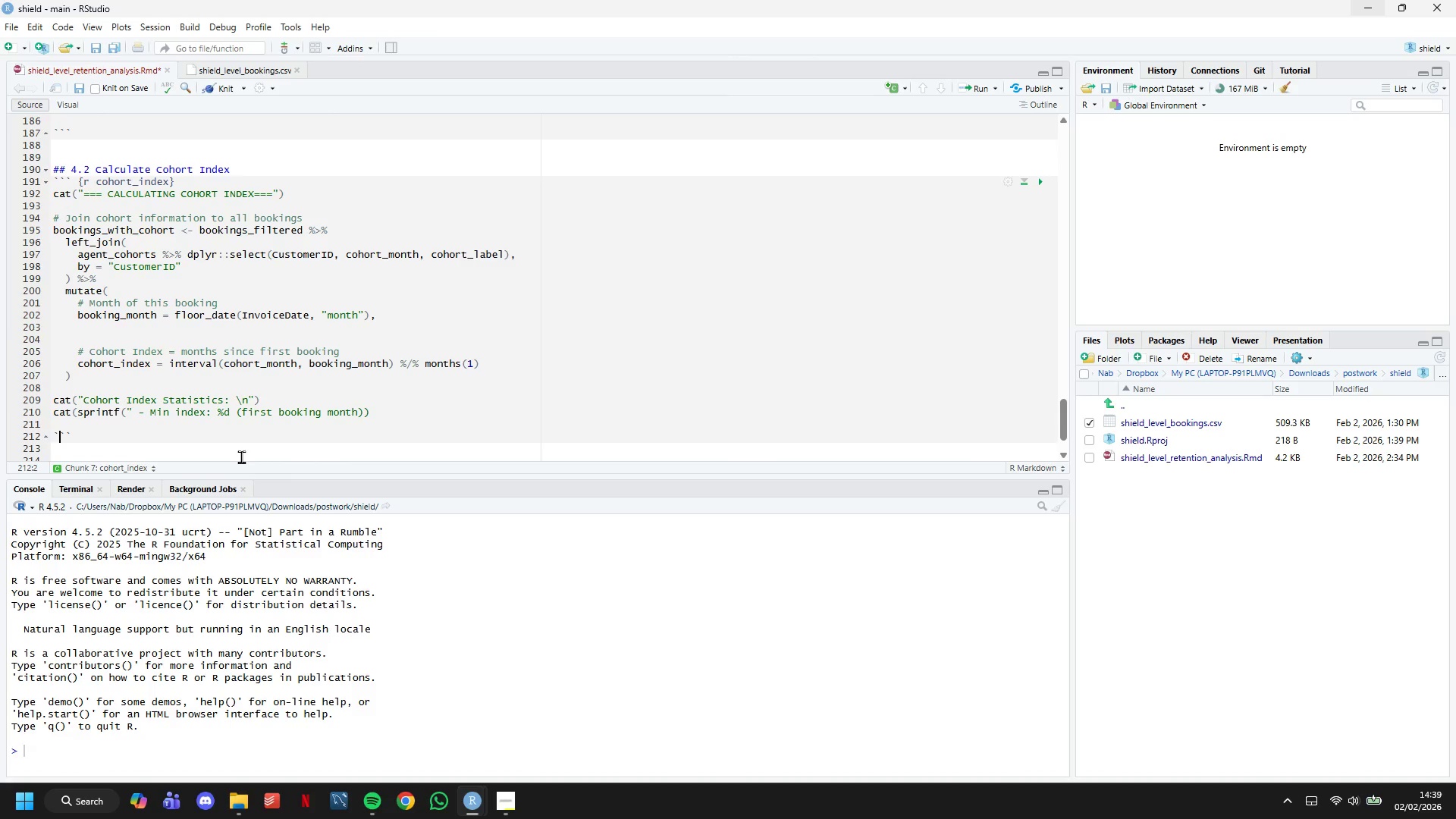 
key(ArrowLeft)
 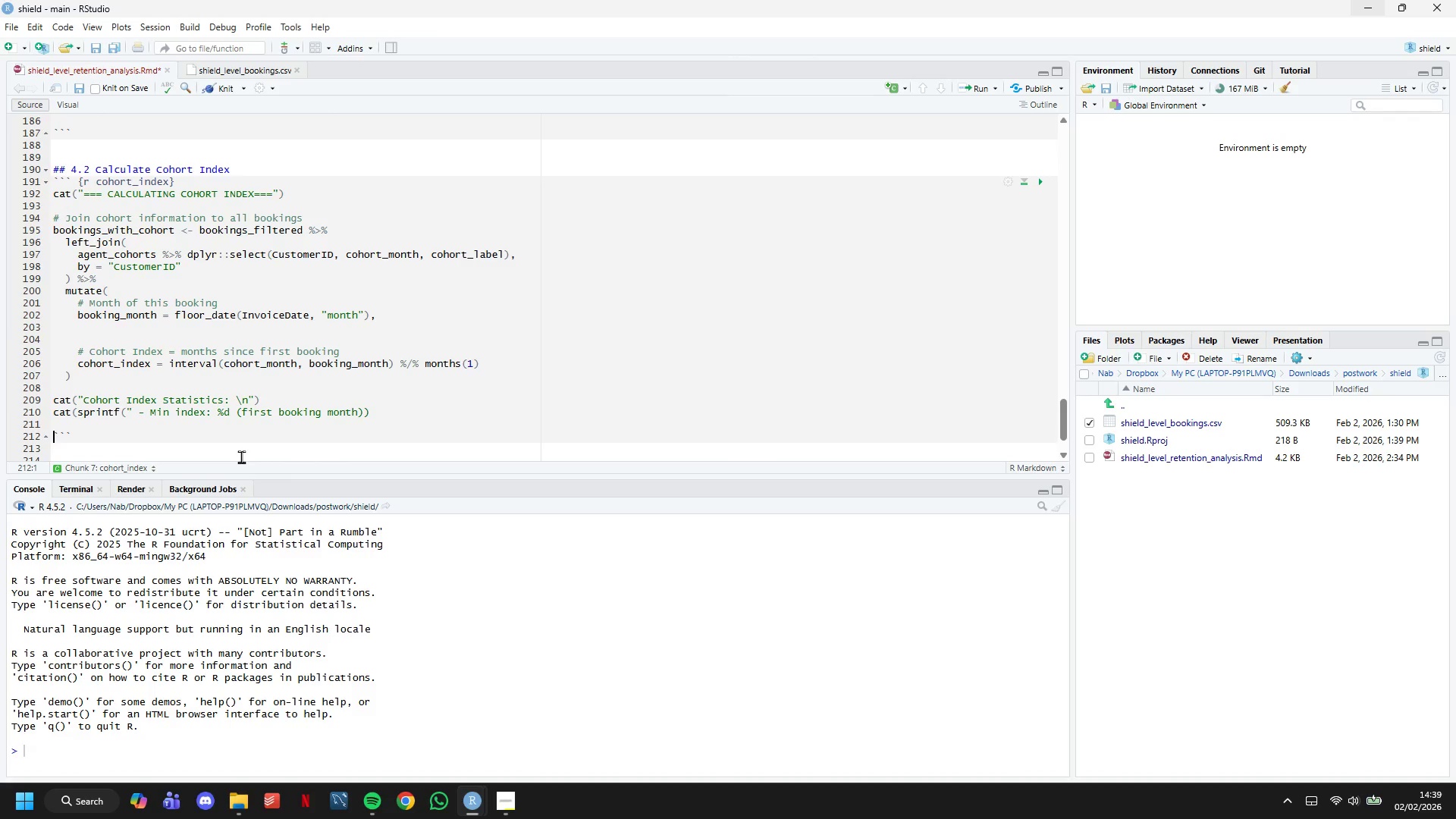 
key(ArrowLeft)
 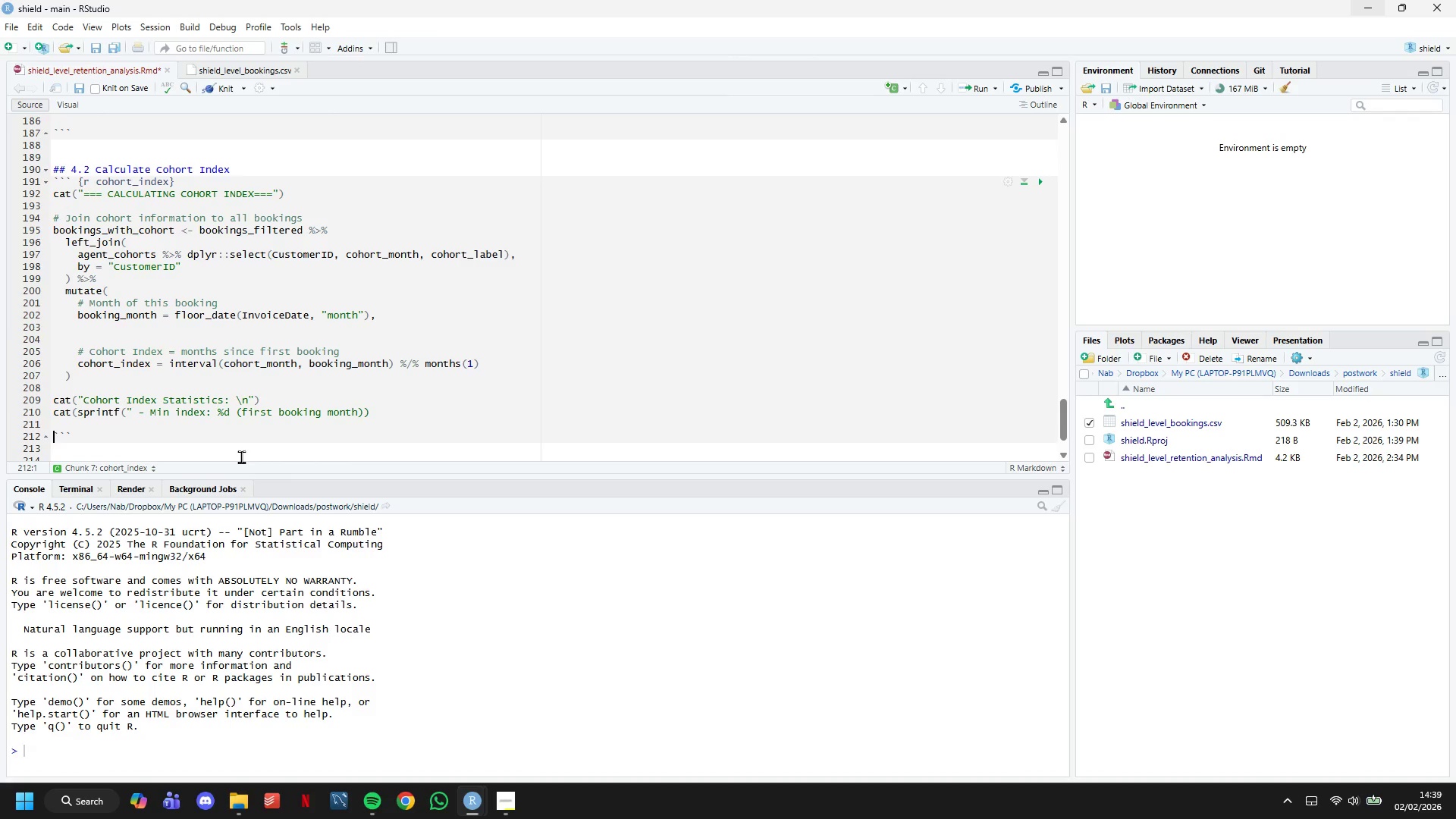 
key(ArrowLeft)
 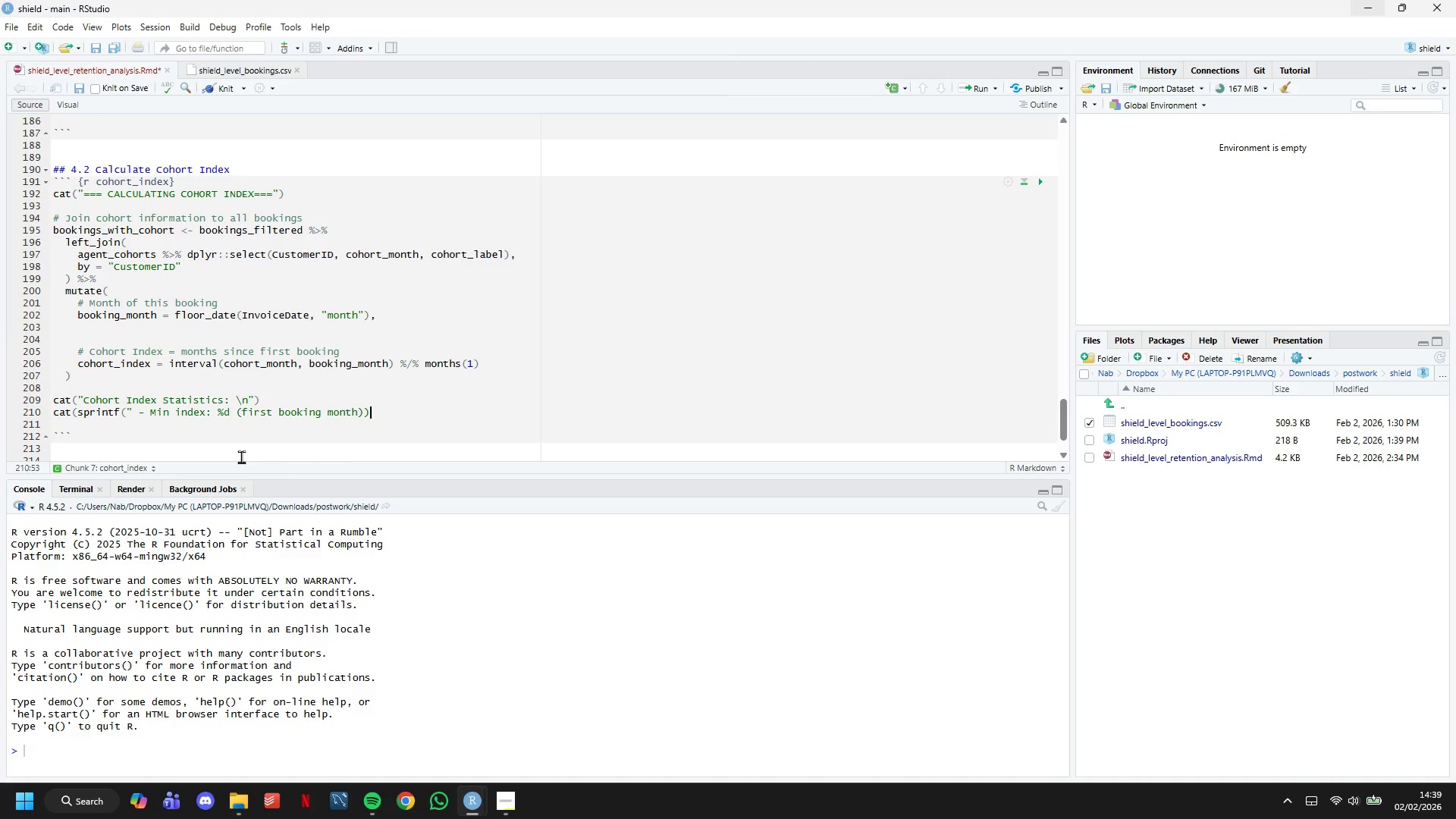 
key(ArrowLeft)
 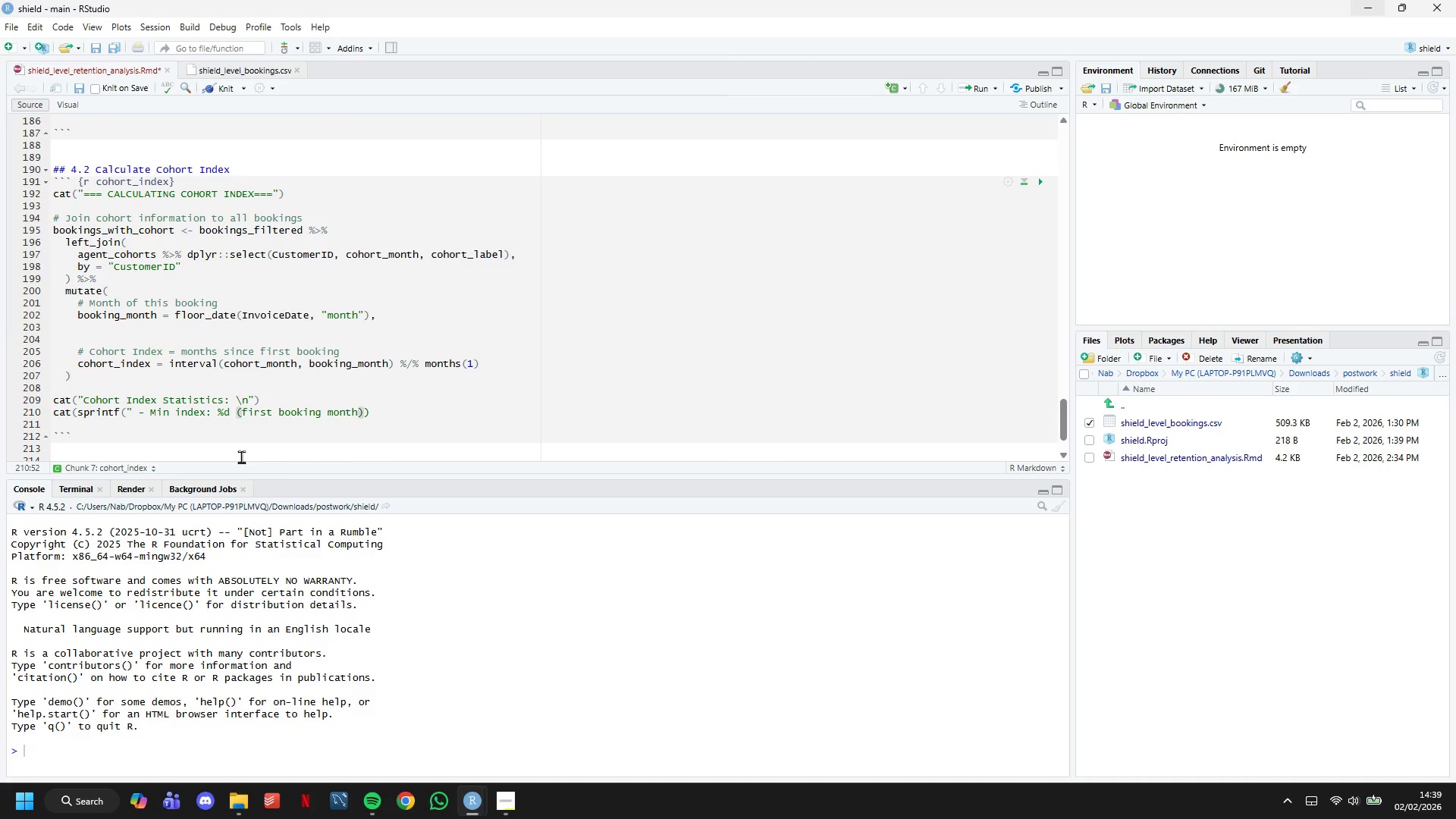 
key(Backslash)
 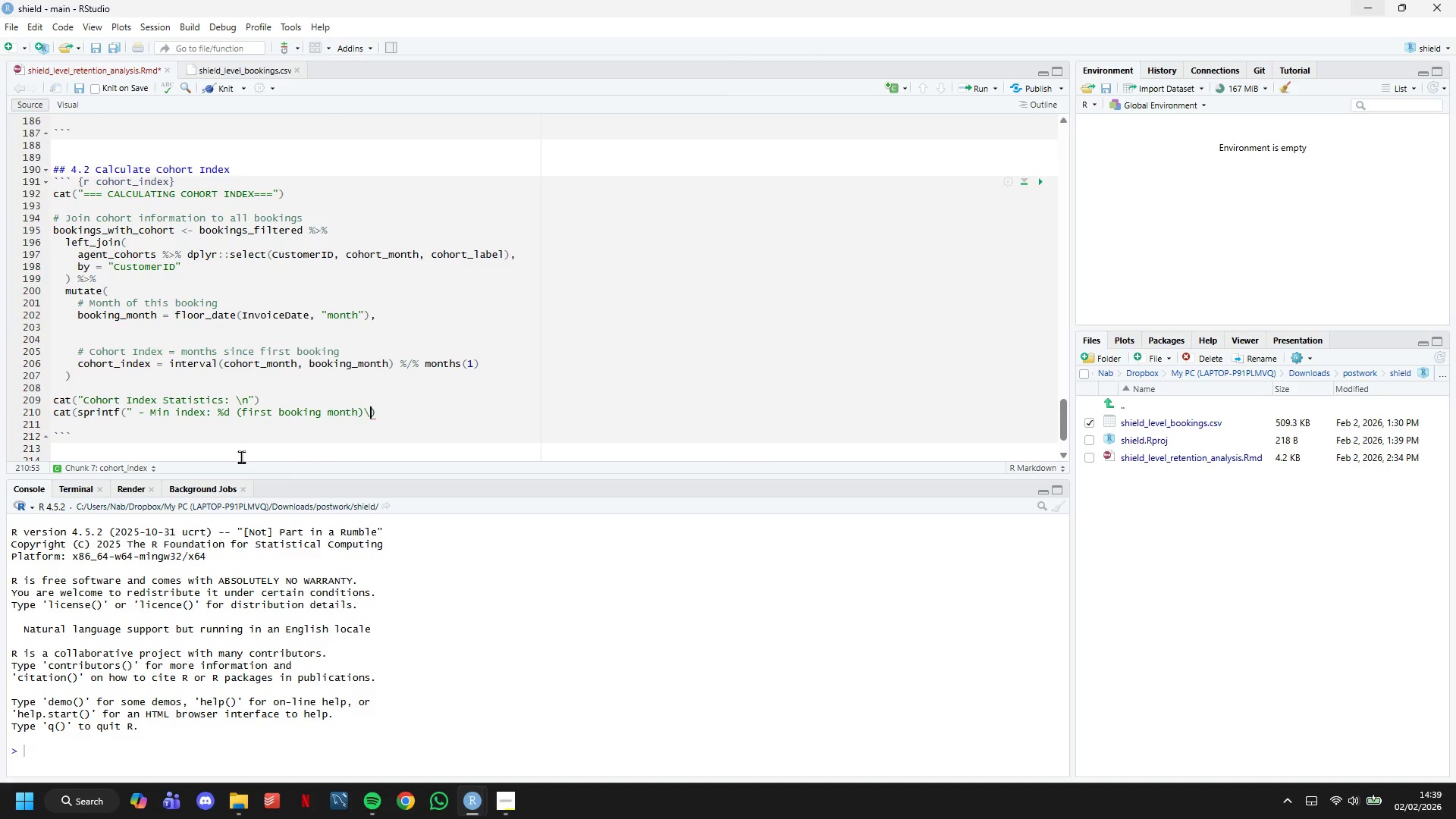 
key(N)
 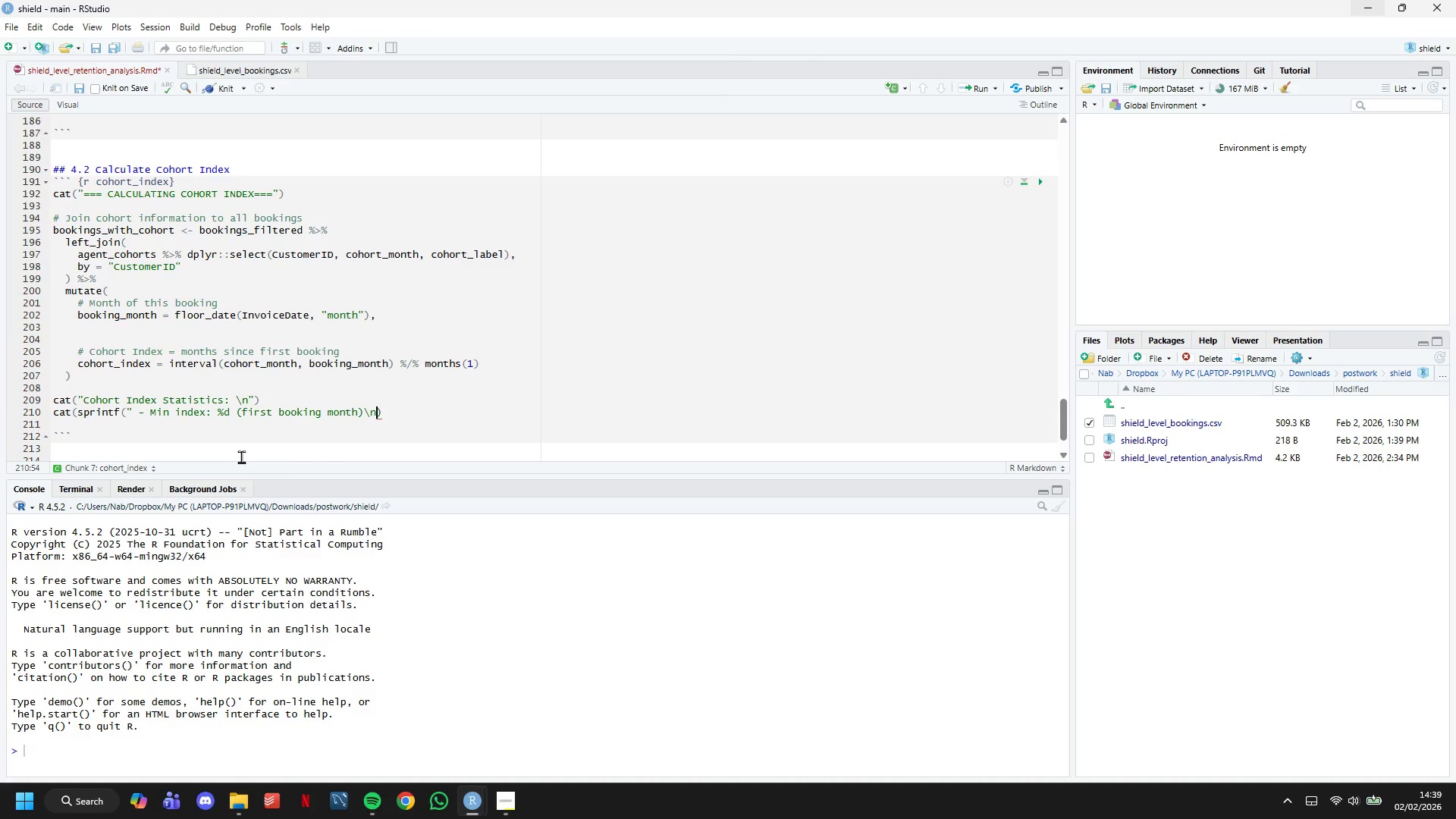 
key(Shift+Quote)
 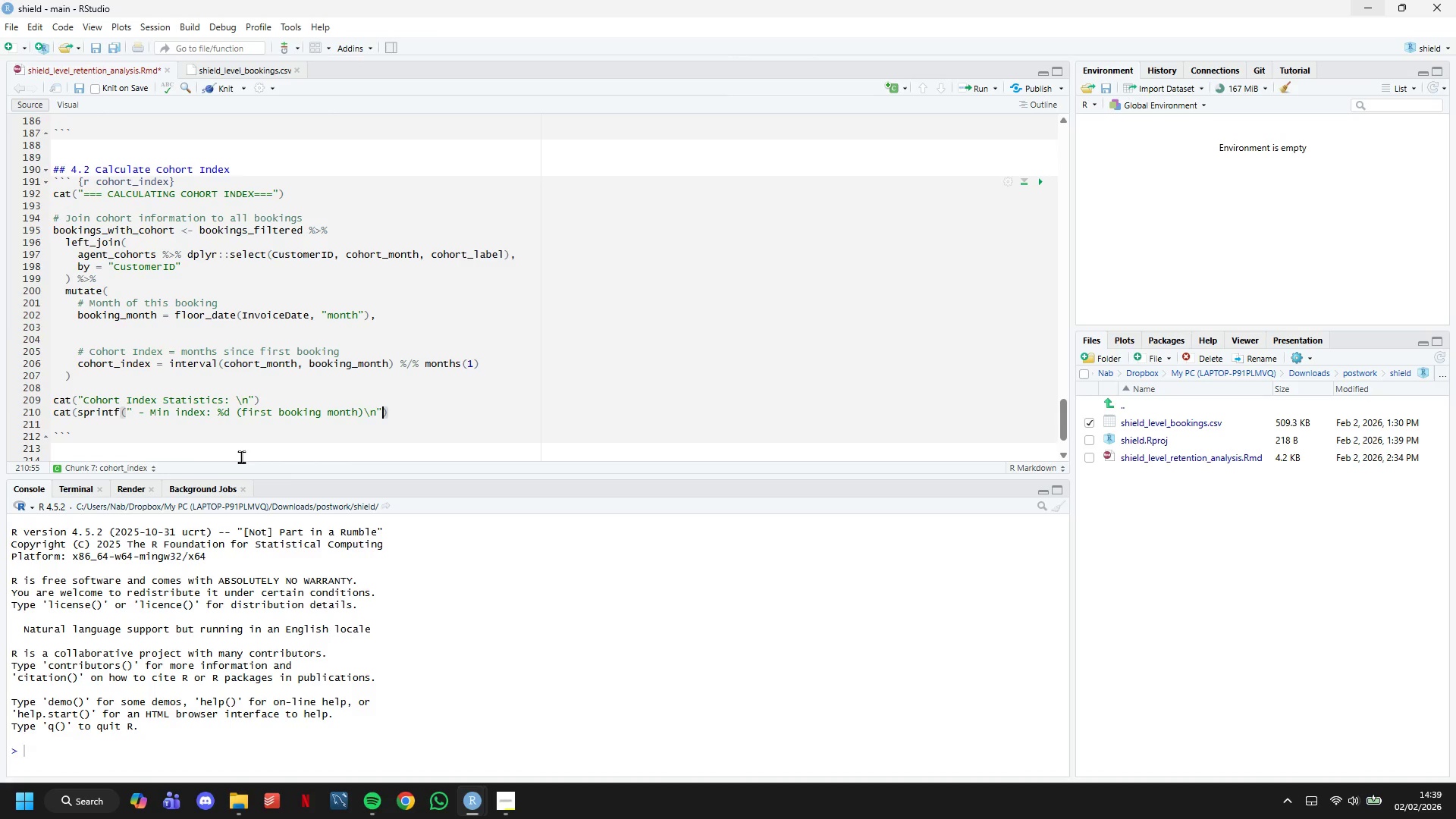 
key(Comma)
 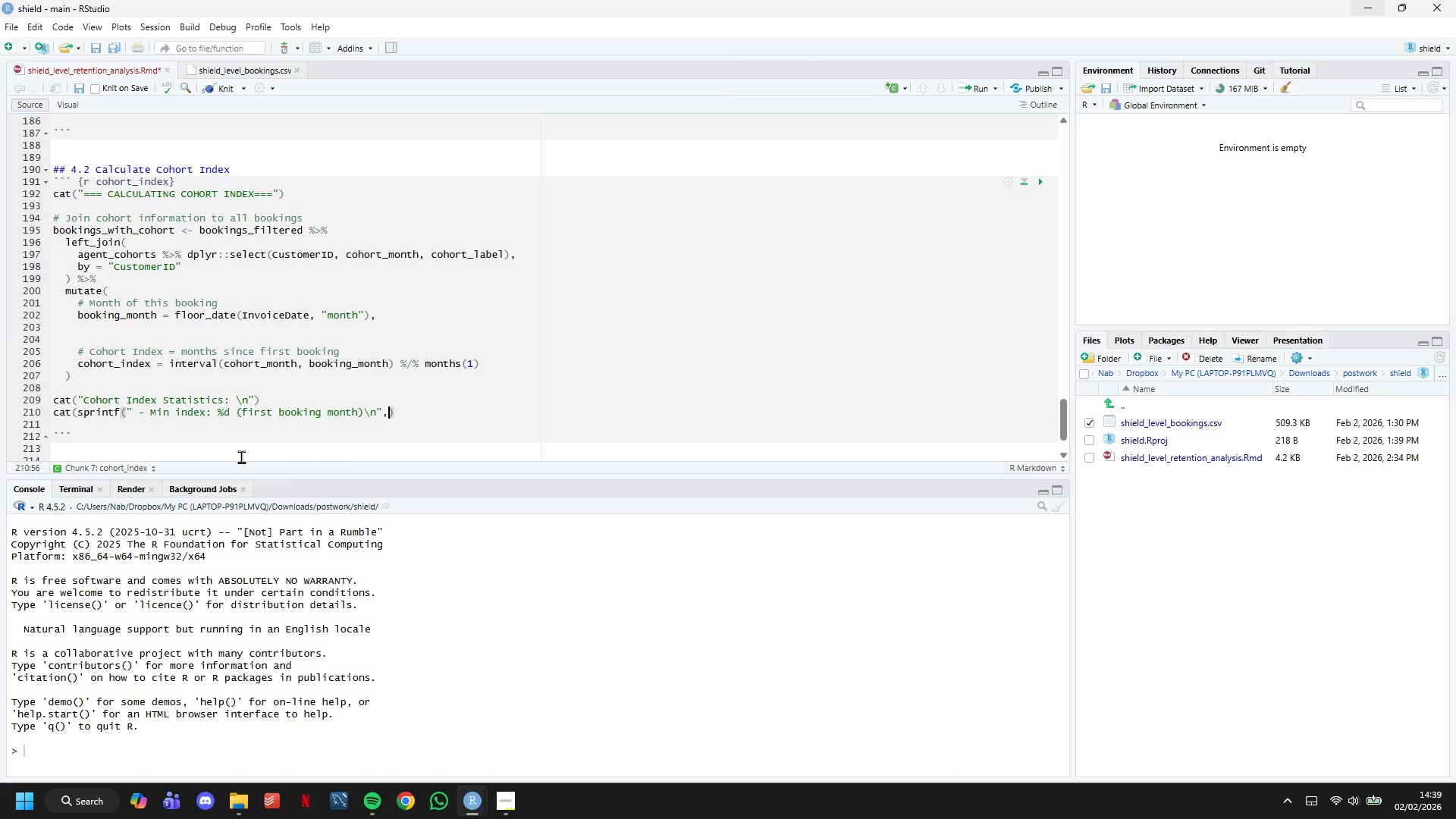 
key(Enter)
 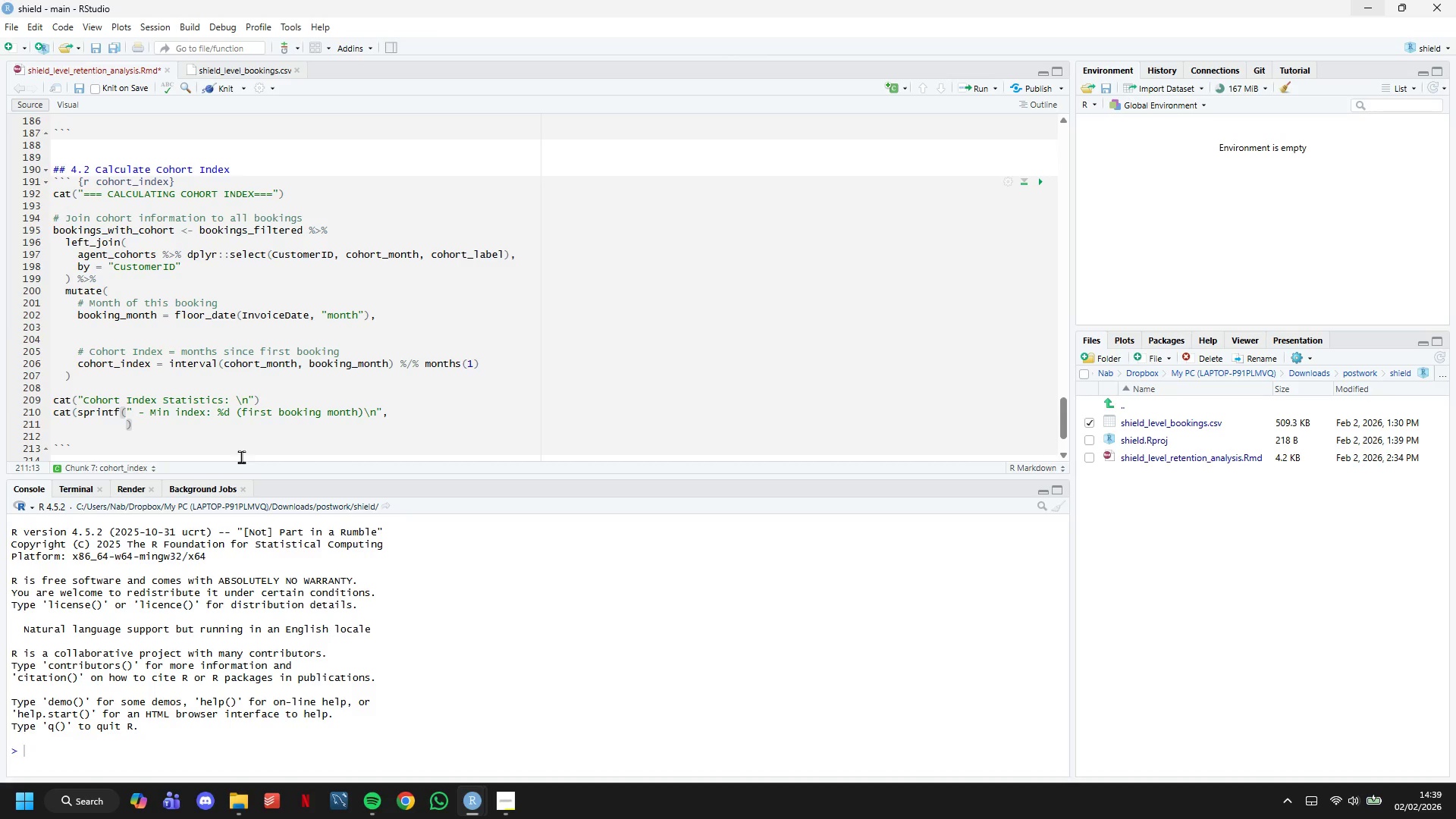 
type(min(bookings_with)
key(Tab)
type($cohort_index)
 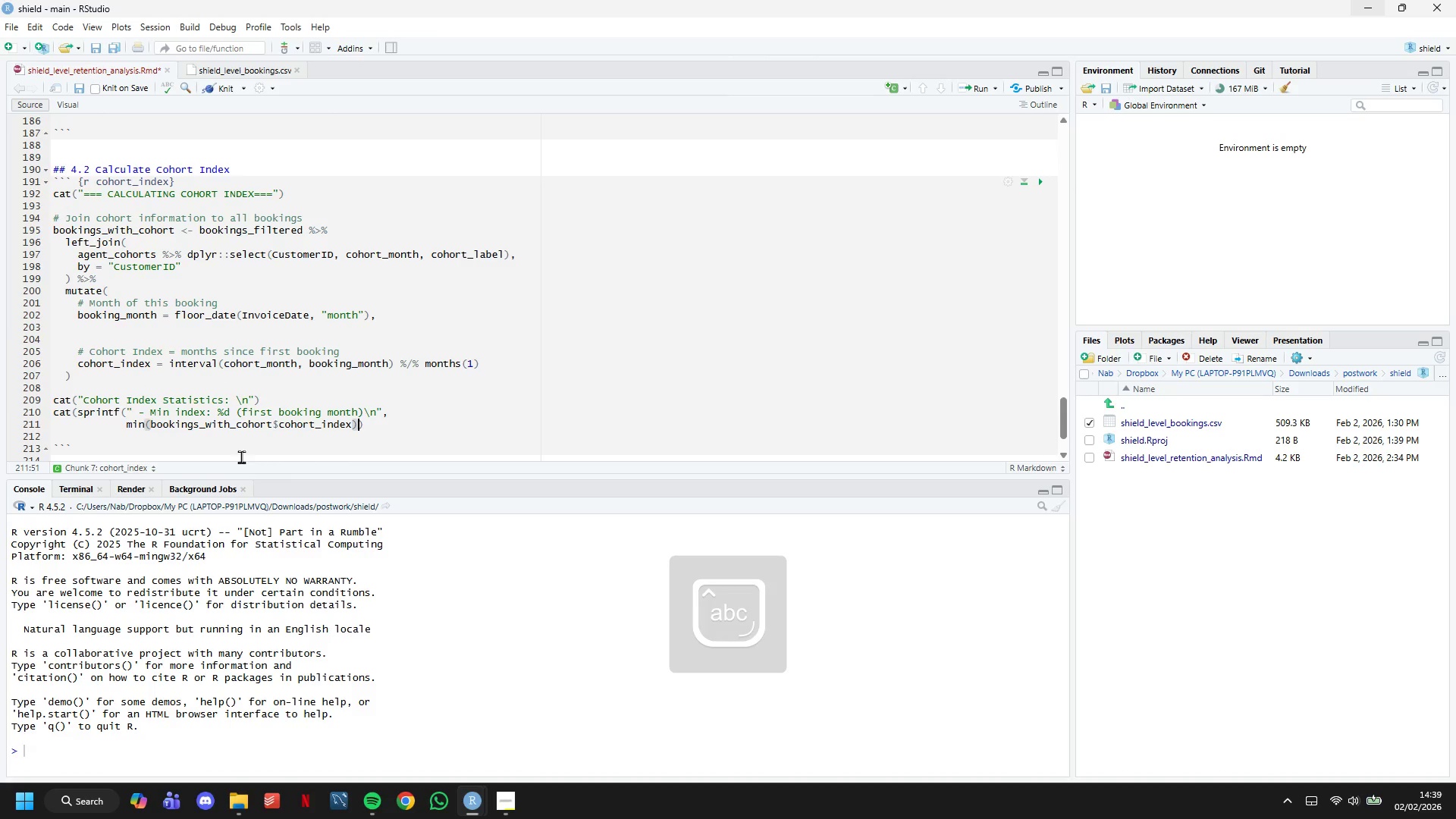 
 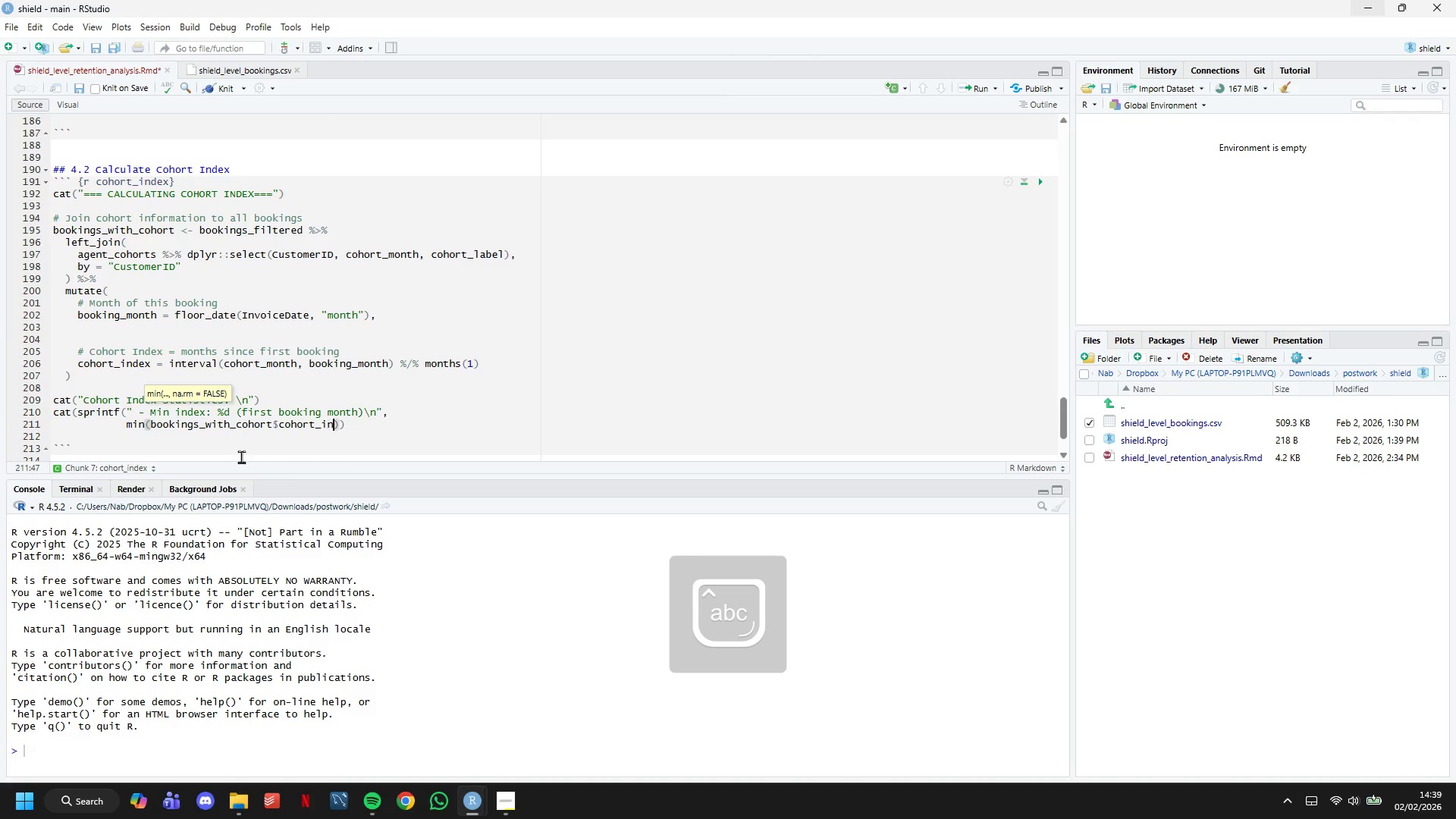 
key(ArrowRight)
 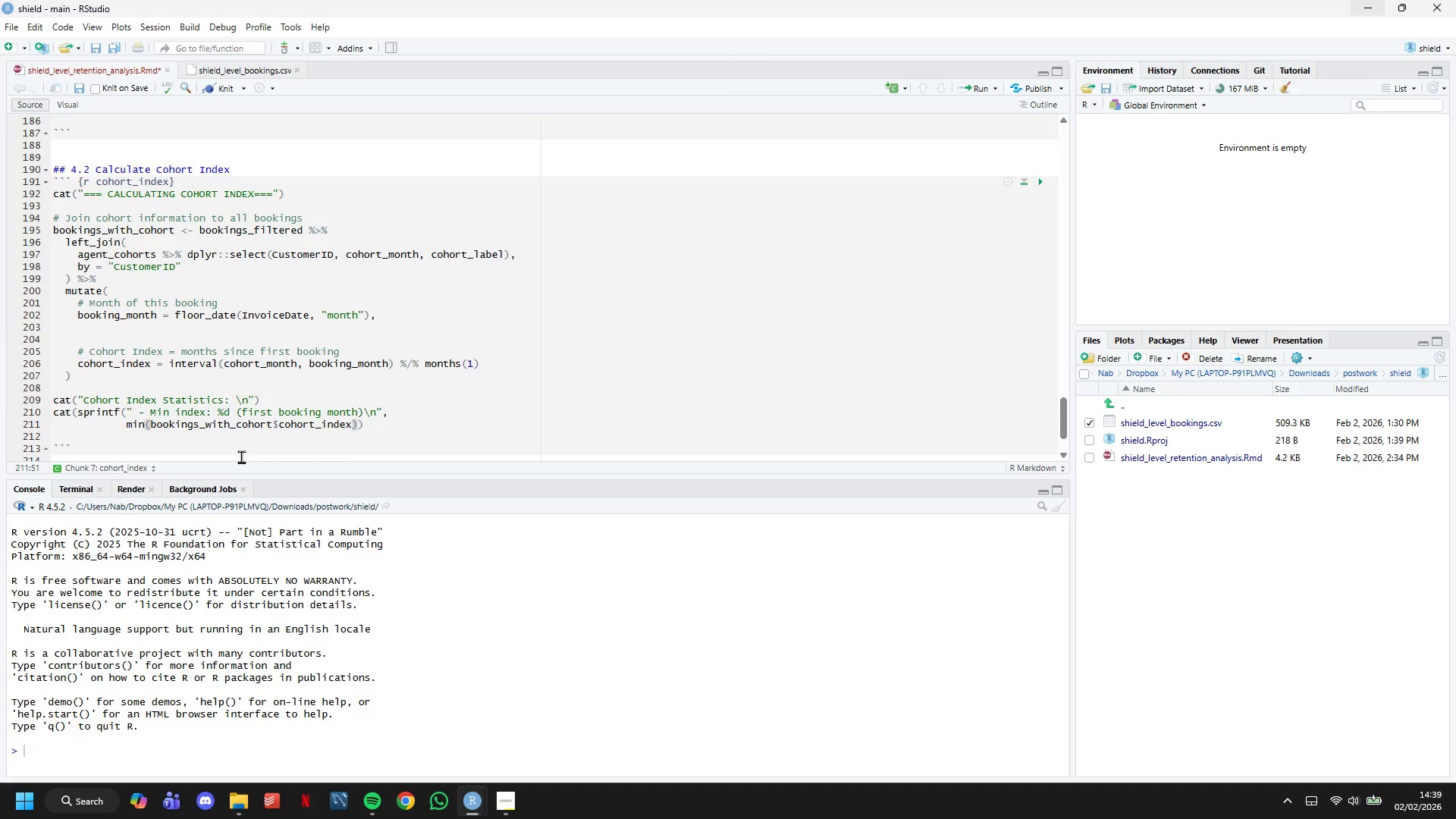 
key(ArrowRight)
 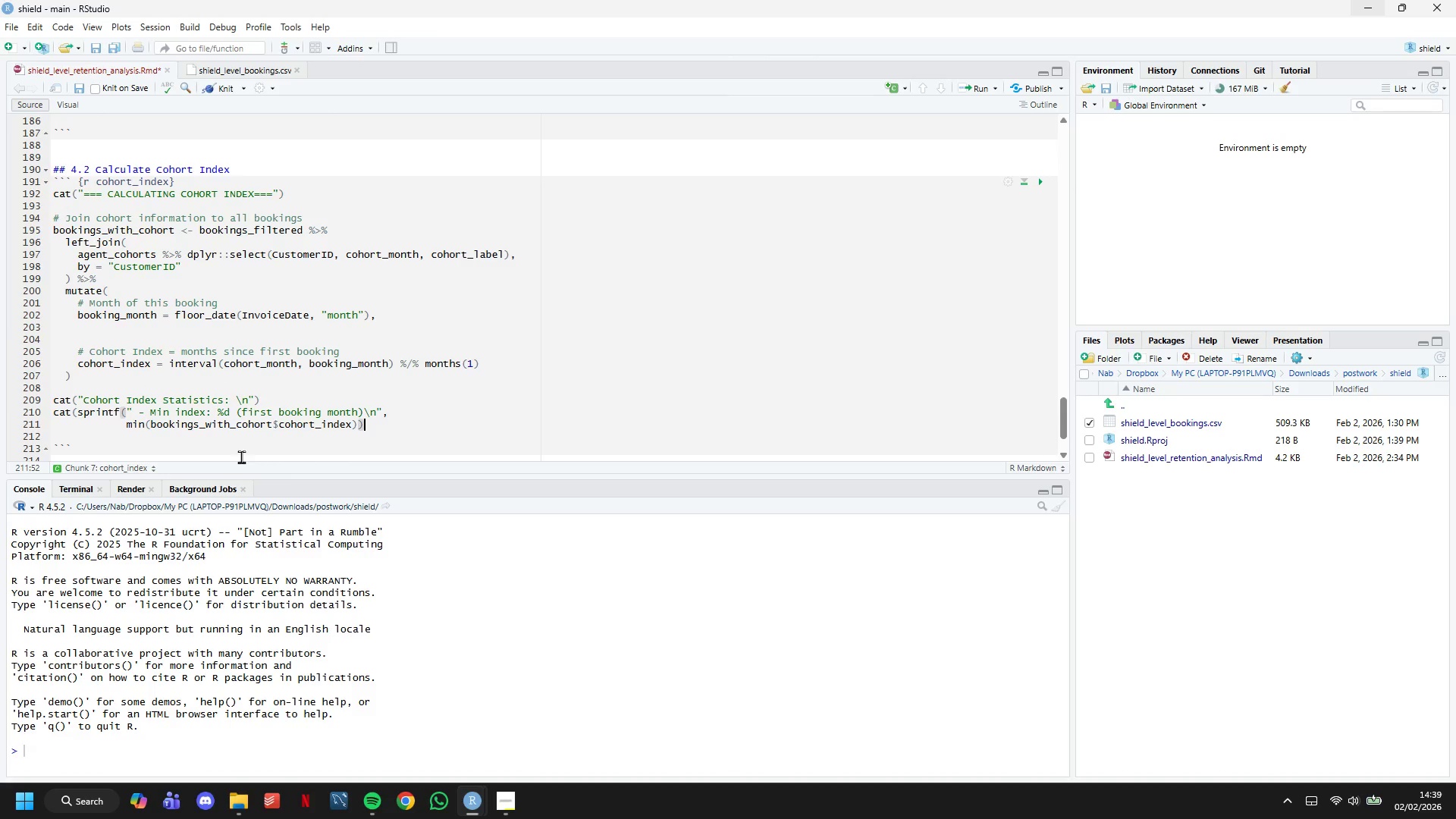 
wait(8.14)
 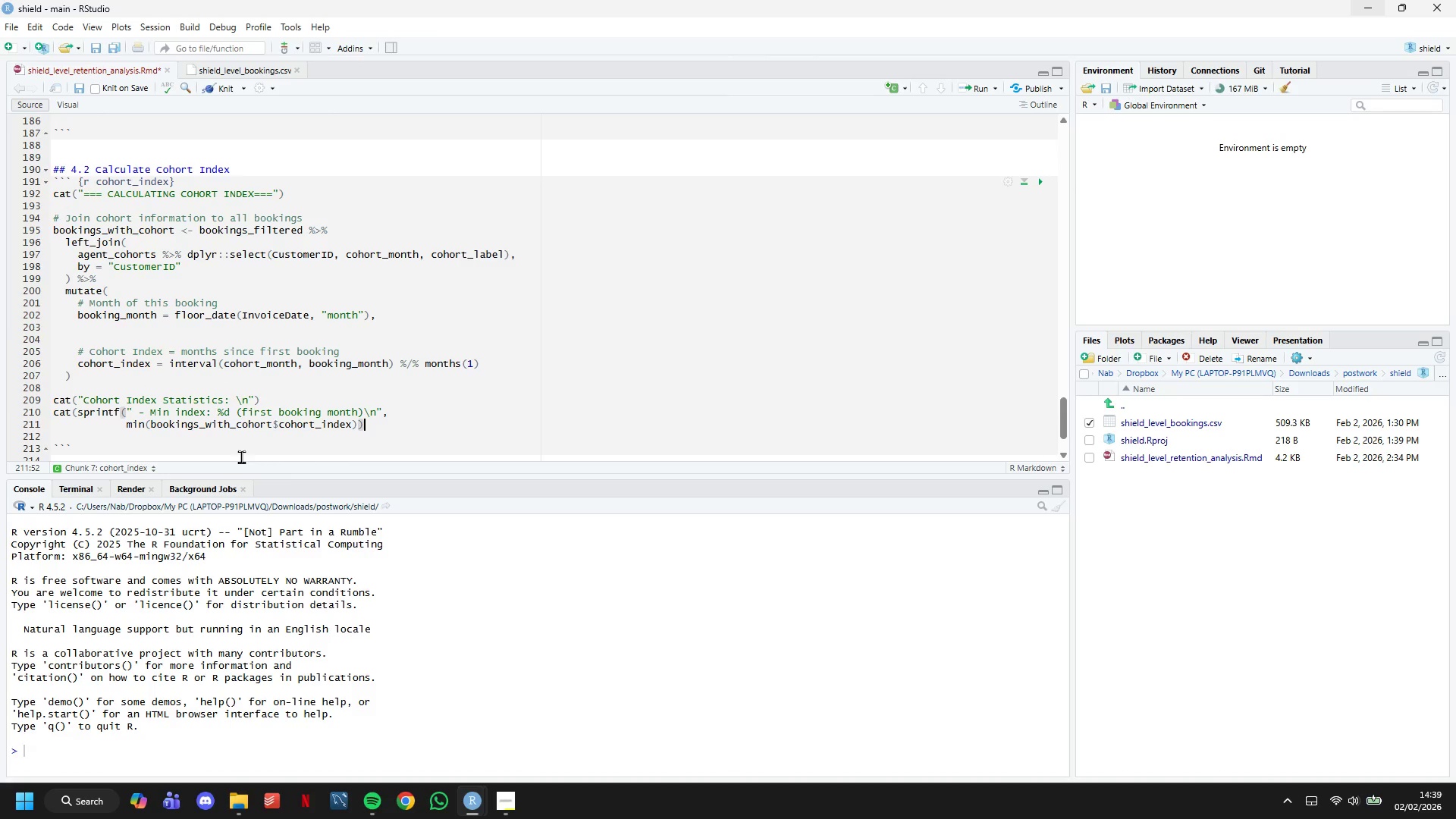 
key(ArrowLeft)
 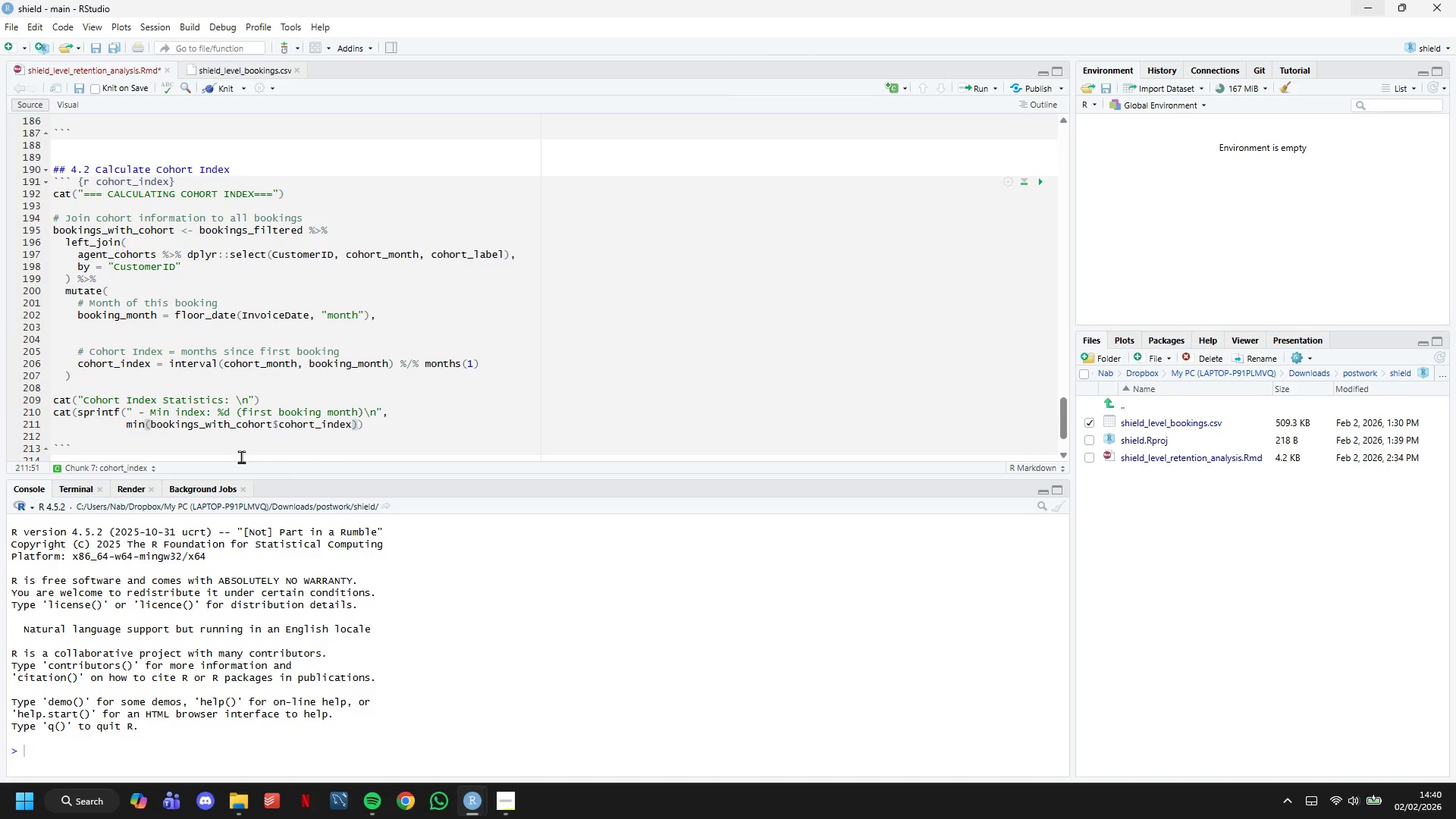 
key(ArrowRight)
 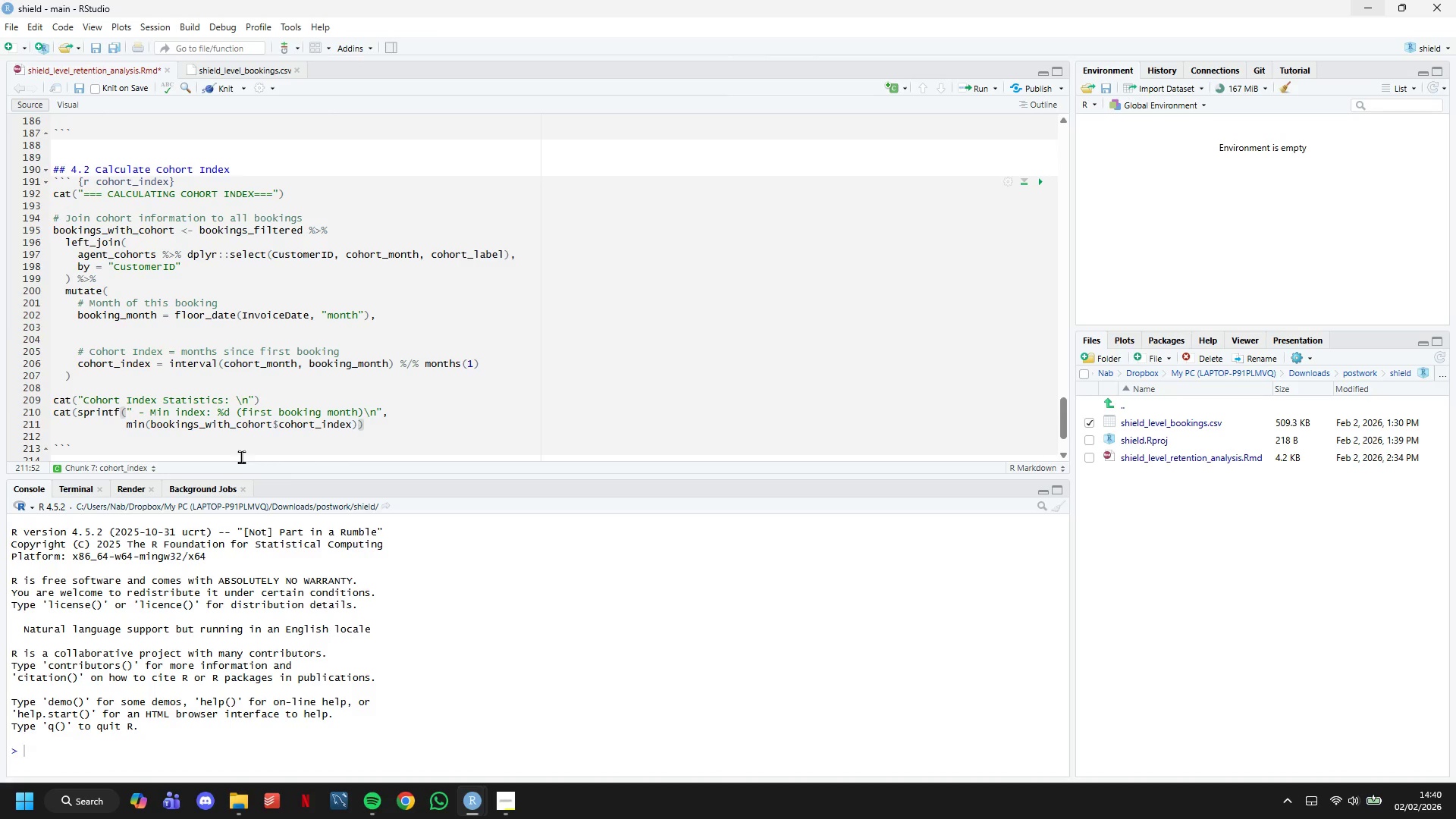 
key(Enter)
 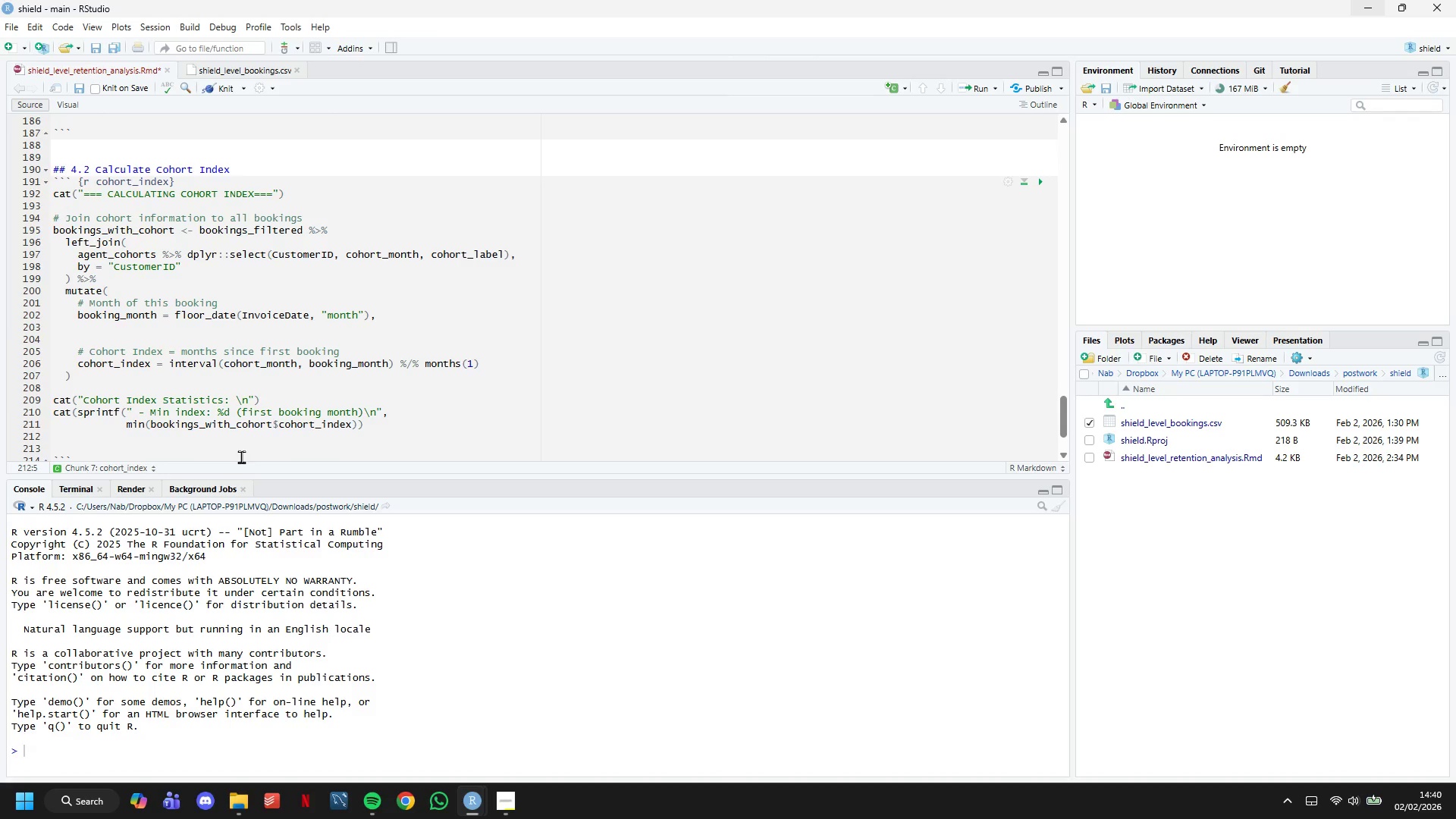 
key(ArrowLeft)
 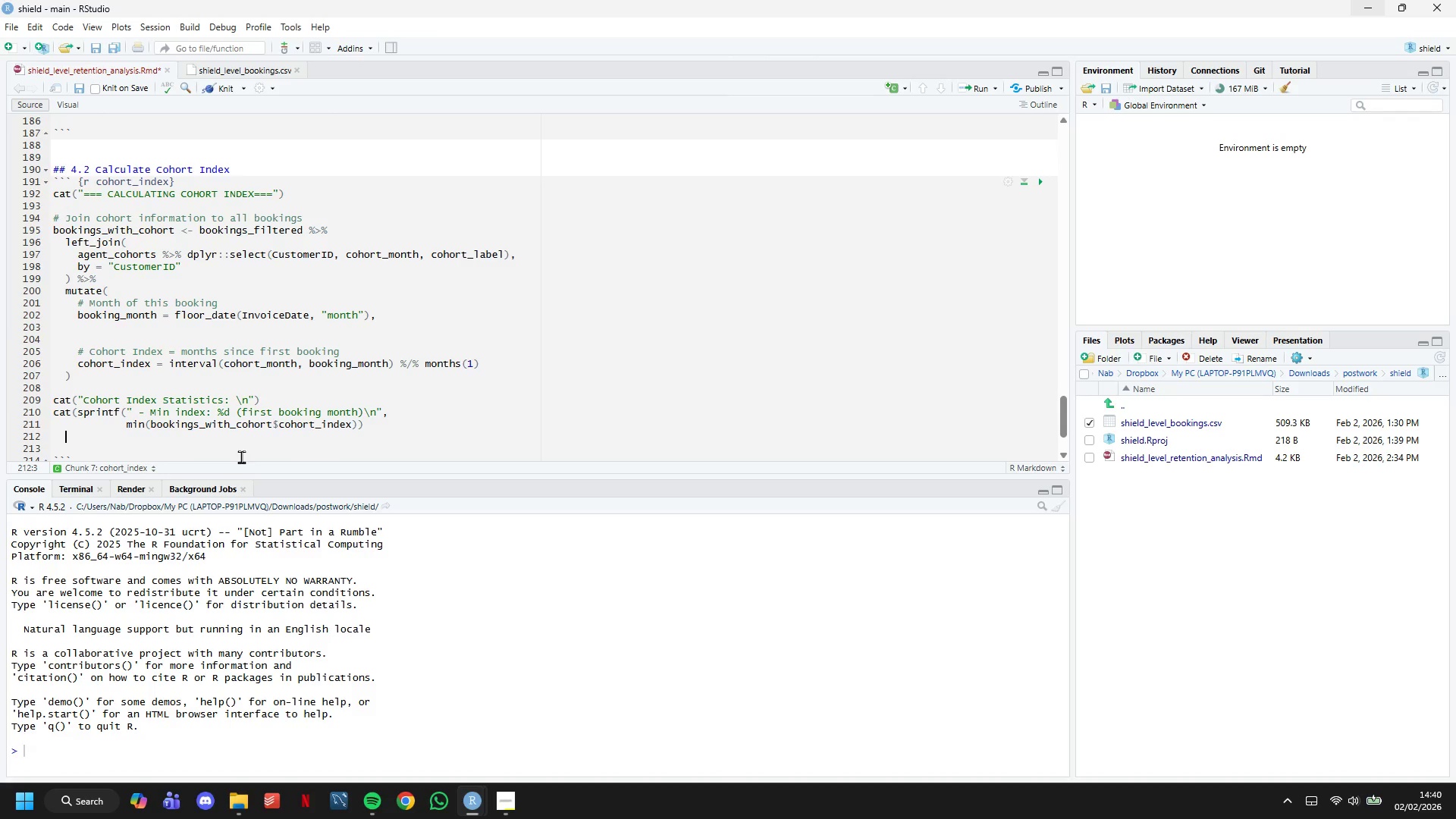 
key(ArrowLeft)
 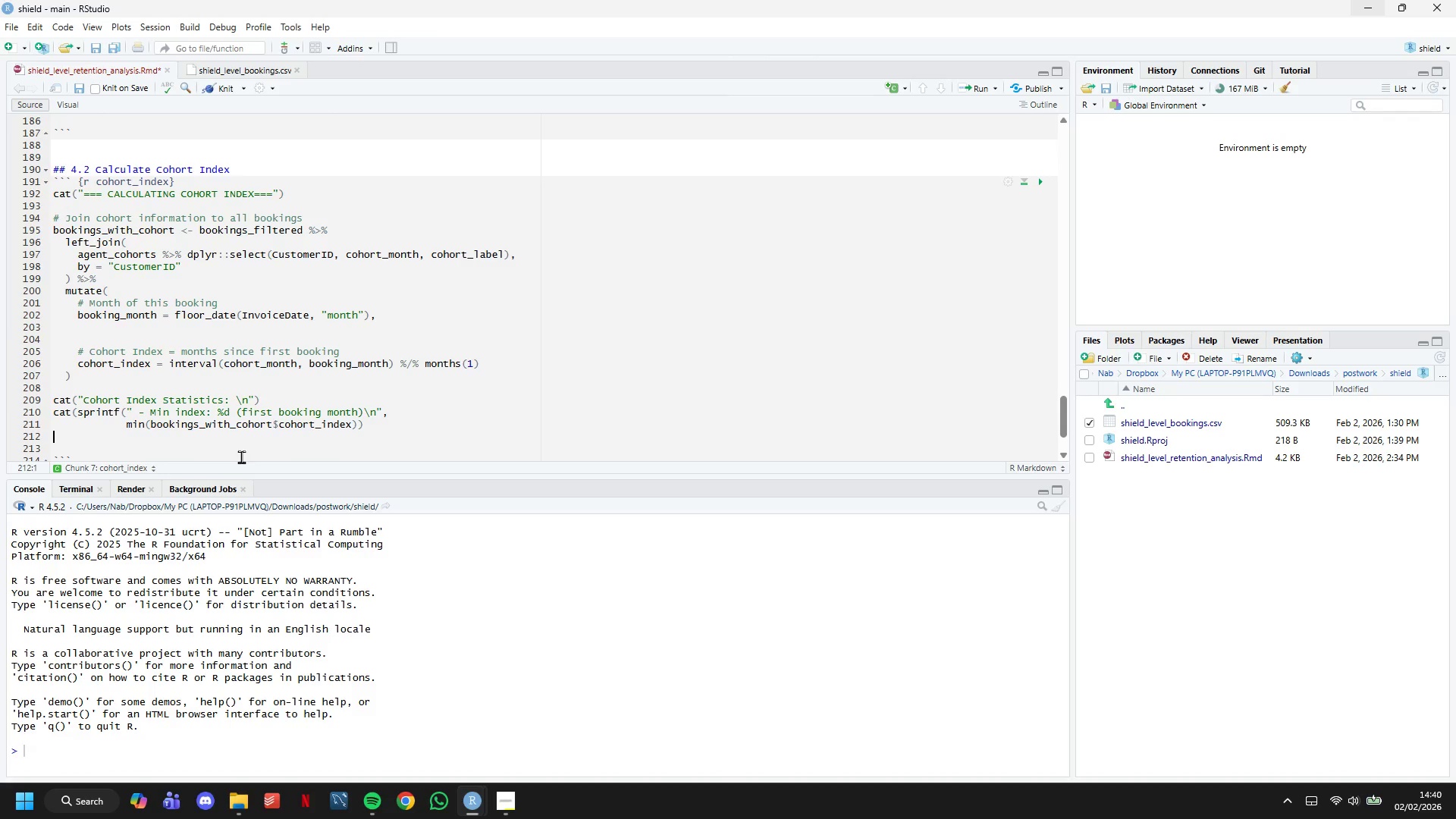 
key(ArrowLeft)
 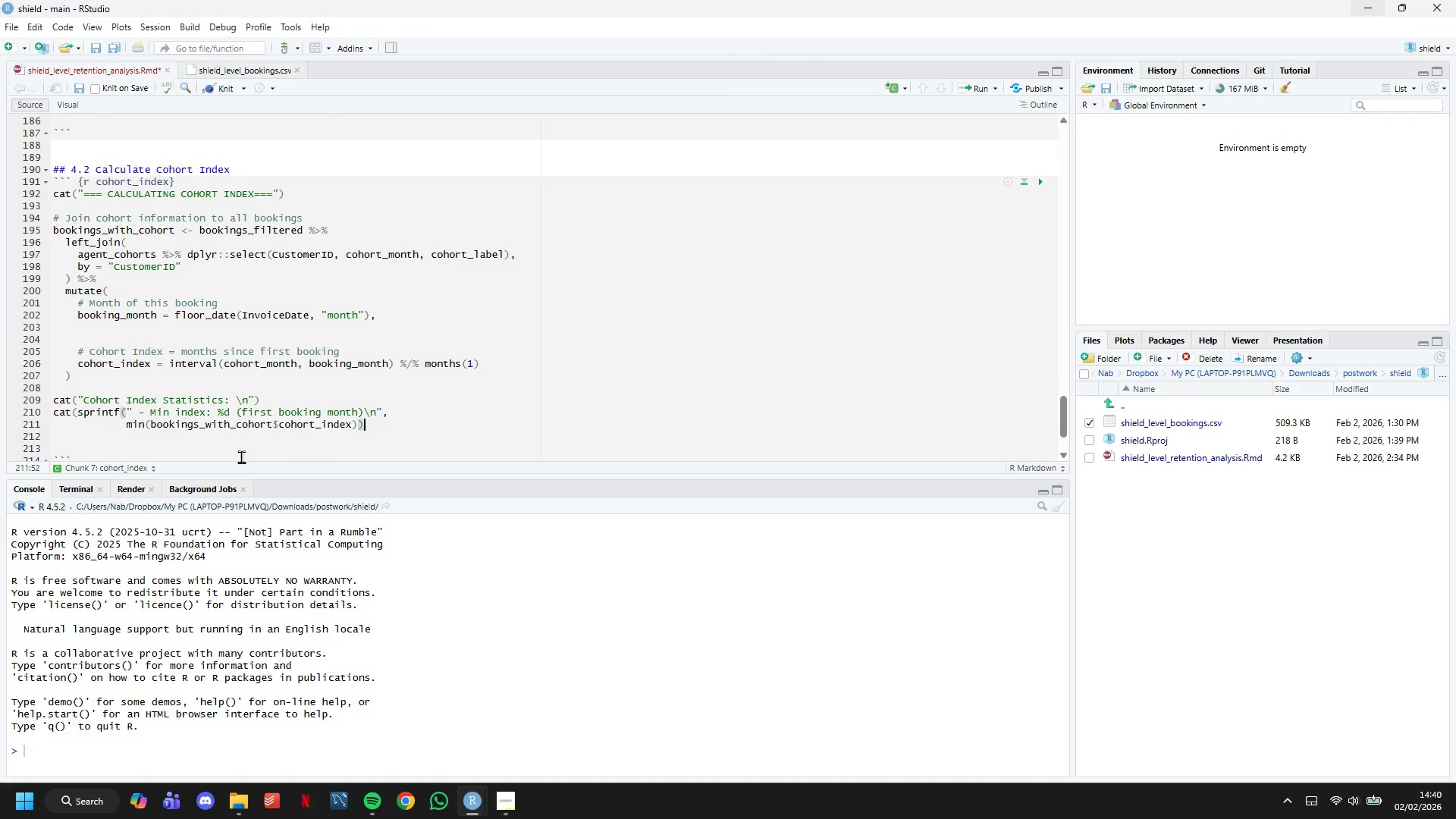 
key(Comma)
 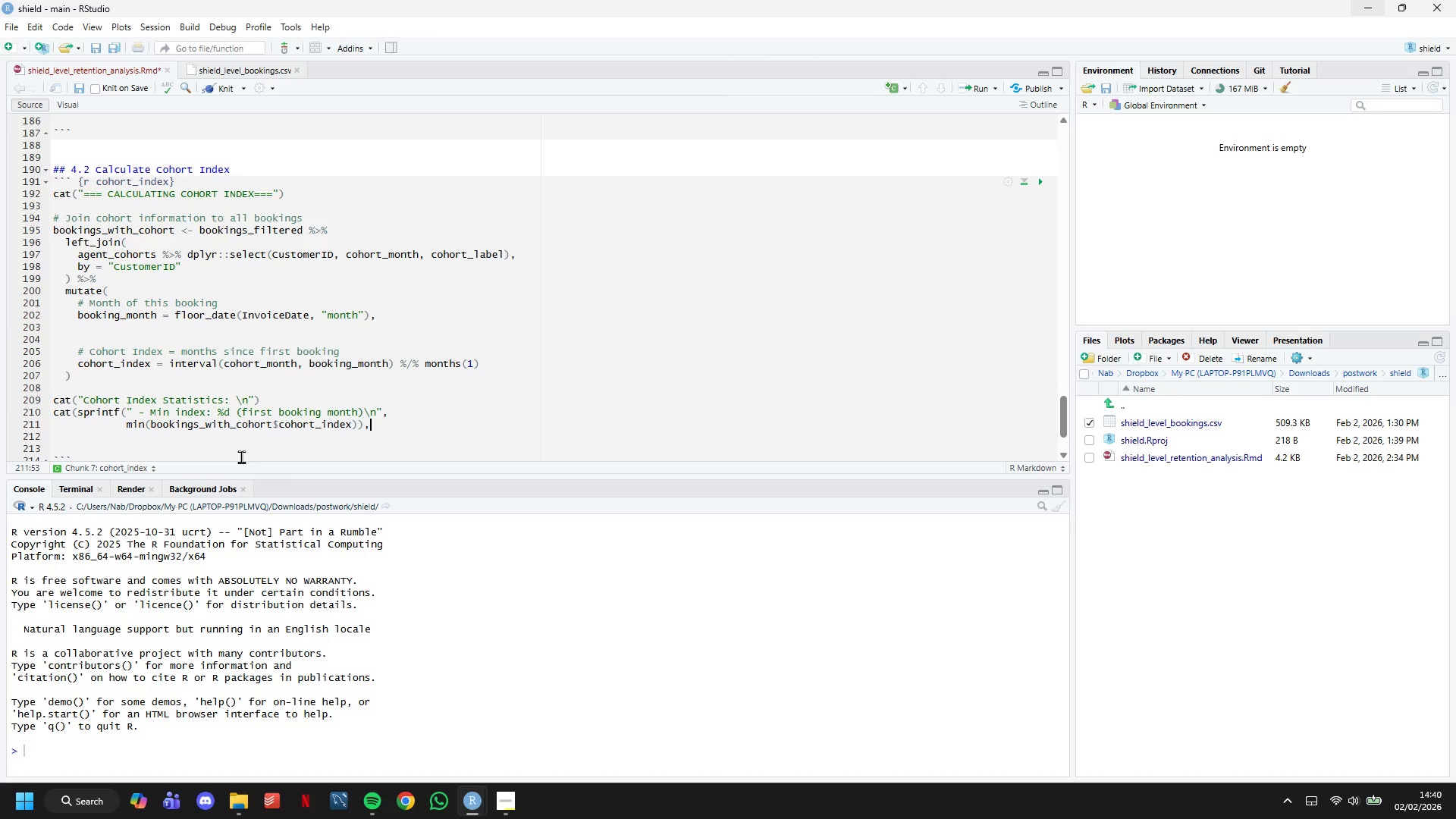 
key(Enter)
 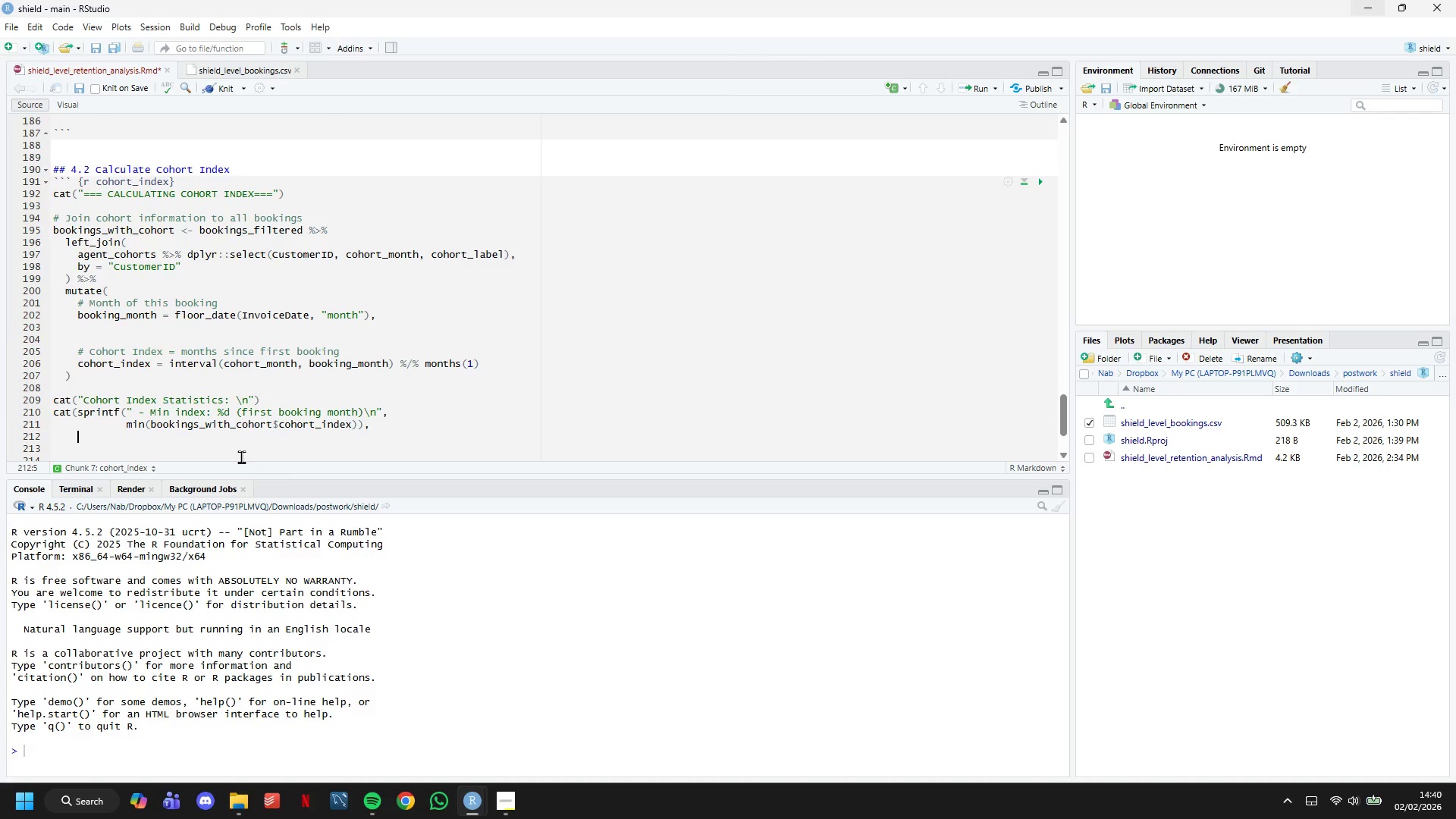 
key(Backspace)
 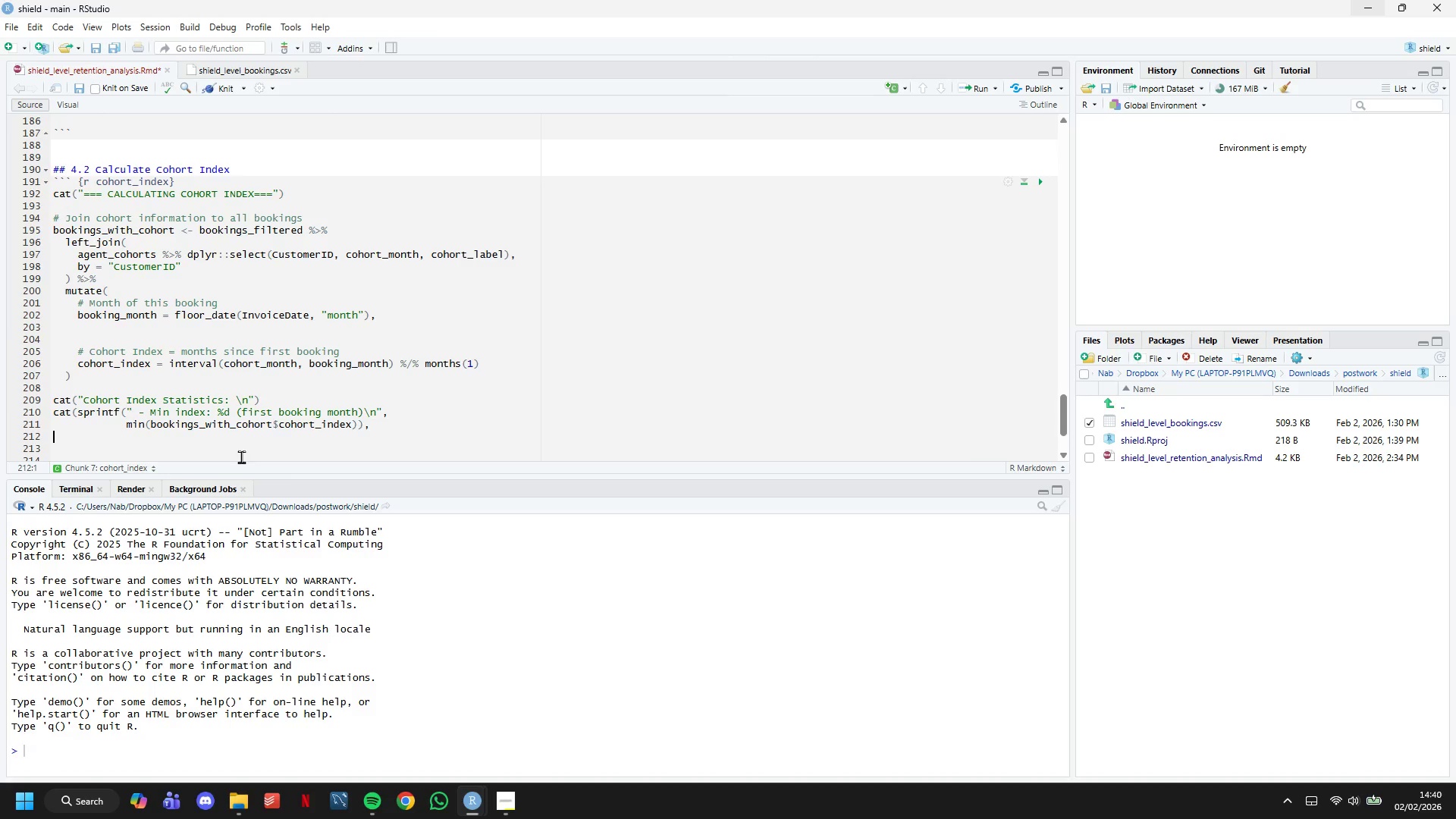 
key(Backspace)
 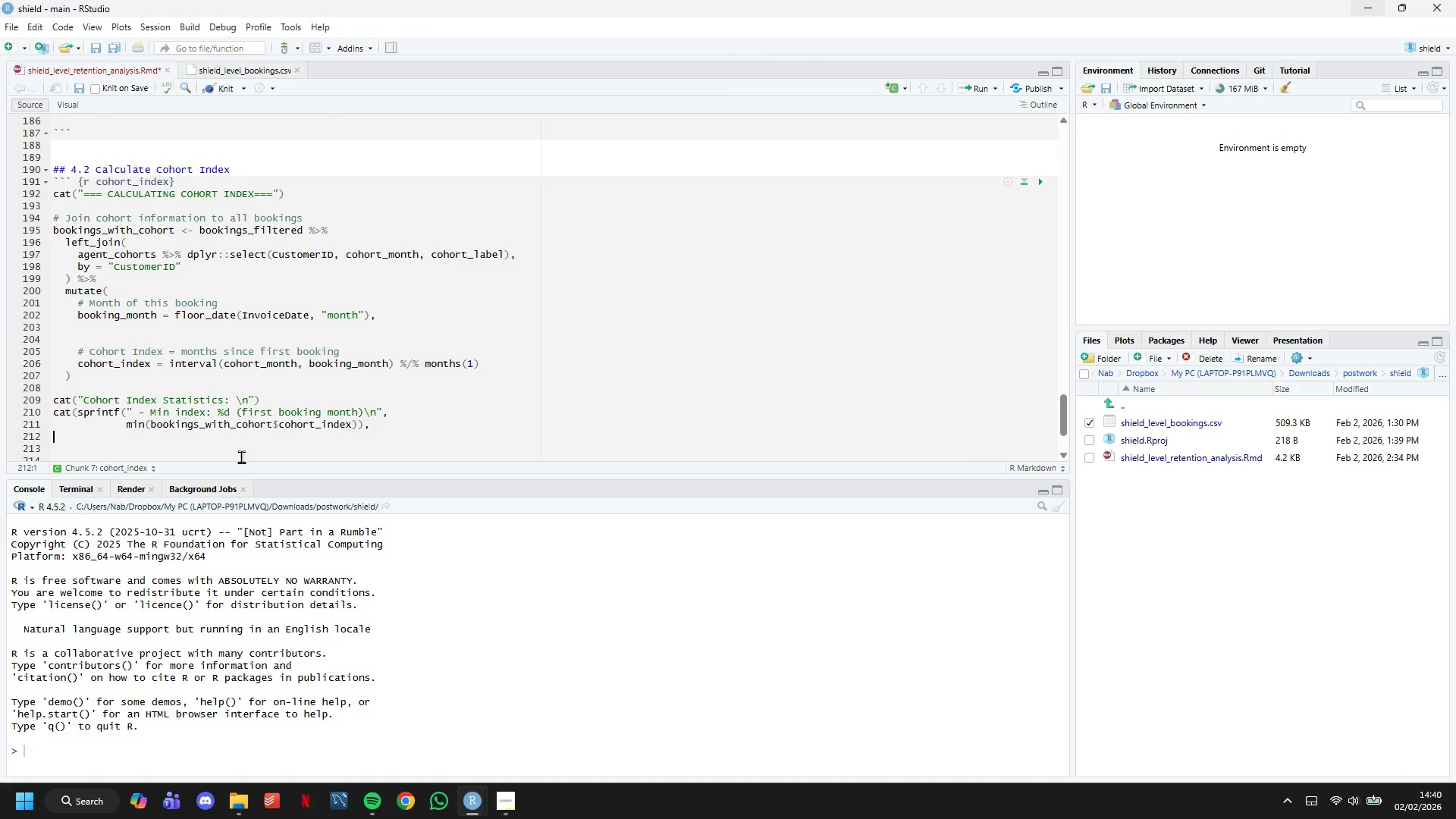 
key(Backspace)
 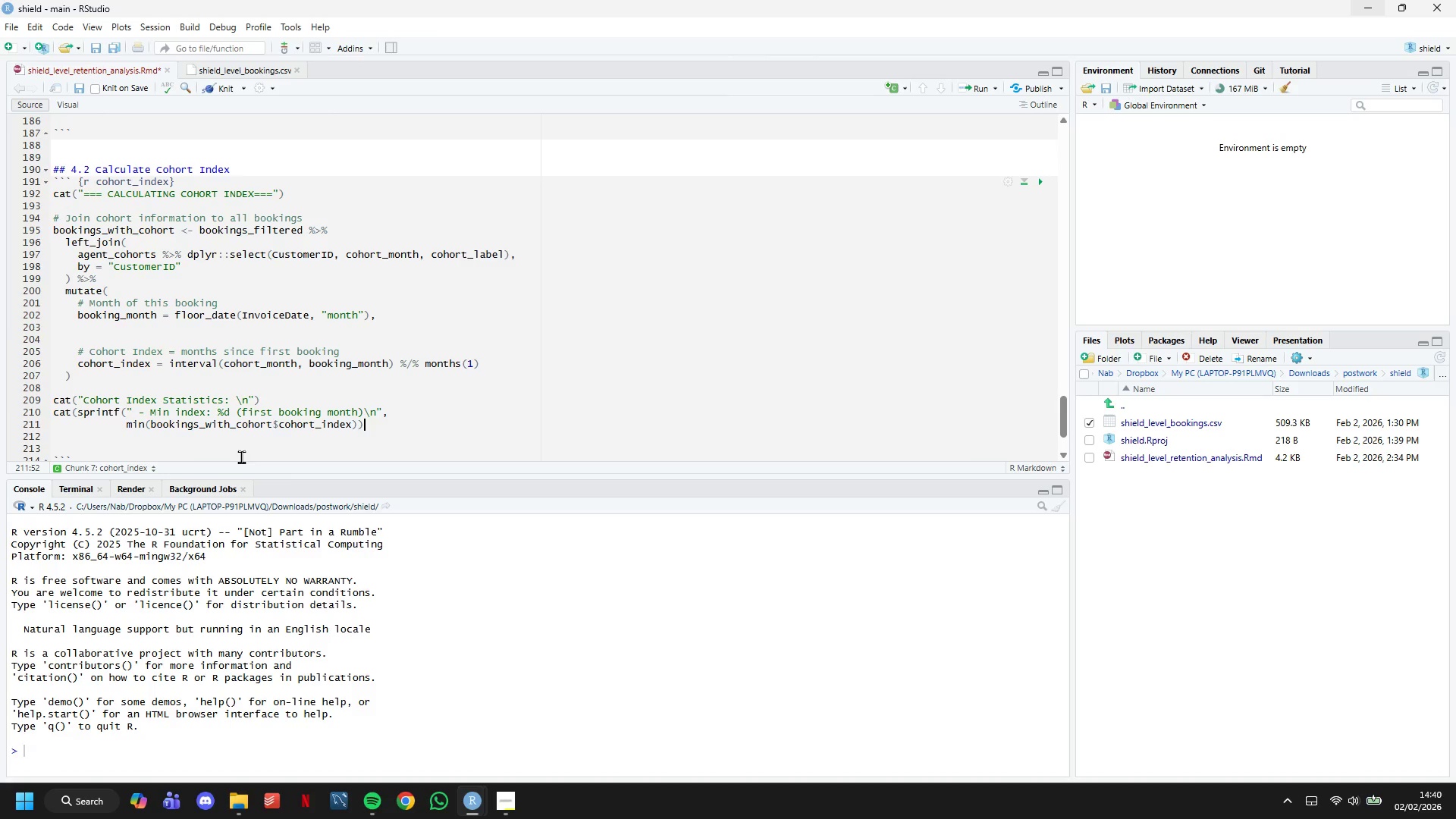 
key(Backspace)
 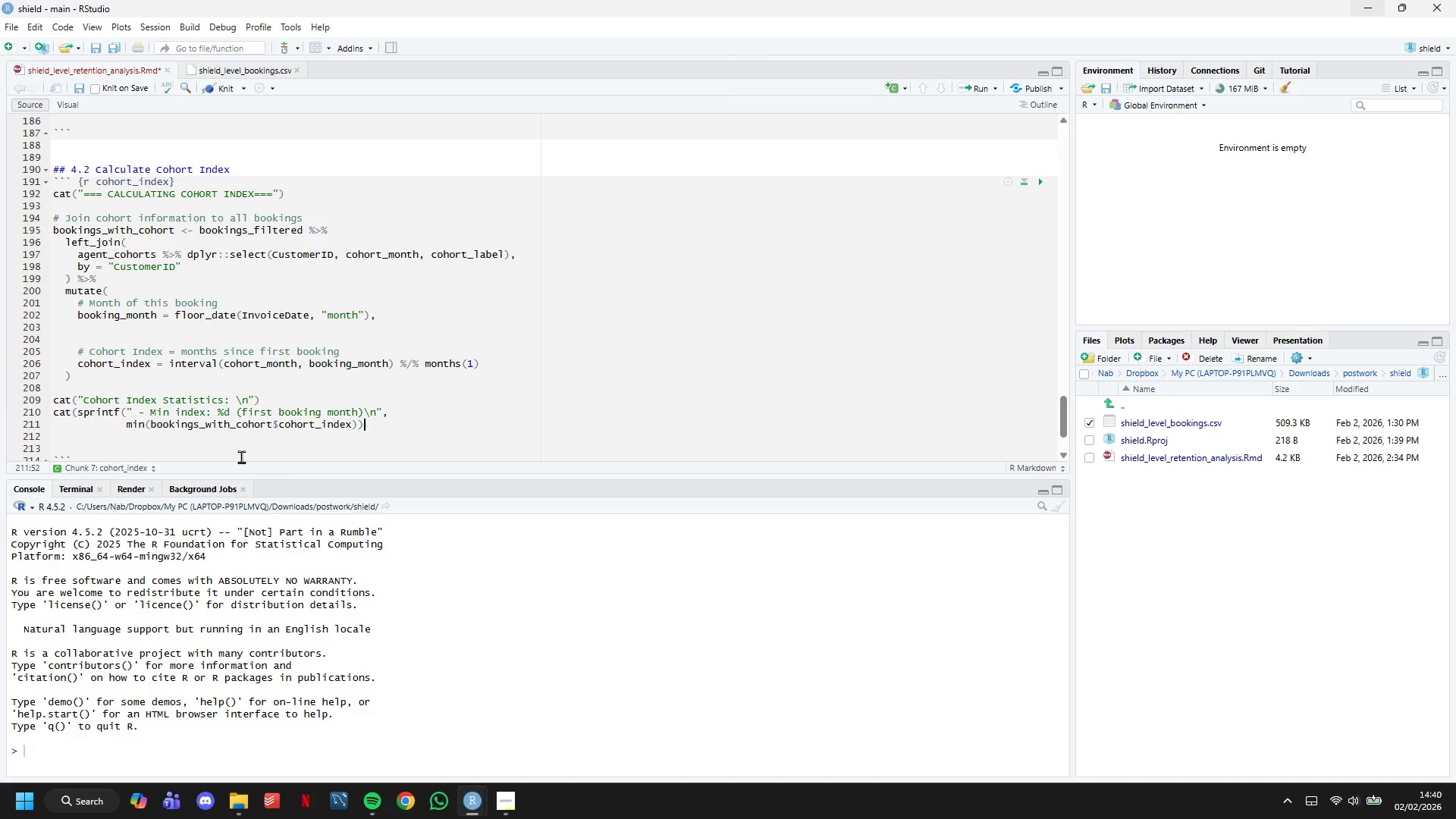 
key(Shift+0)
 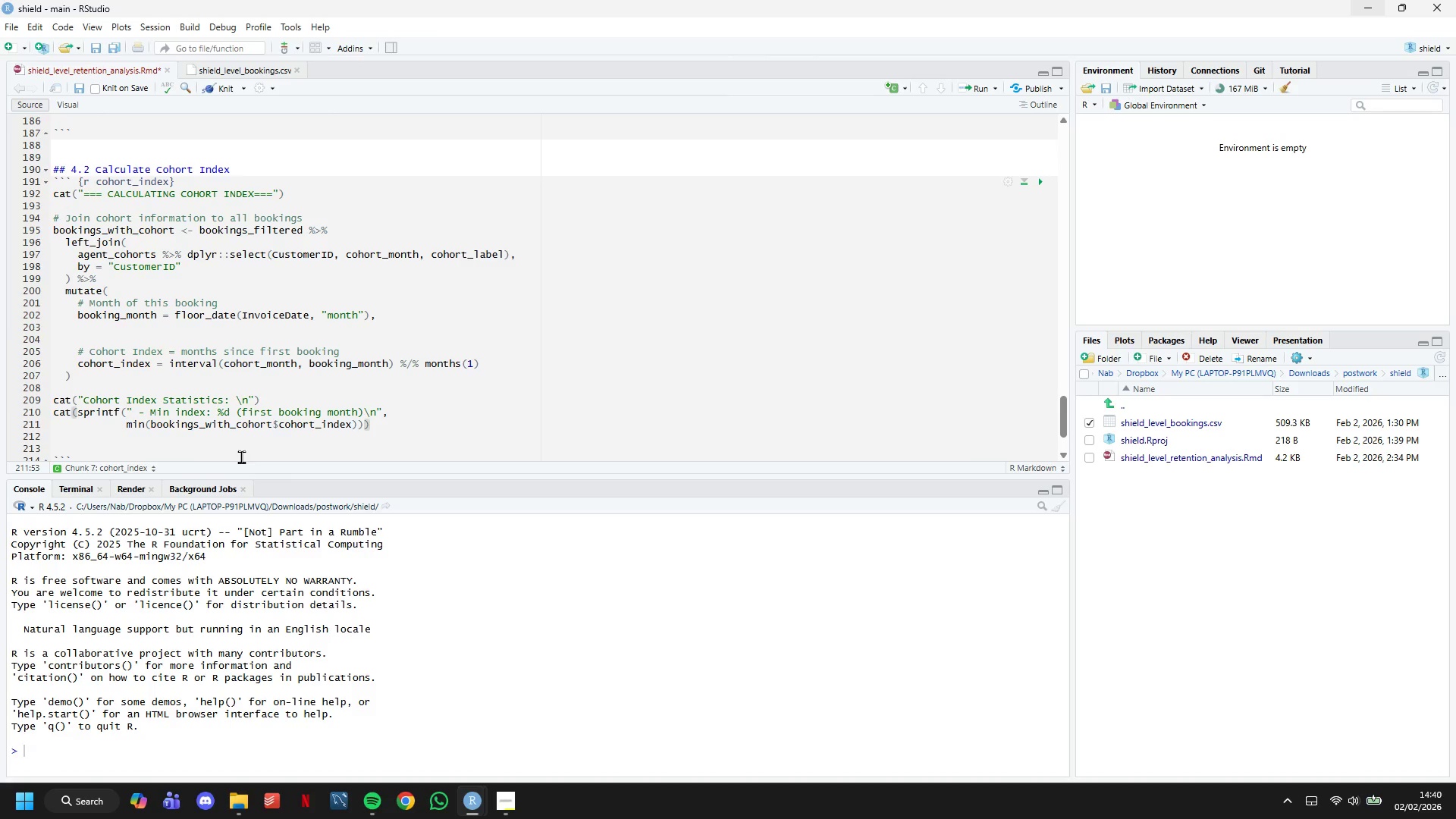 
key(Comma)
 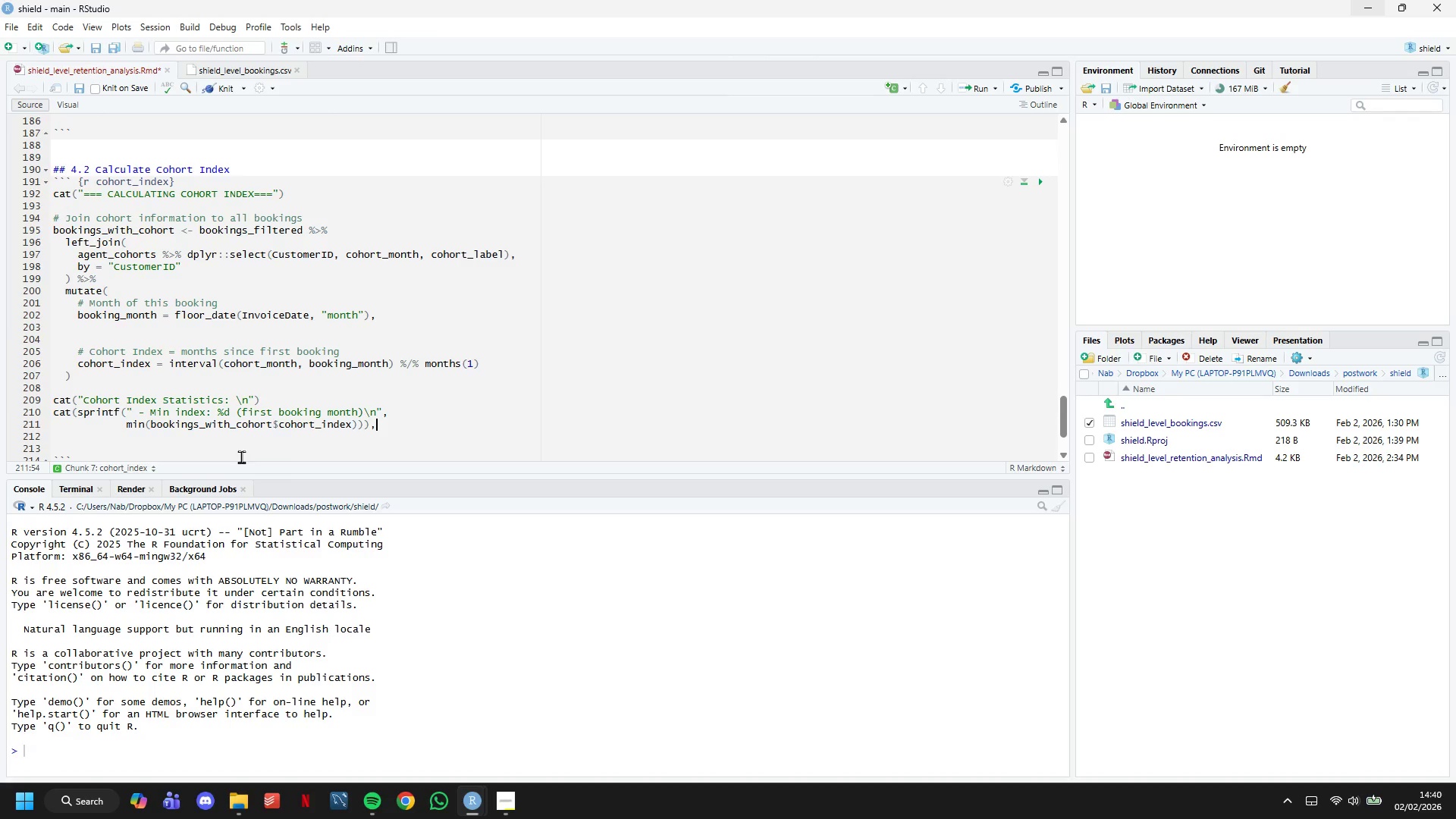 
key(Enter)
 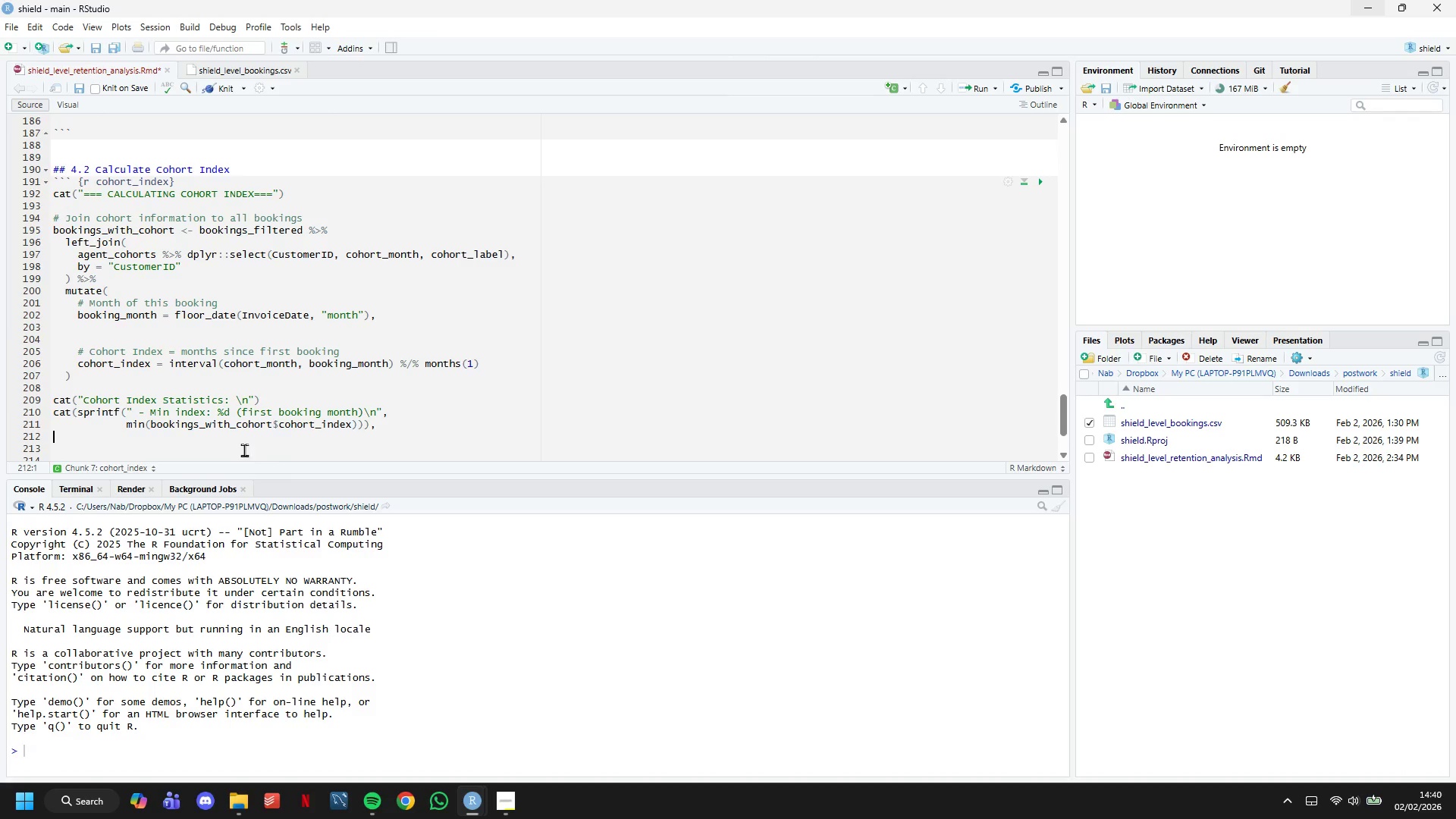 
scroll: coordinate [309, 298], scroll_direction: down, amount: 2.0
 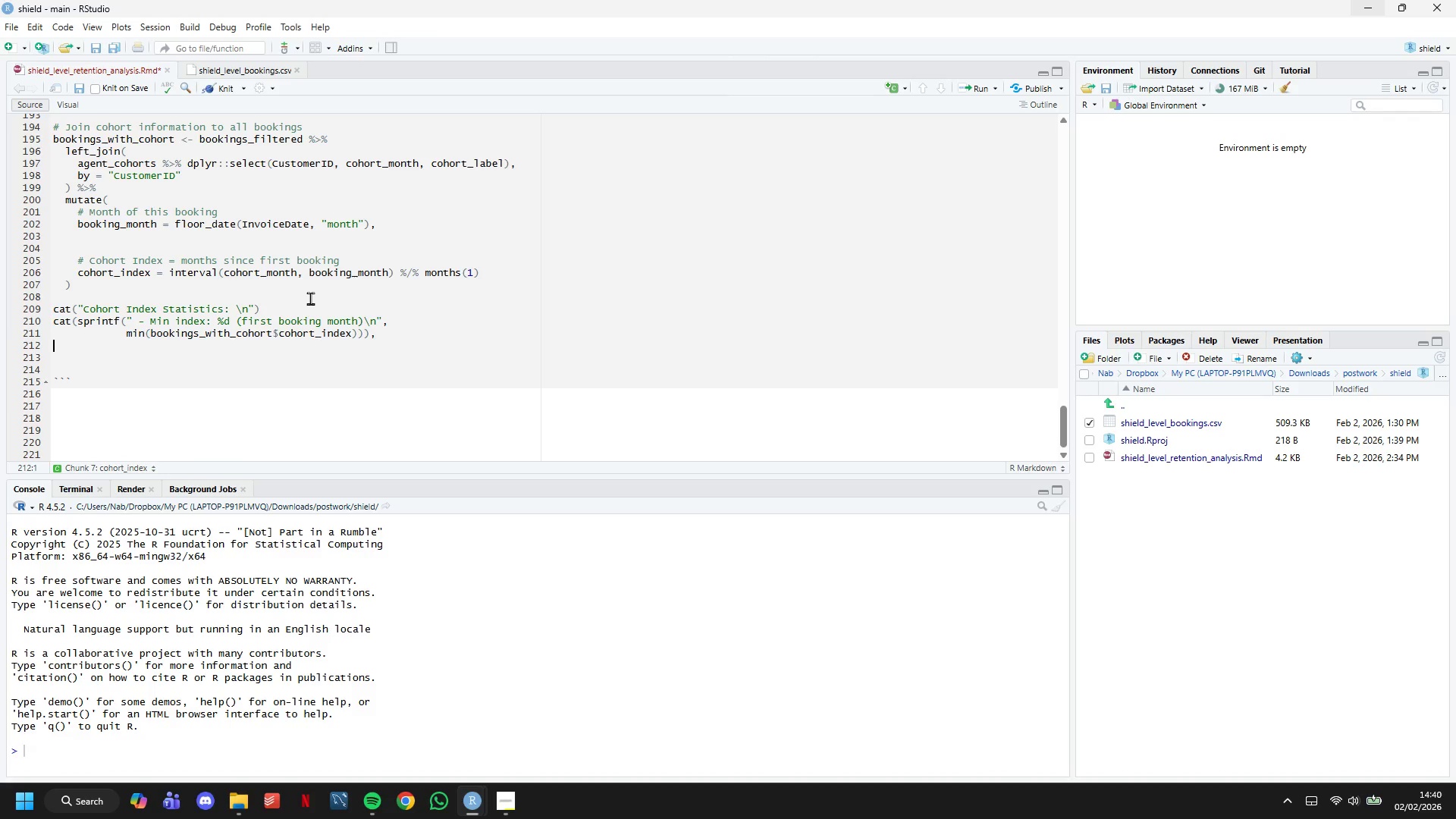 
wait(13.4)
 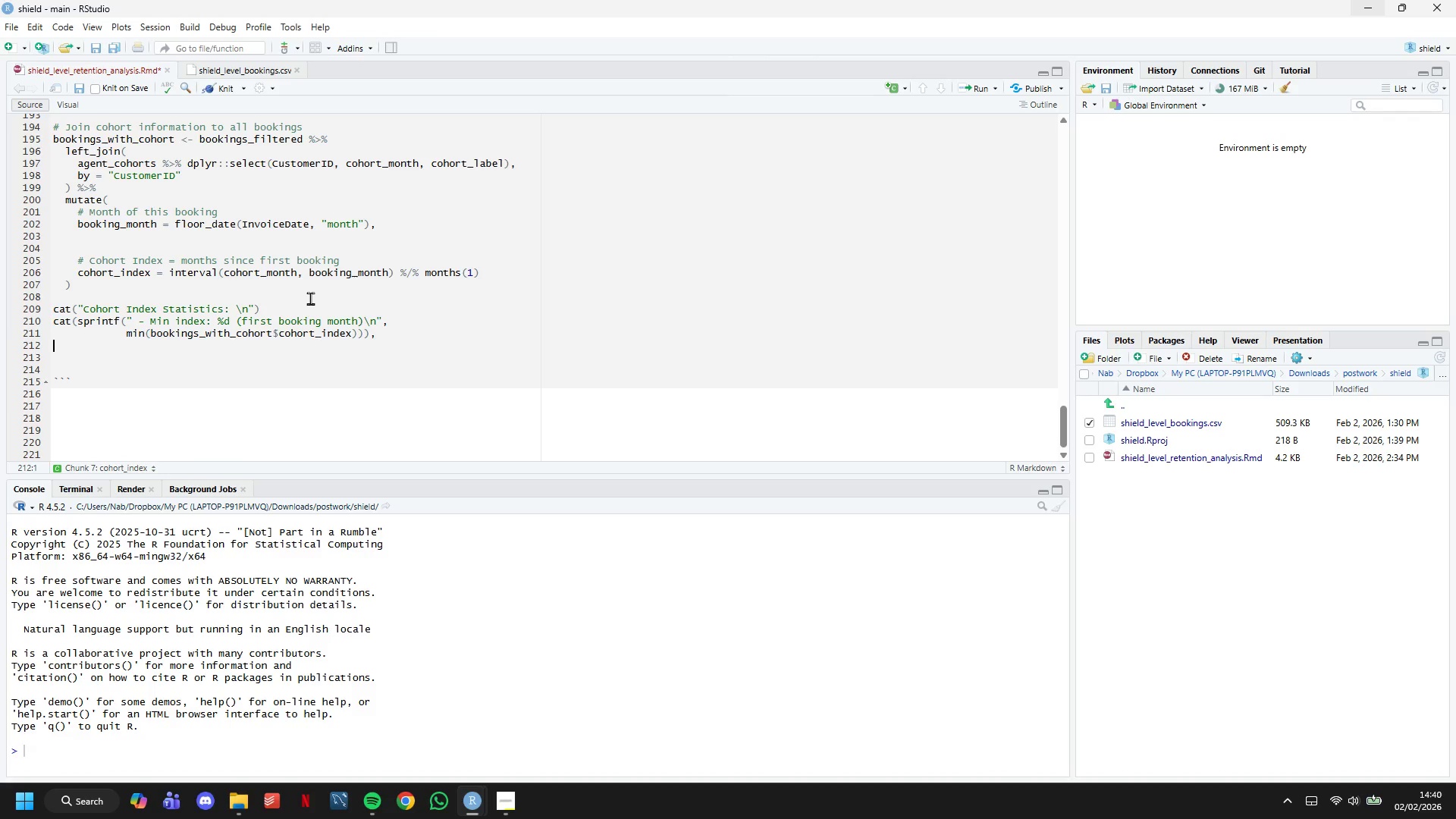 
type(ca)
key(Backspace)
key(Backspace)
 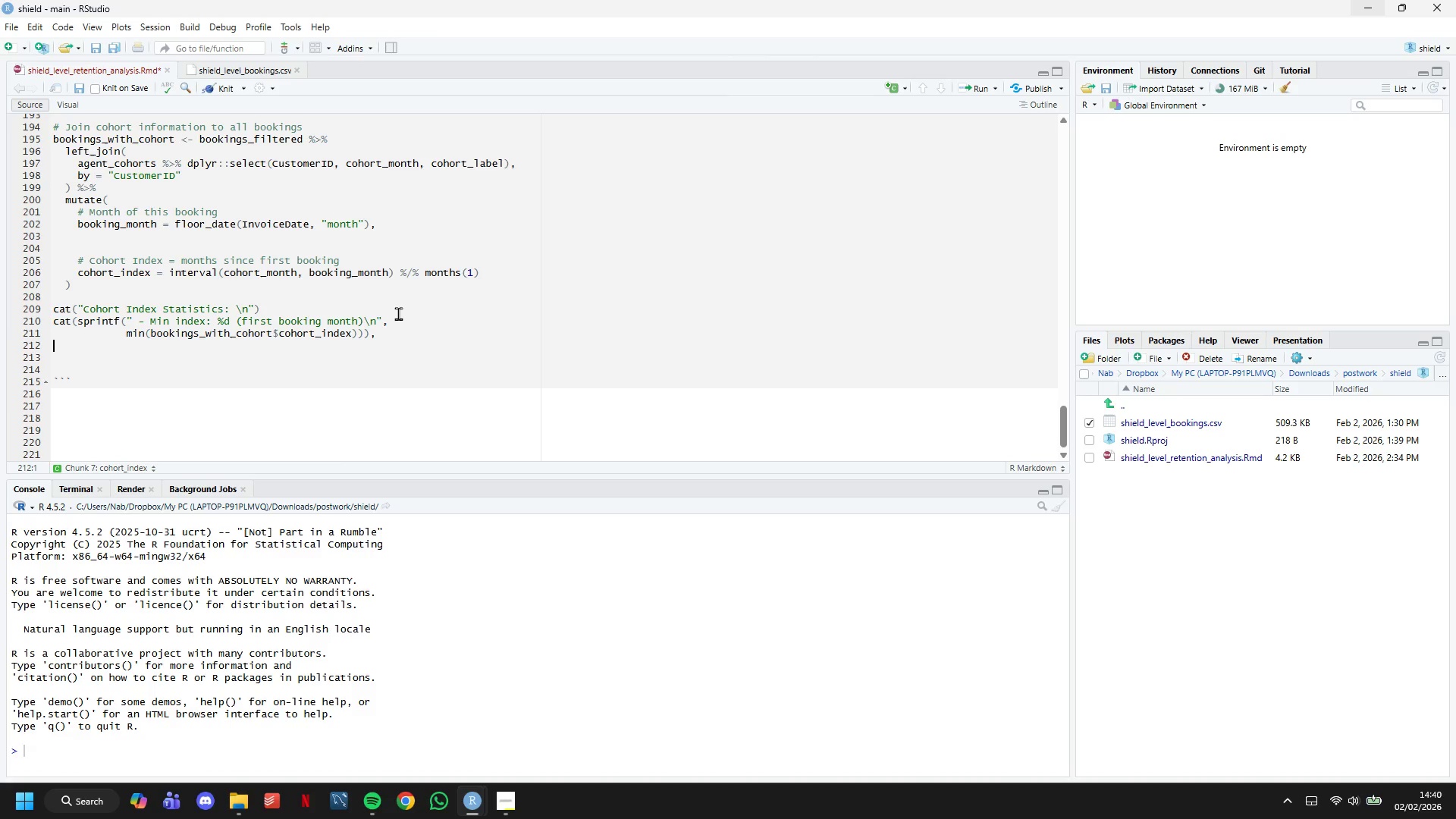 
left_click([410, 341])
 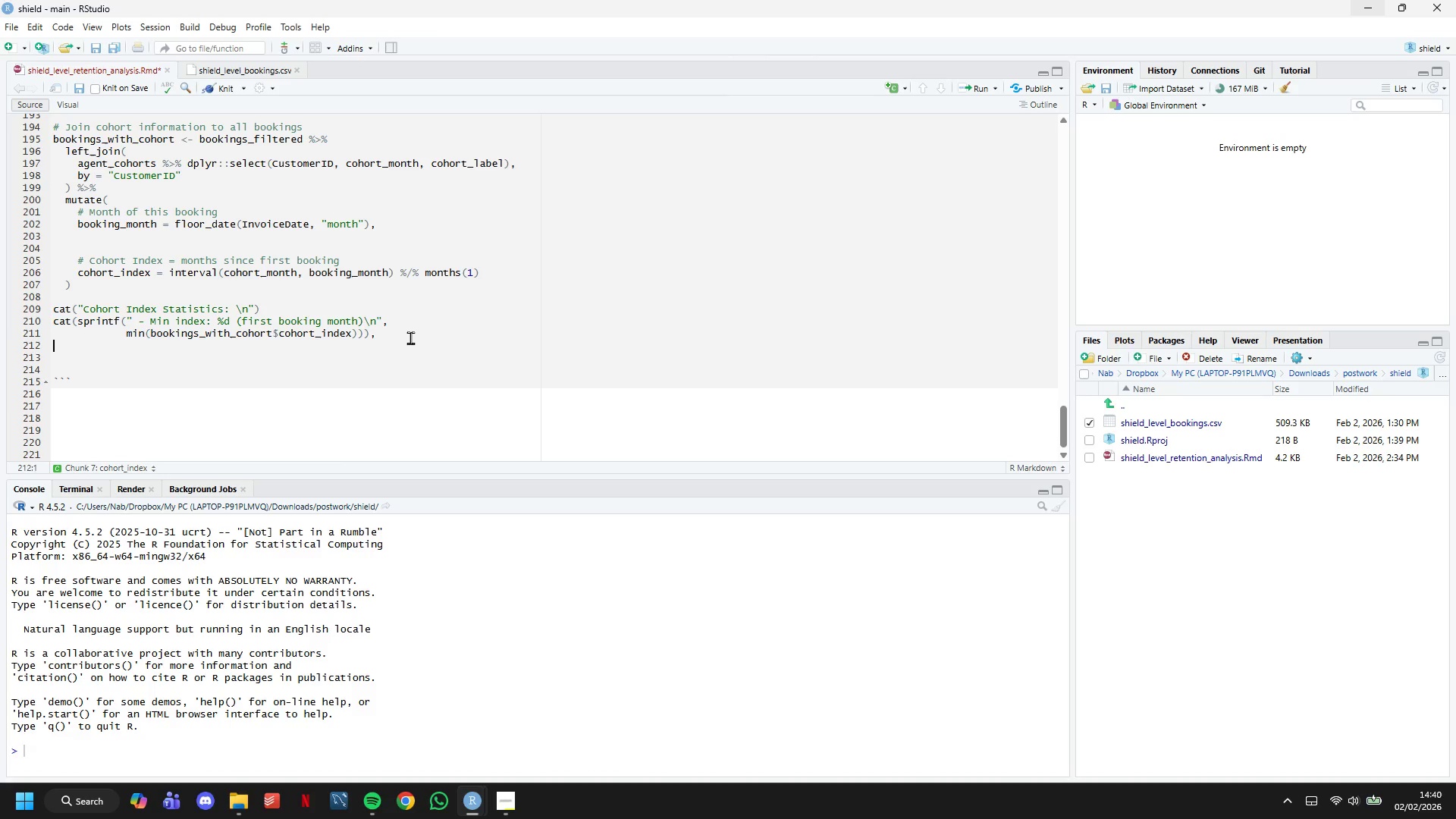 
left_click_drag(start_coordinate=[409, 337], to_coordinate=[36, 327])
 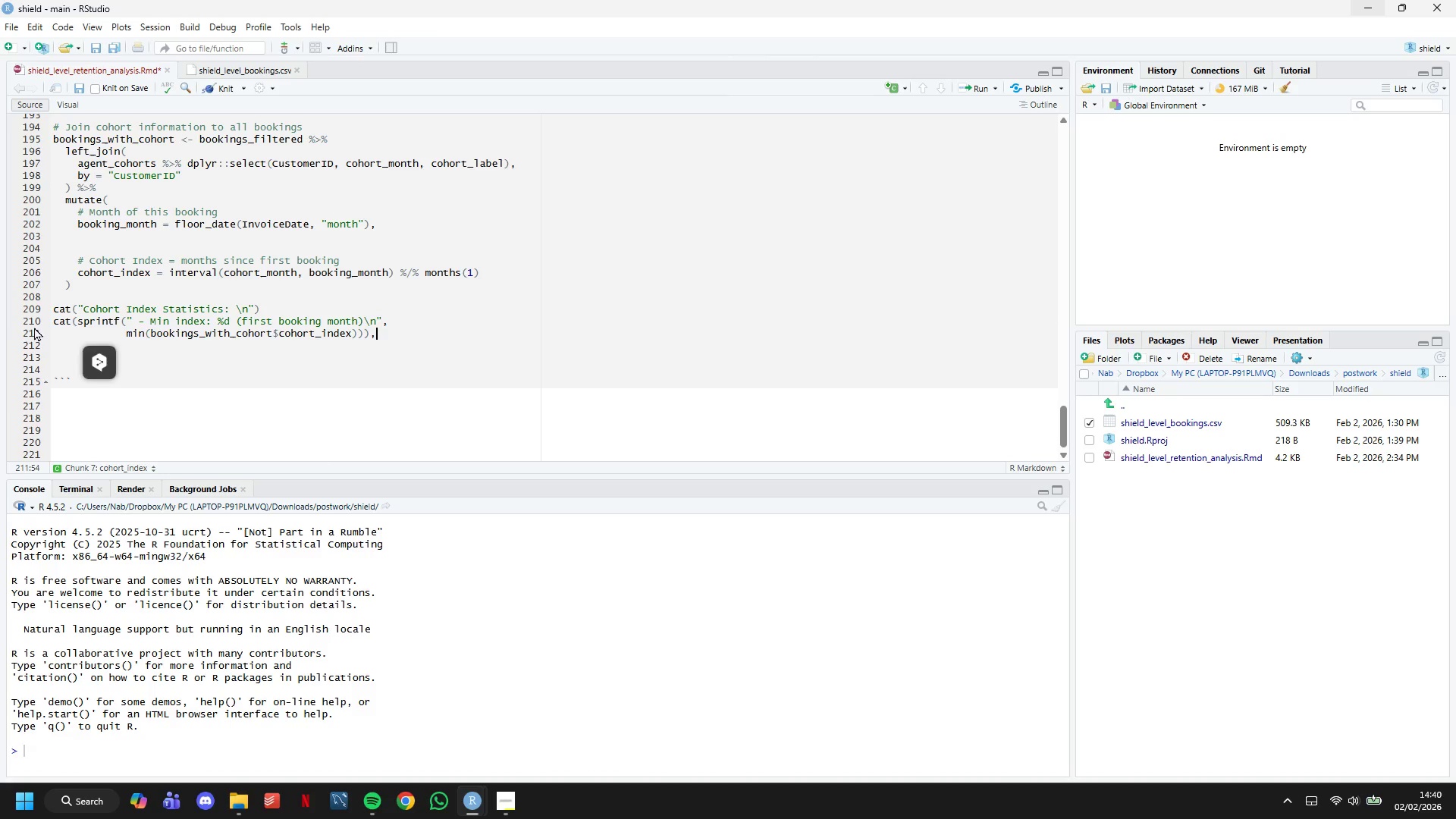 
key(Control+C)
 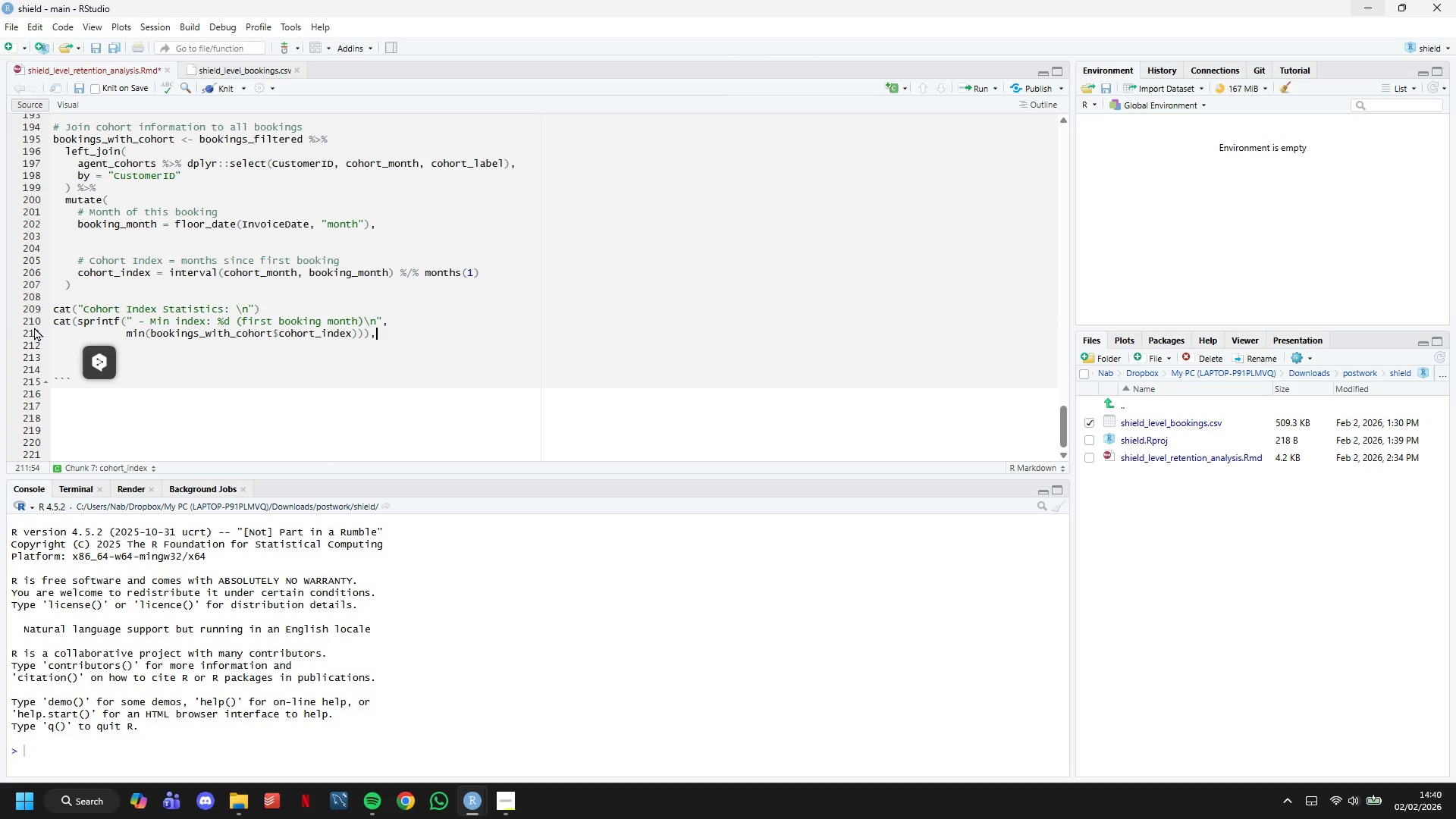 
key(ArrowDown)
 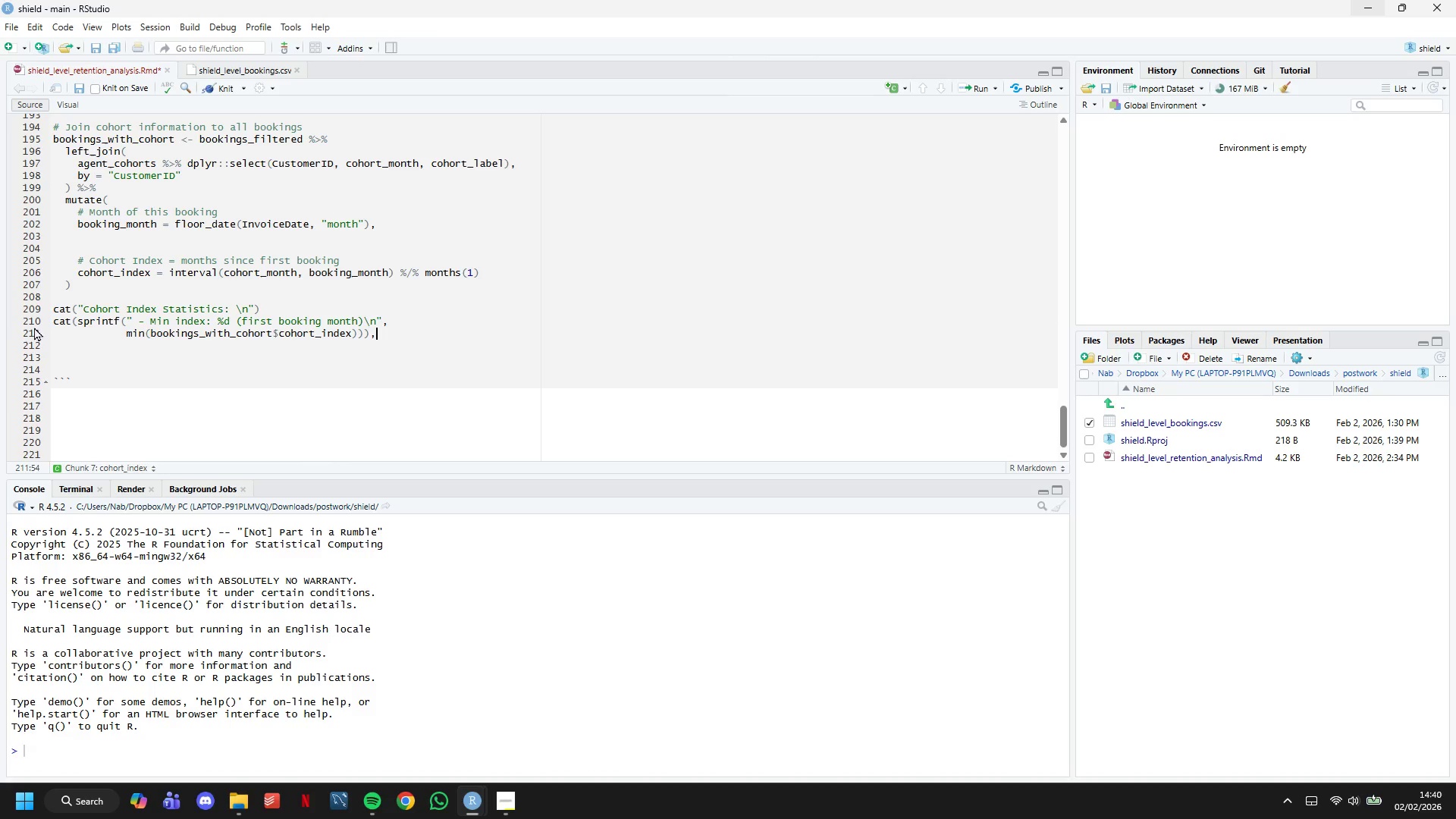 
key(ArrowRight)
 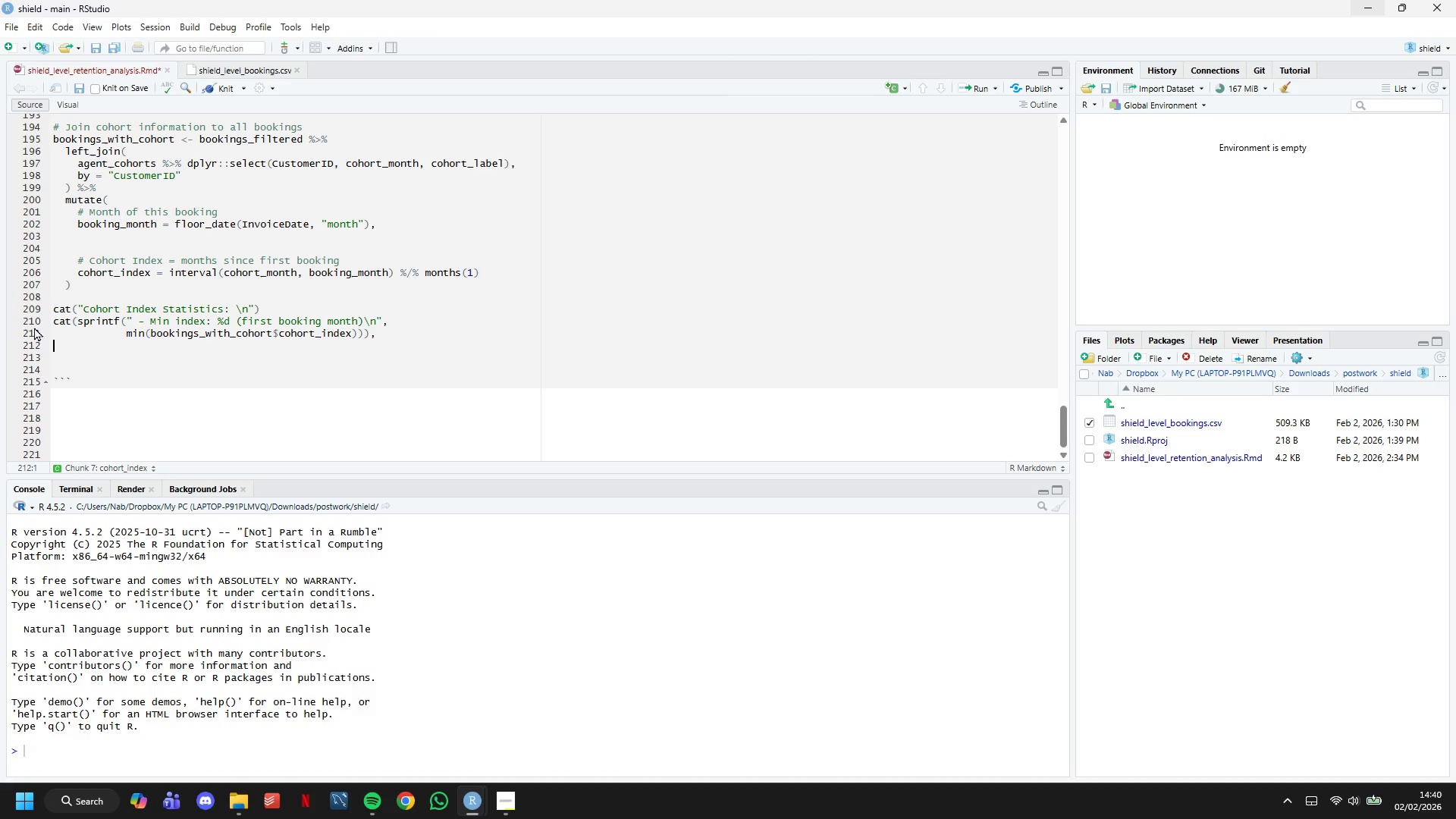 
key(Control+V)
 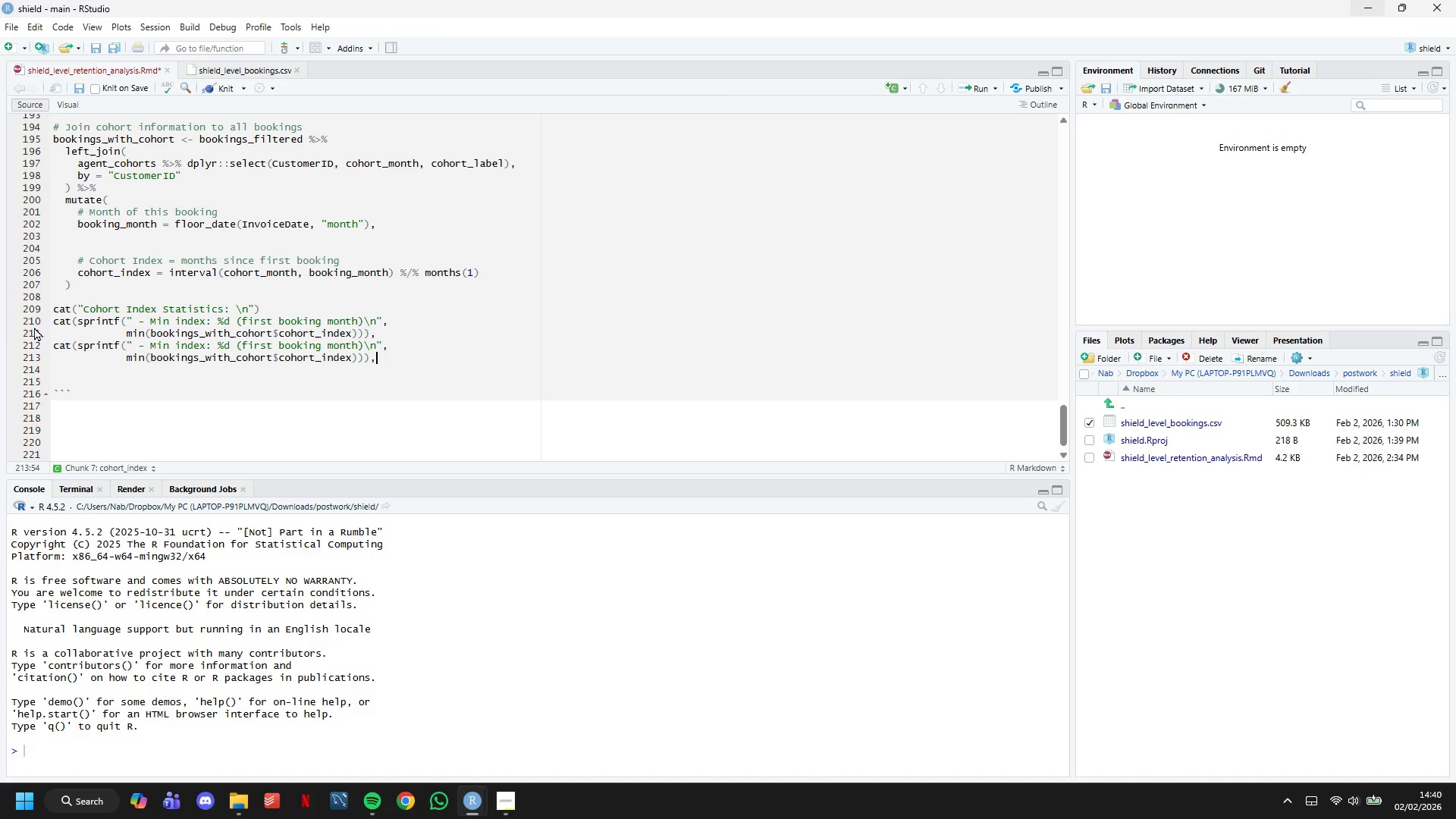 
key(ArrowUp)
 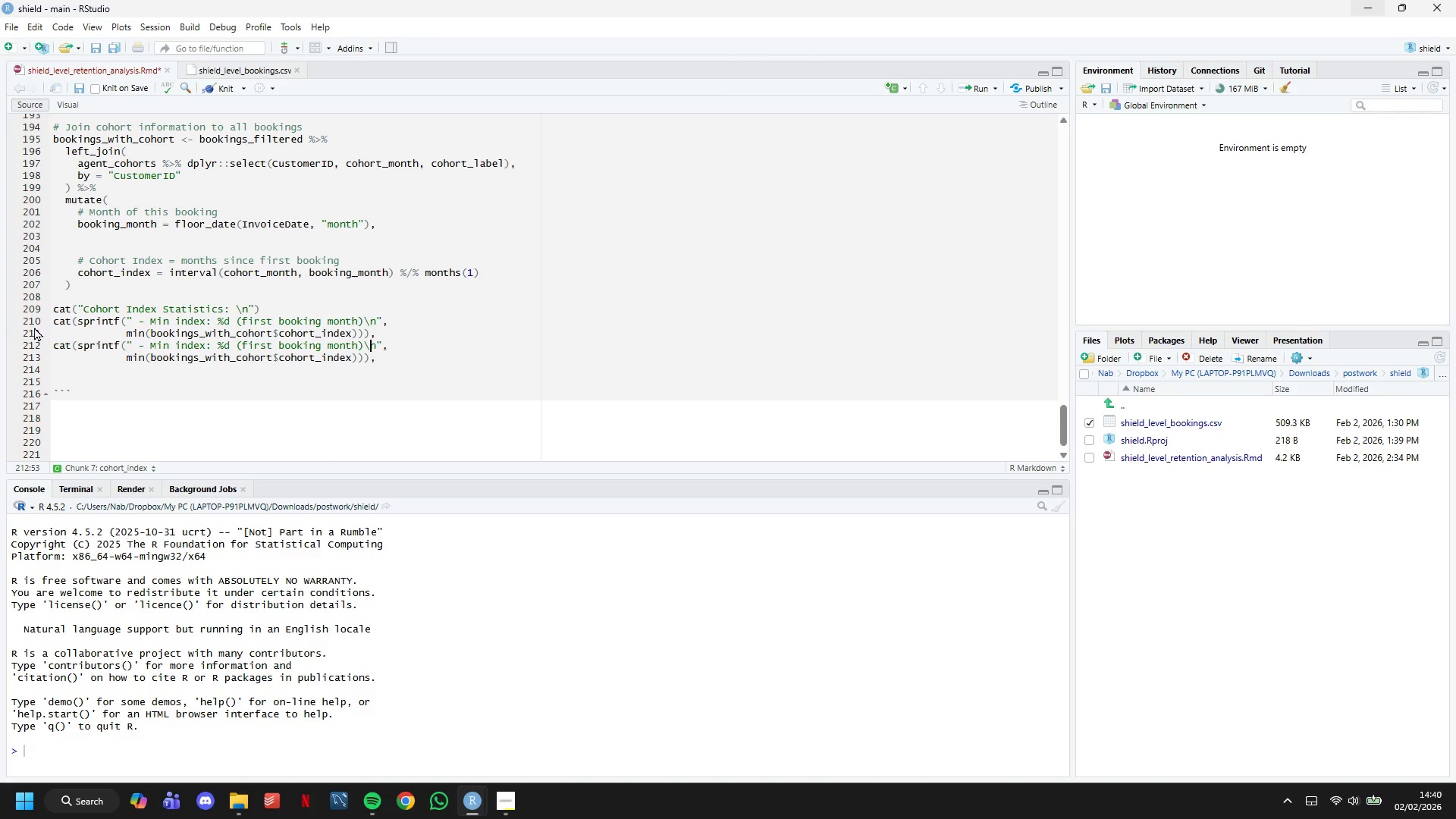 
hold_key(key=ArrowLeft, duration=1.52)
 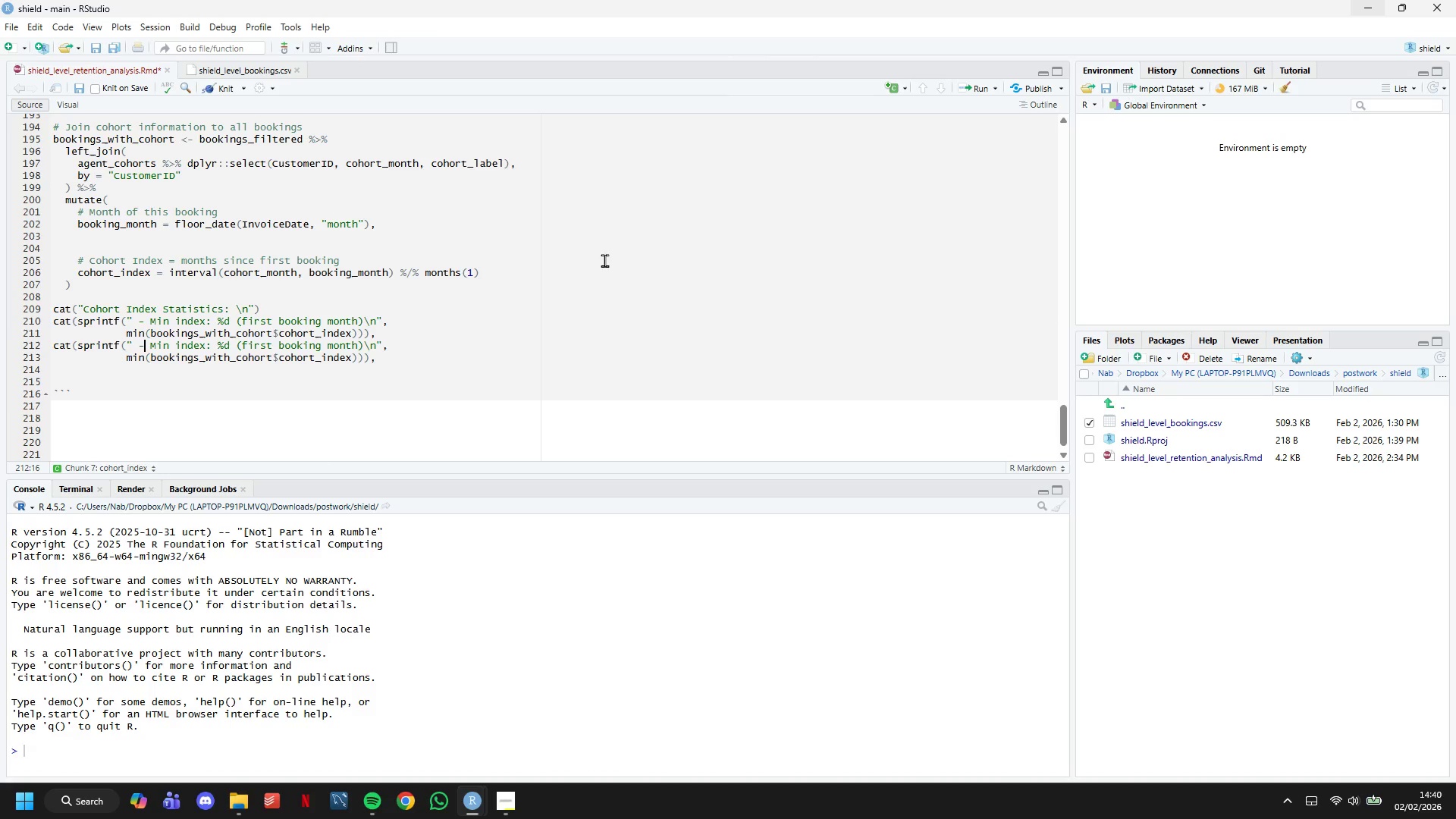 
key(ArrowLeft)
 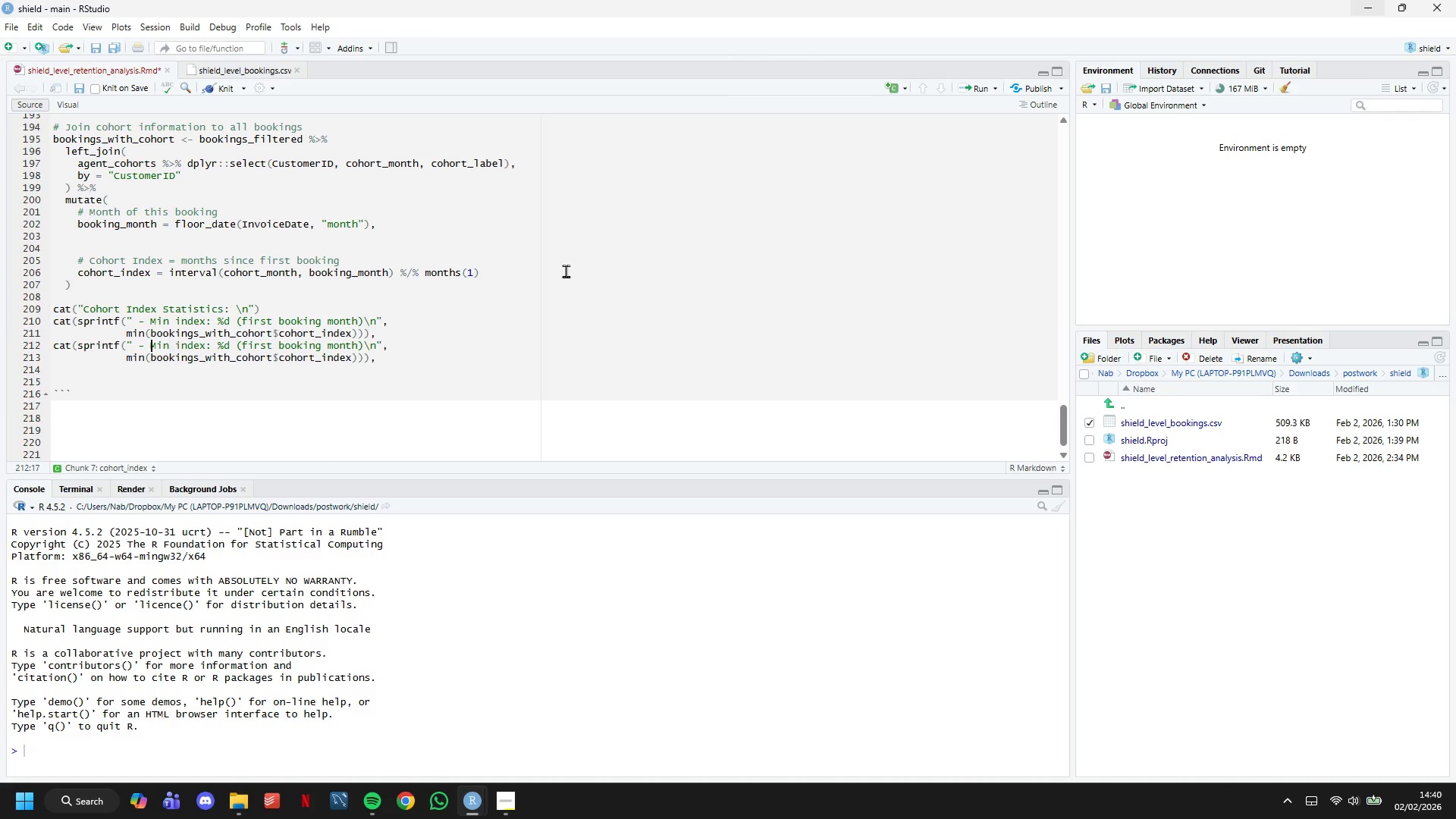 
key(ArrowLeft)
 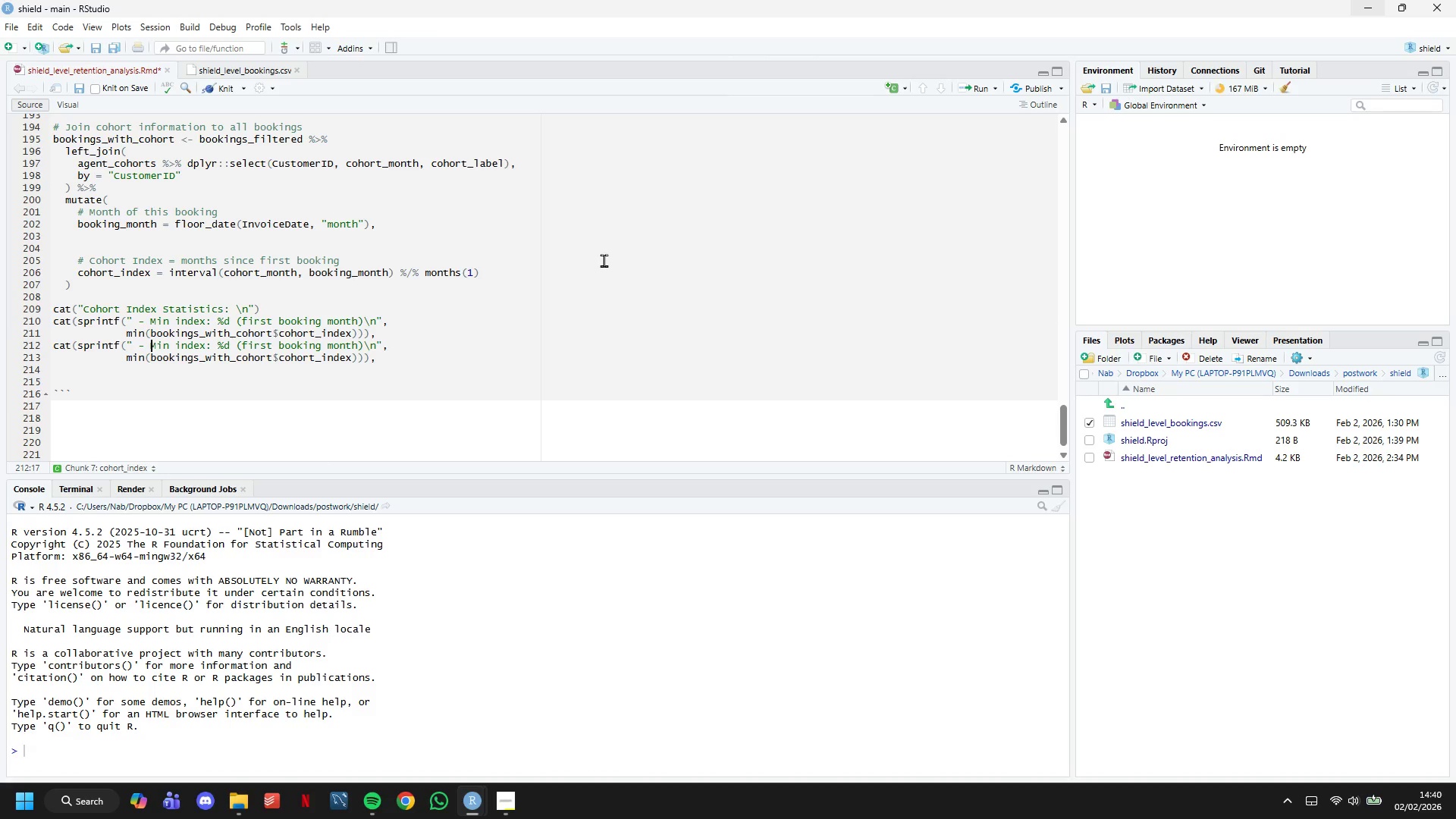 
hold_key(key=ArrowLeft, duration=0.38)
 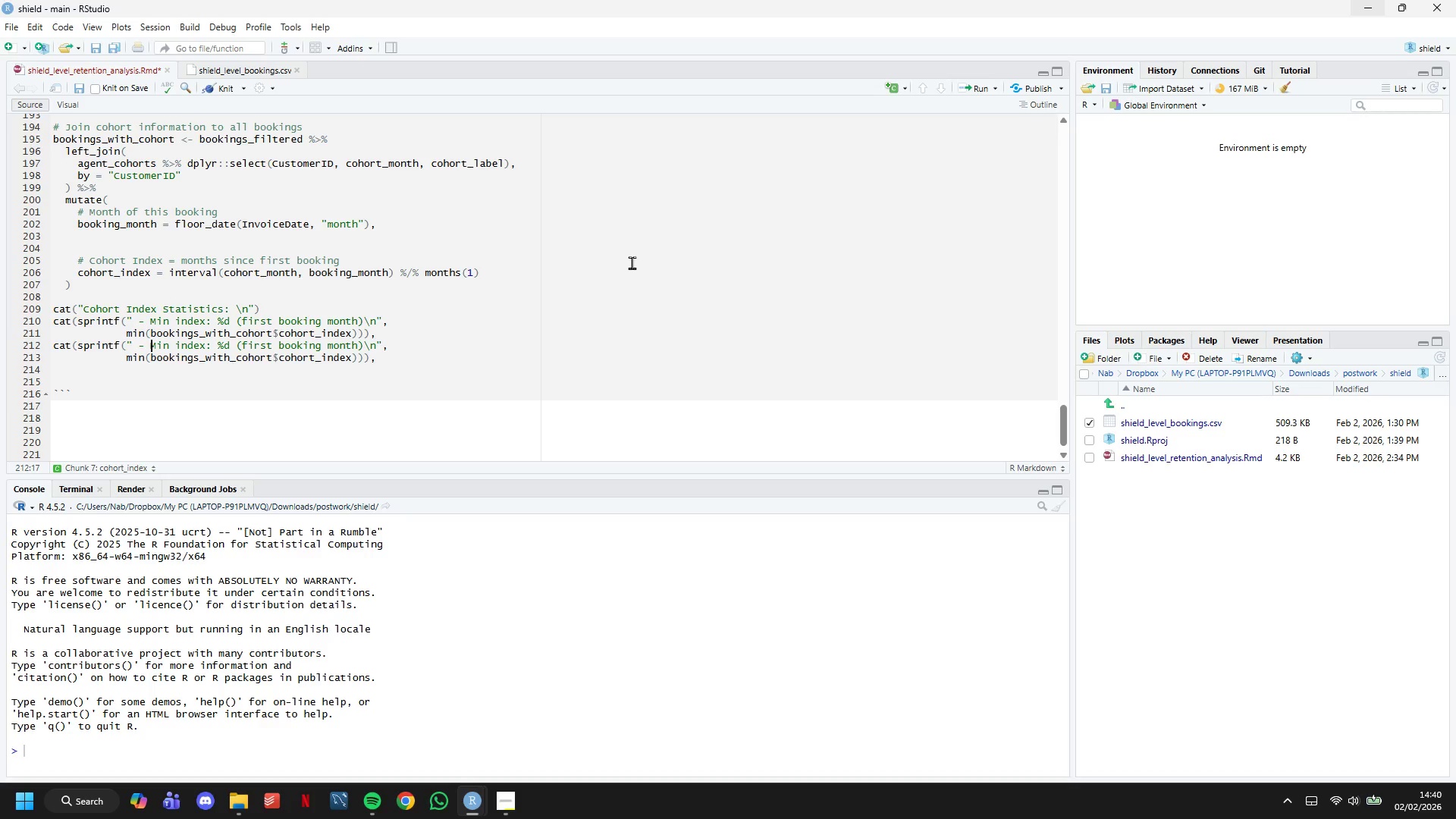 
key(ArrowRight)
 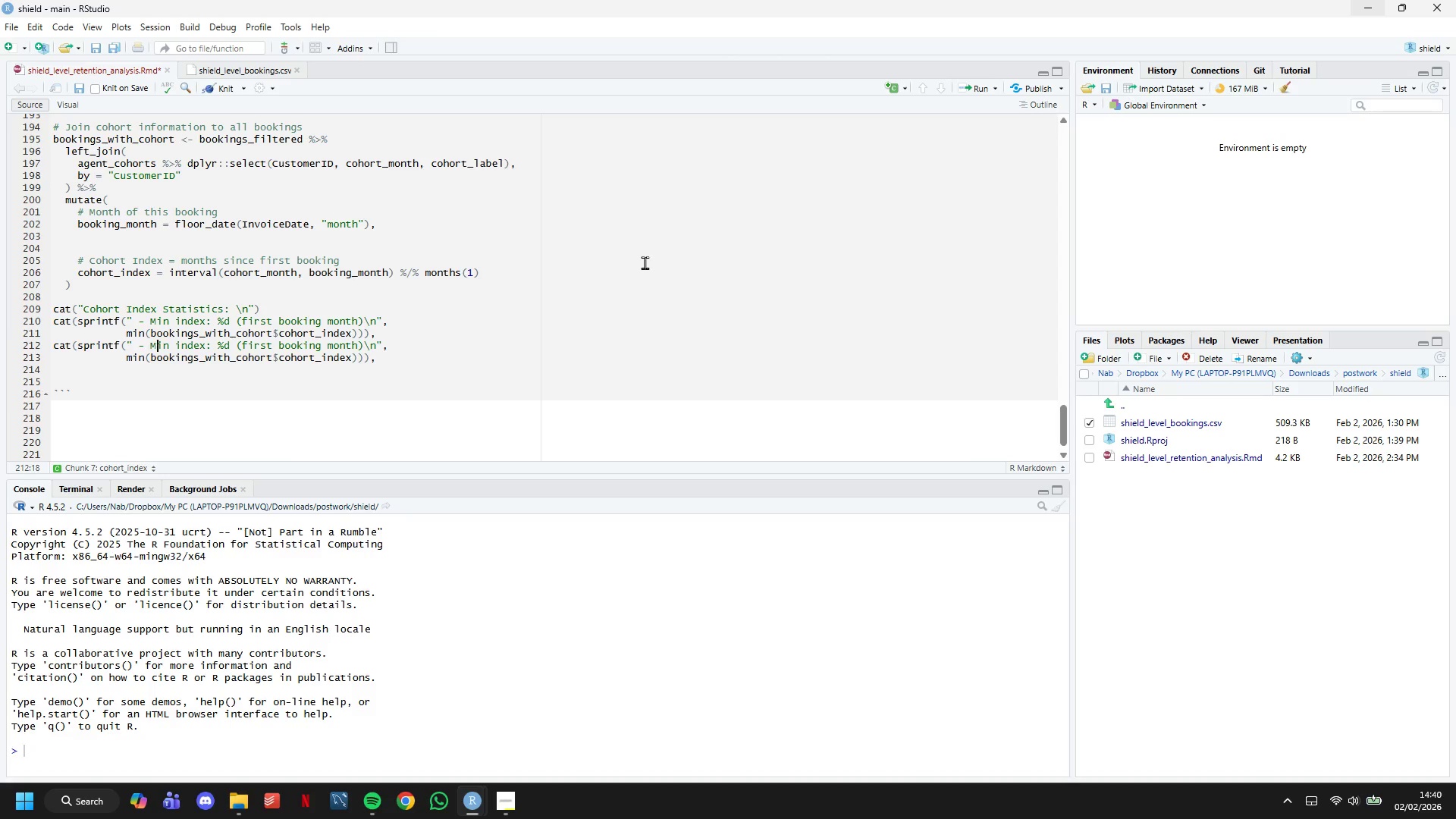 
key(ArrowRight)
 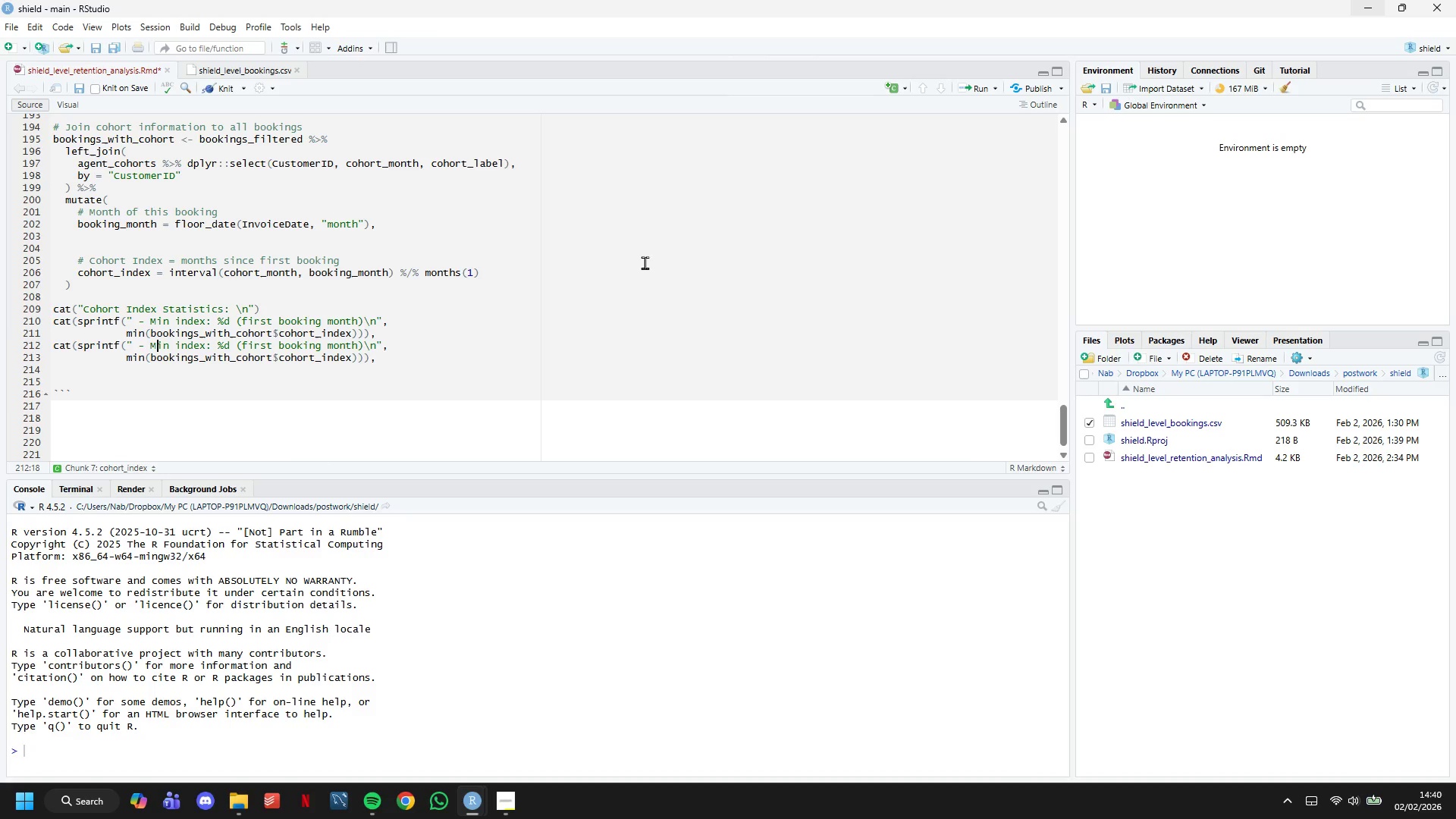 
key(ArrowRight)
 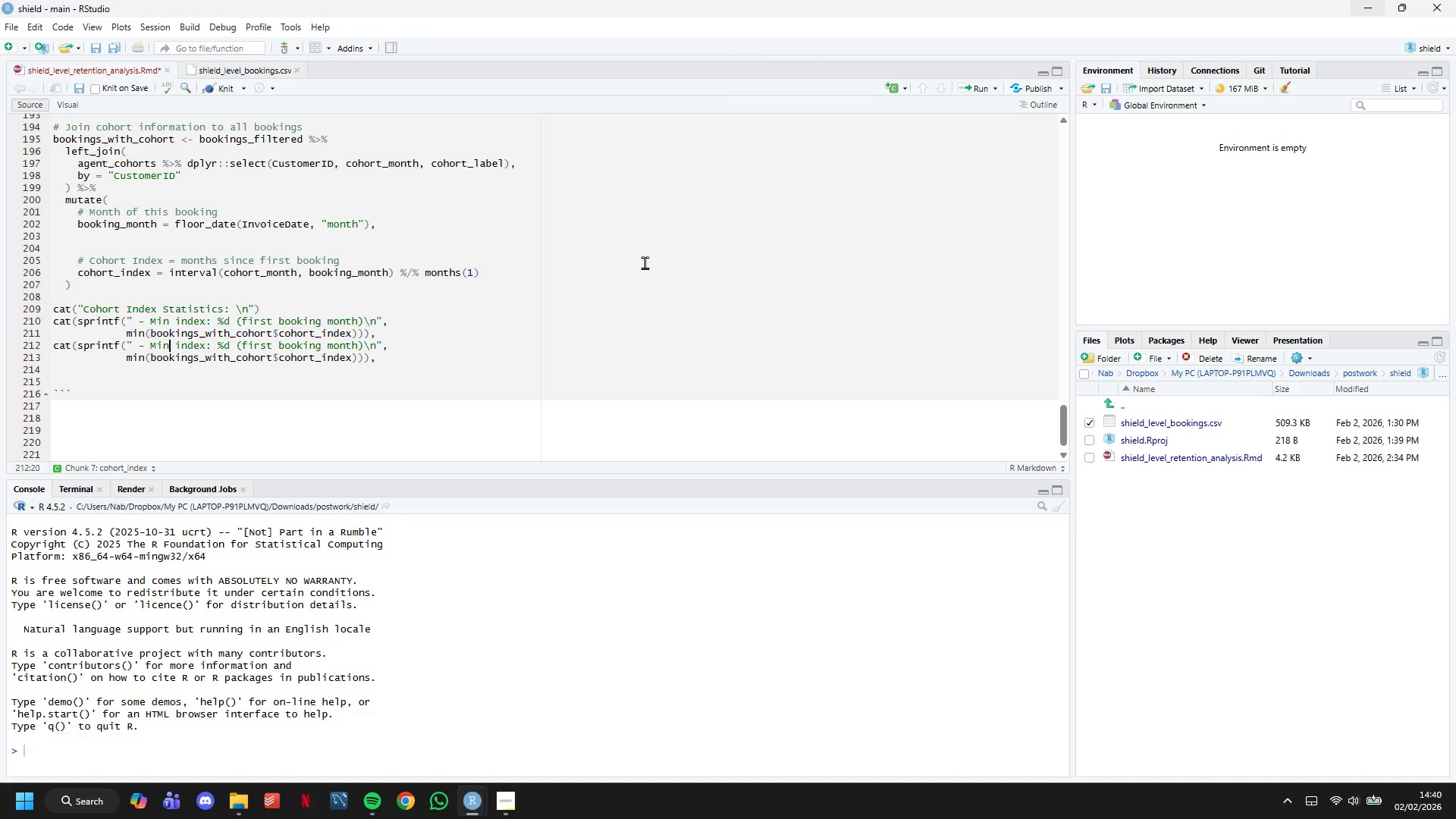 
key(ArrowRight)
 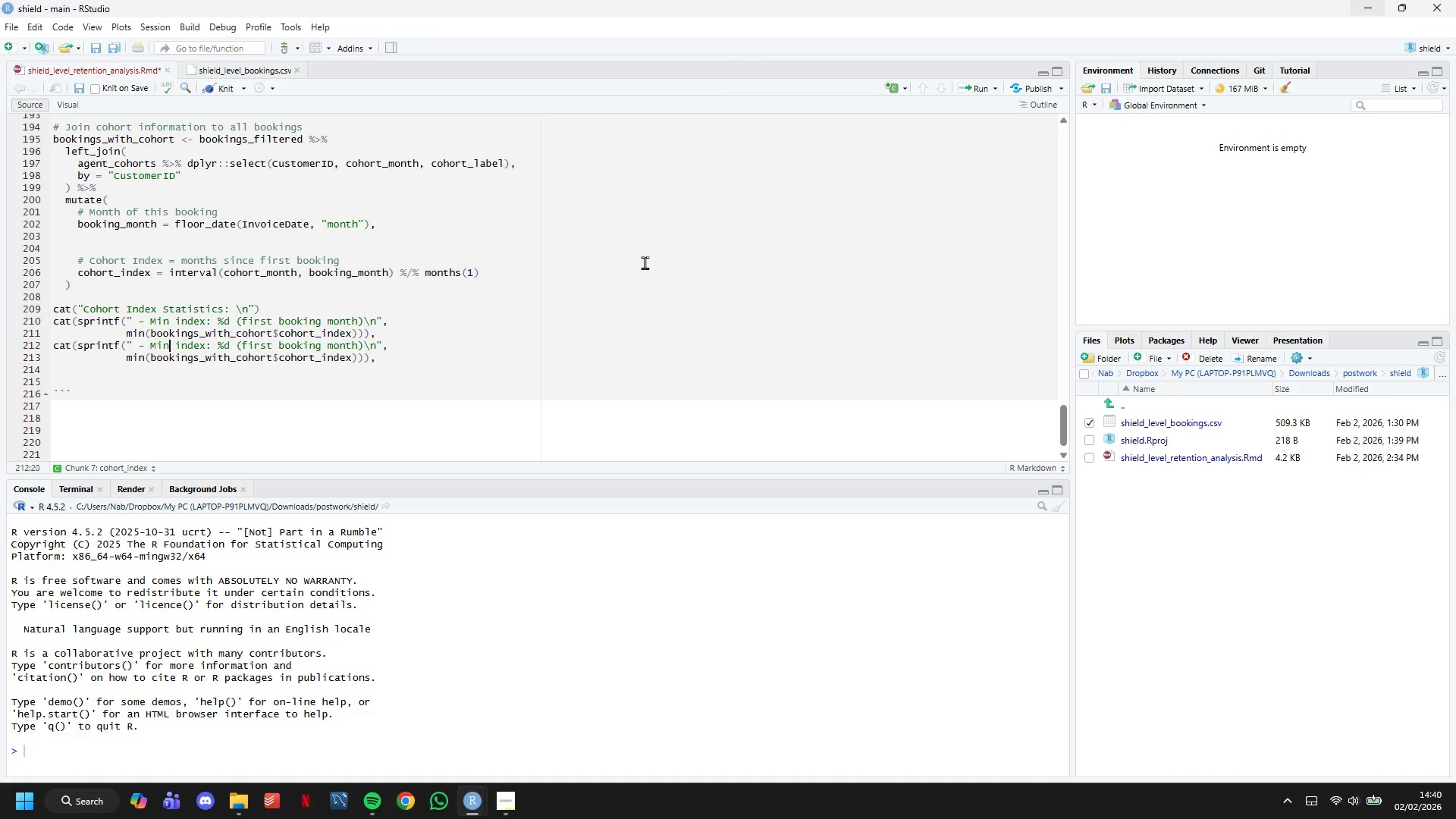 
key(ArrowLeft)
 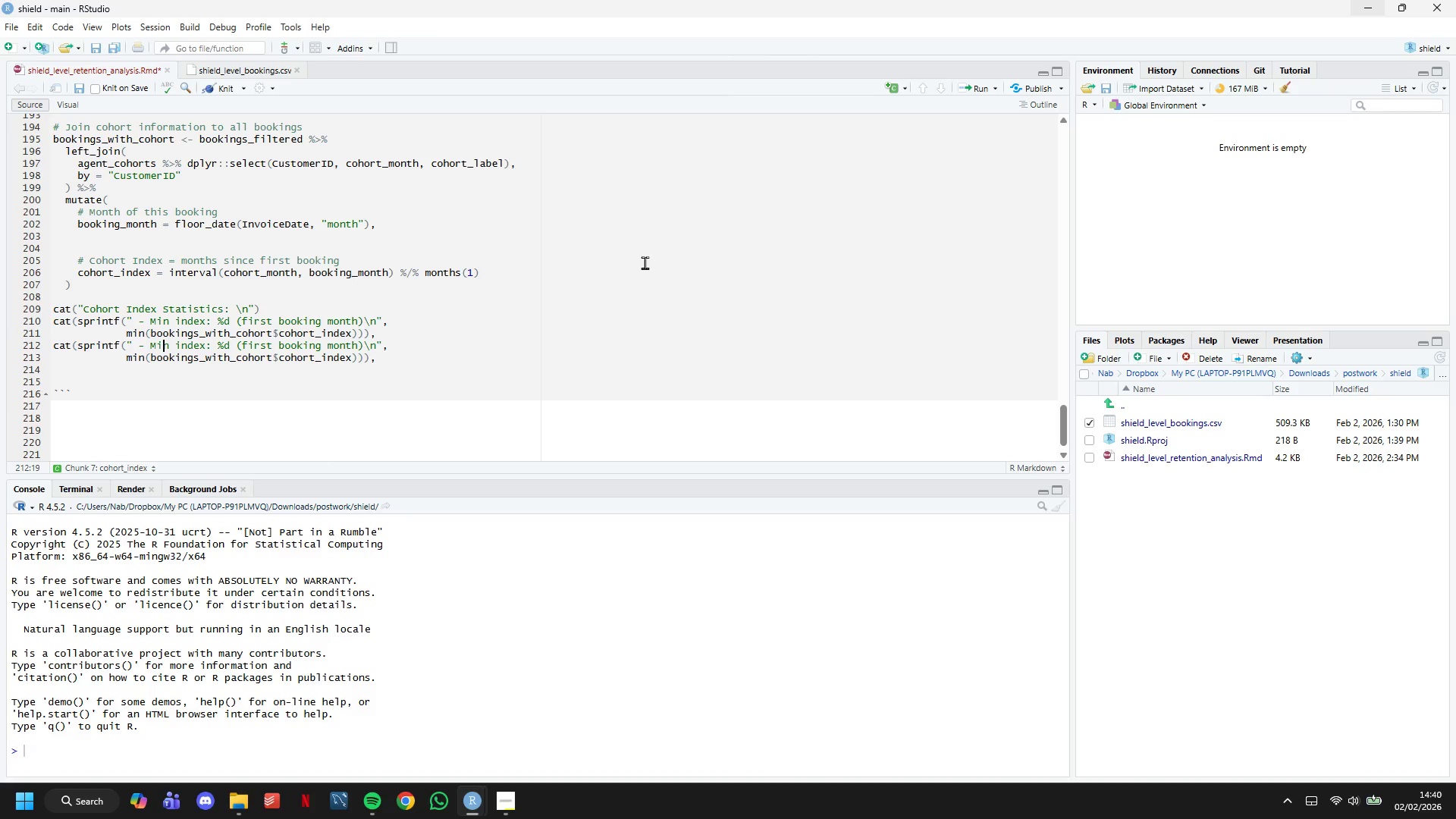 
key(Backspace)
 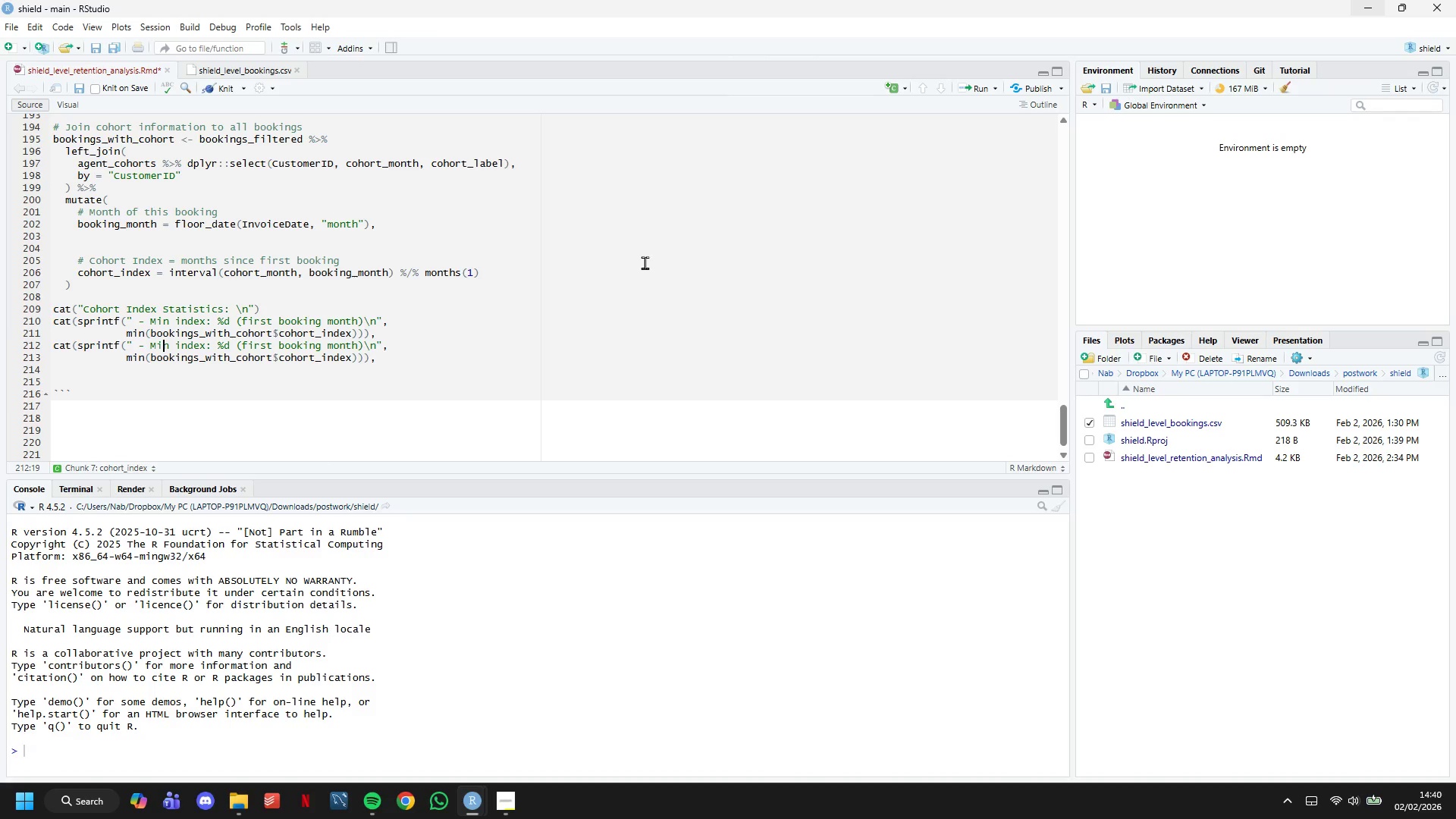 
key(A)
 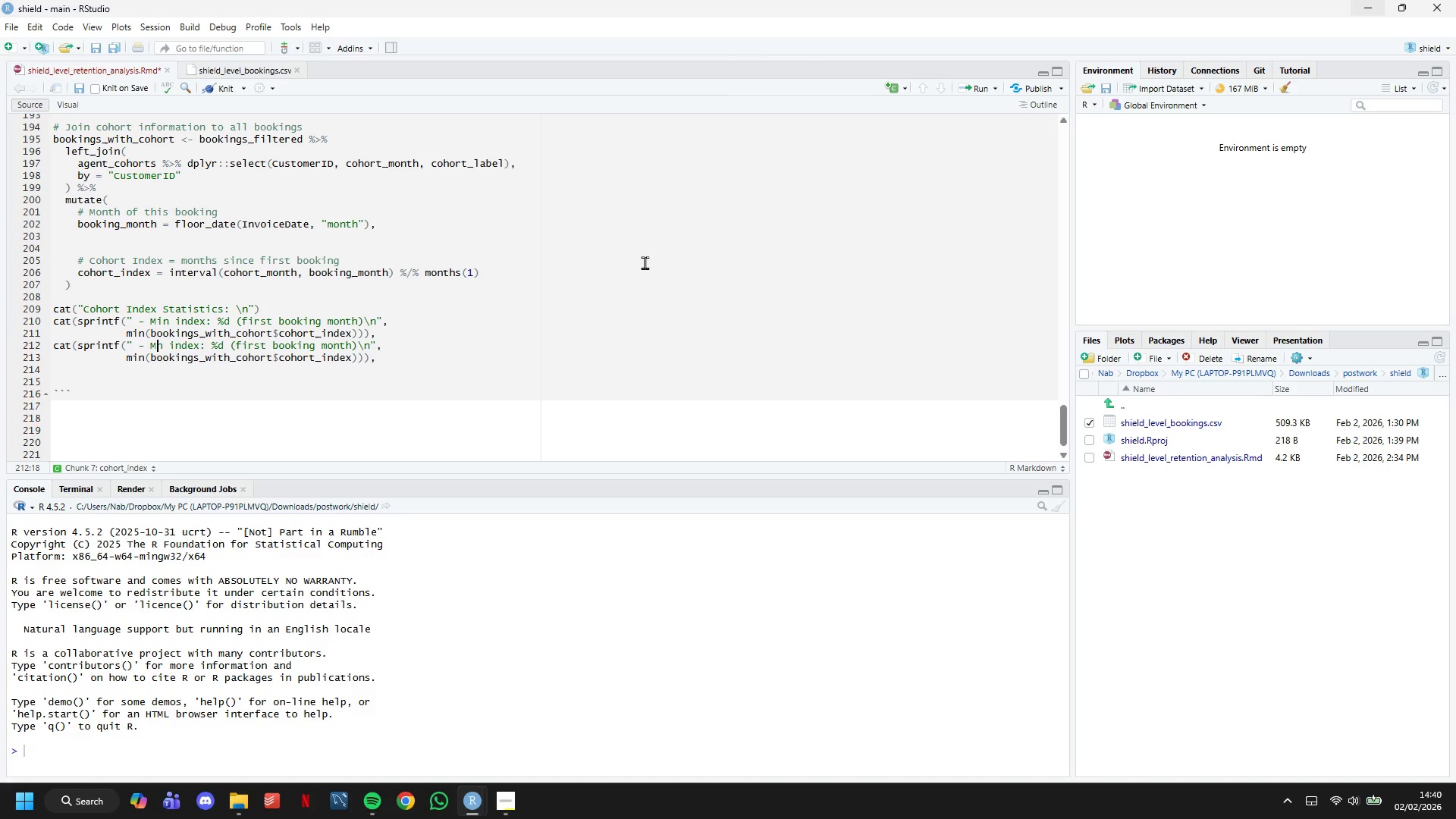 
hold_key(key=ArrowRight, duration=0.56)
 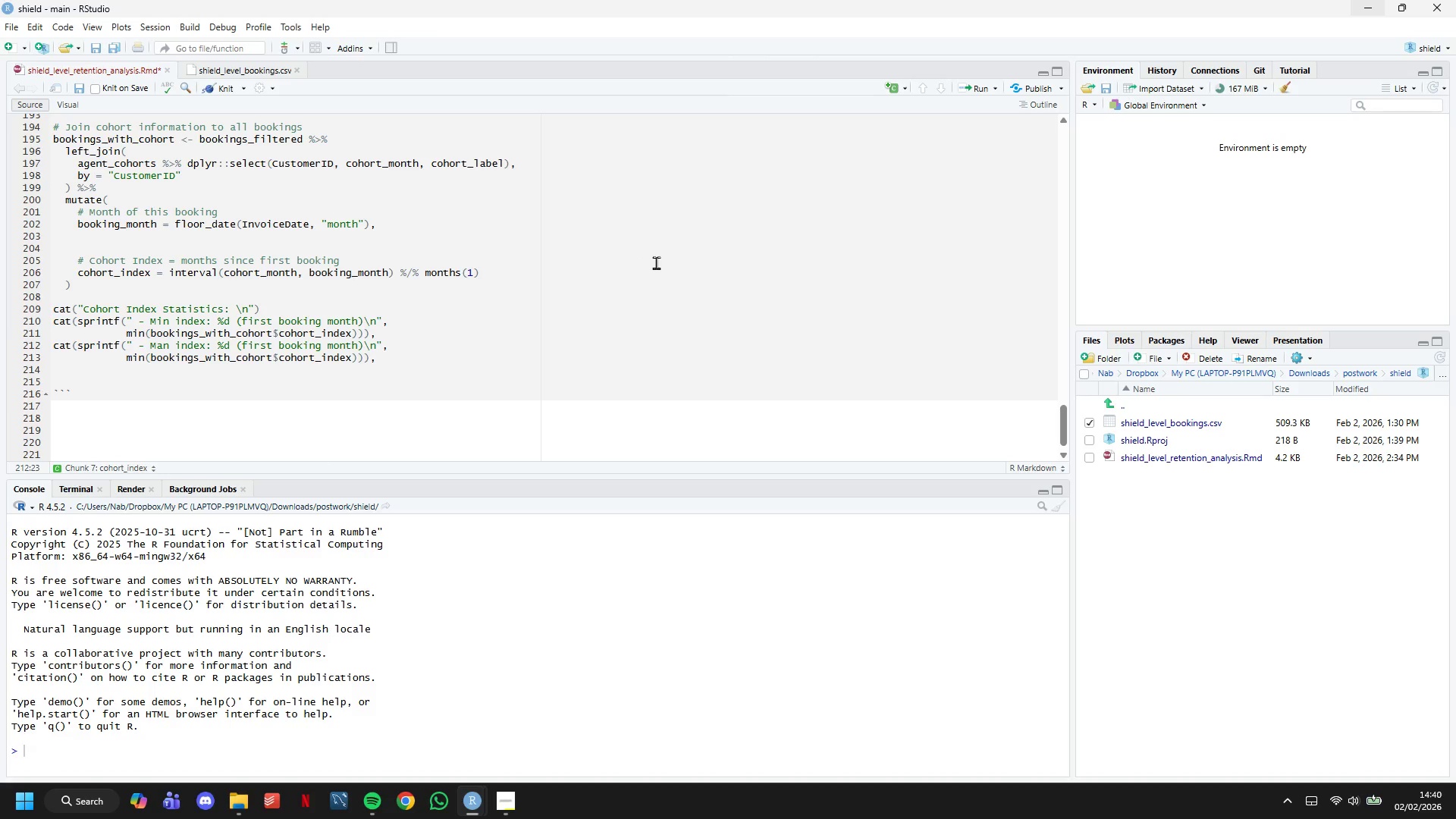 
wait(5.09)
 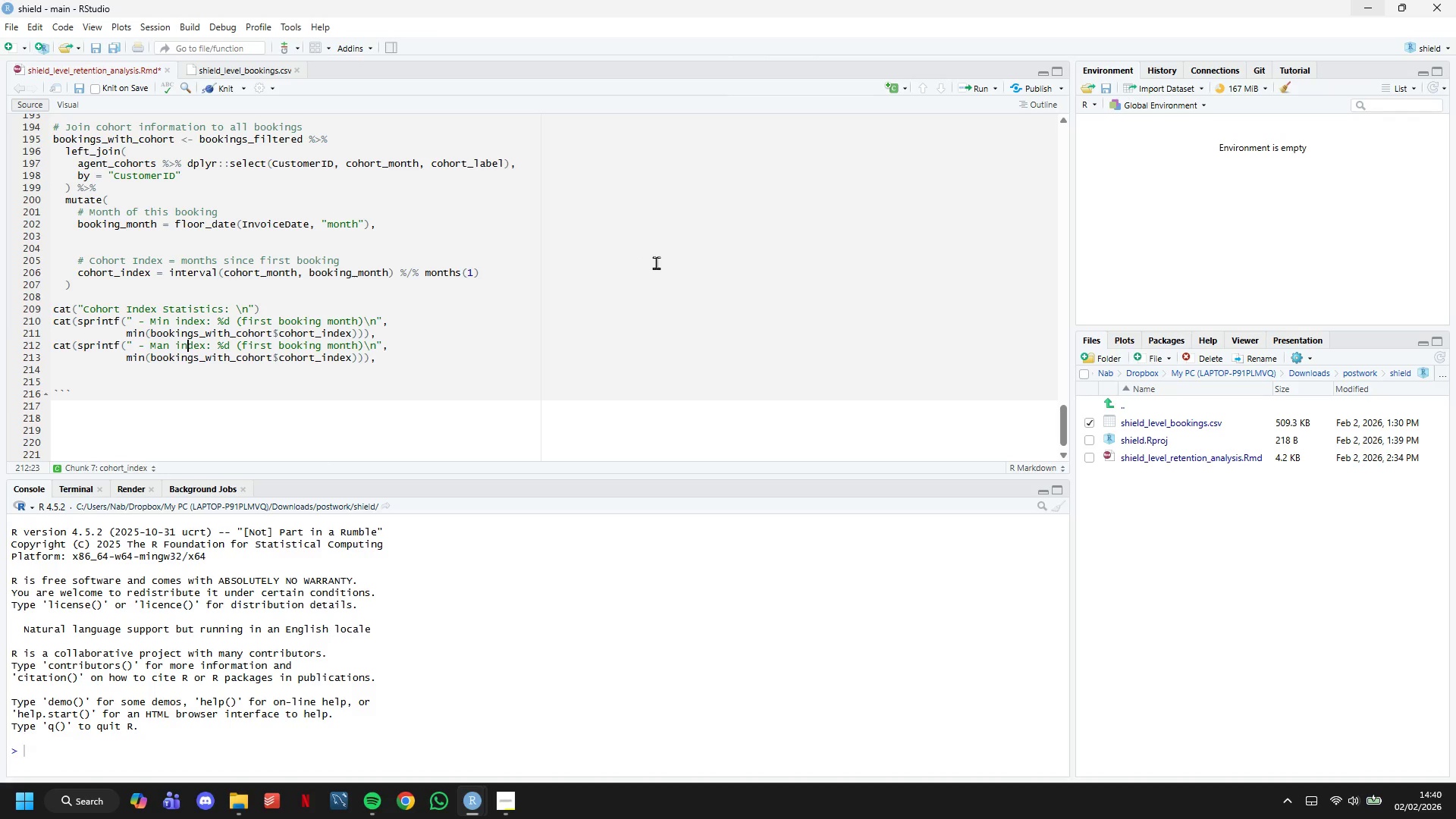 
hold_key(key=ArrowRight, duration=1.24)
 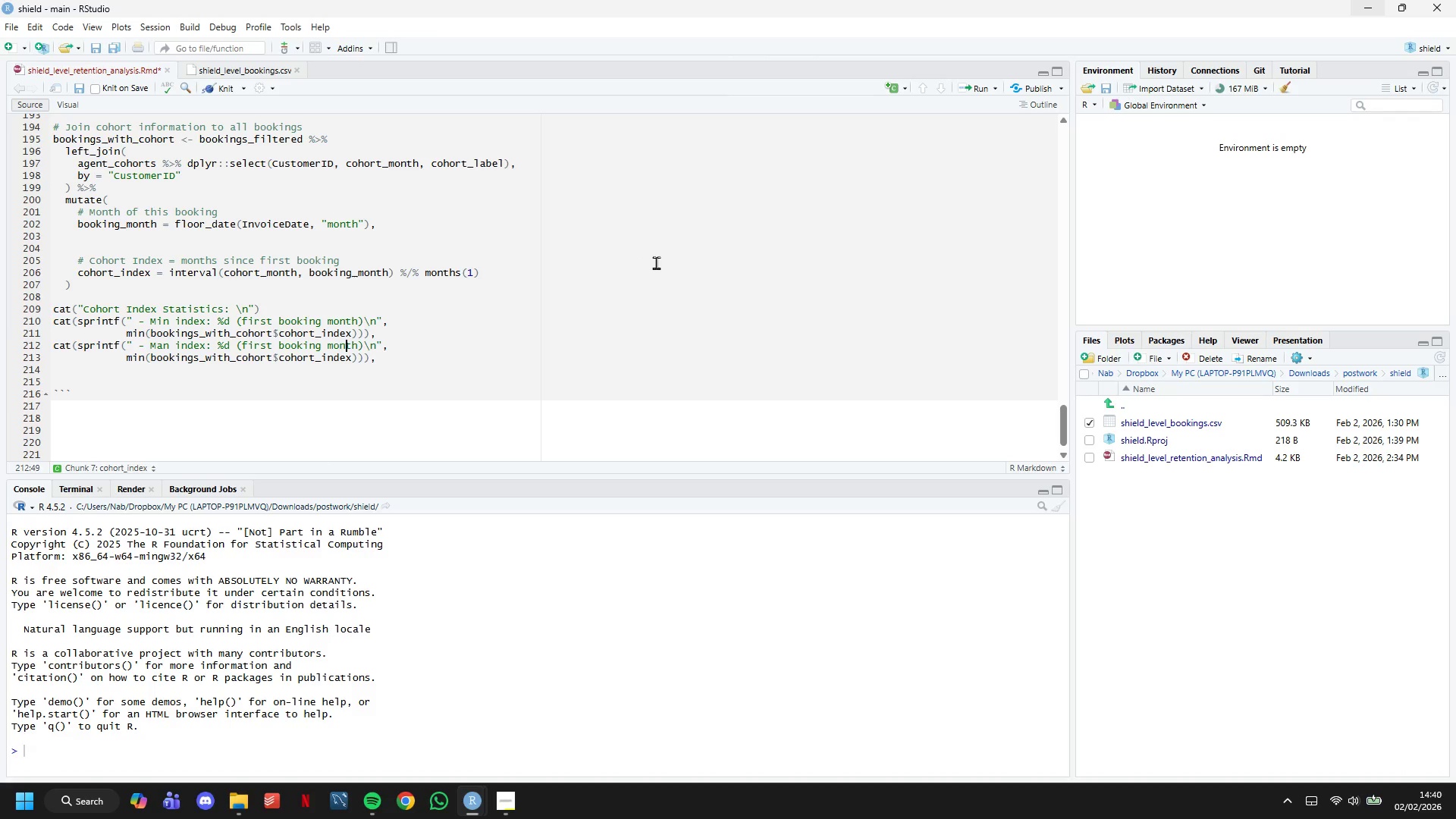 
key(ArrowRight)
 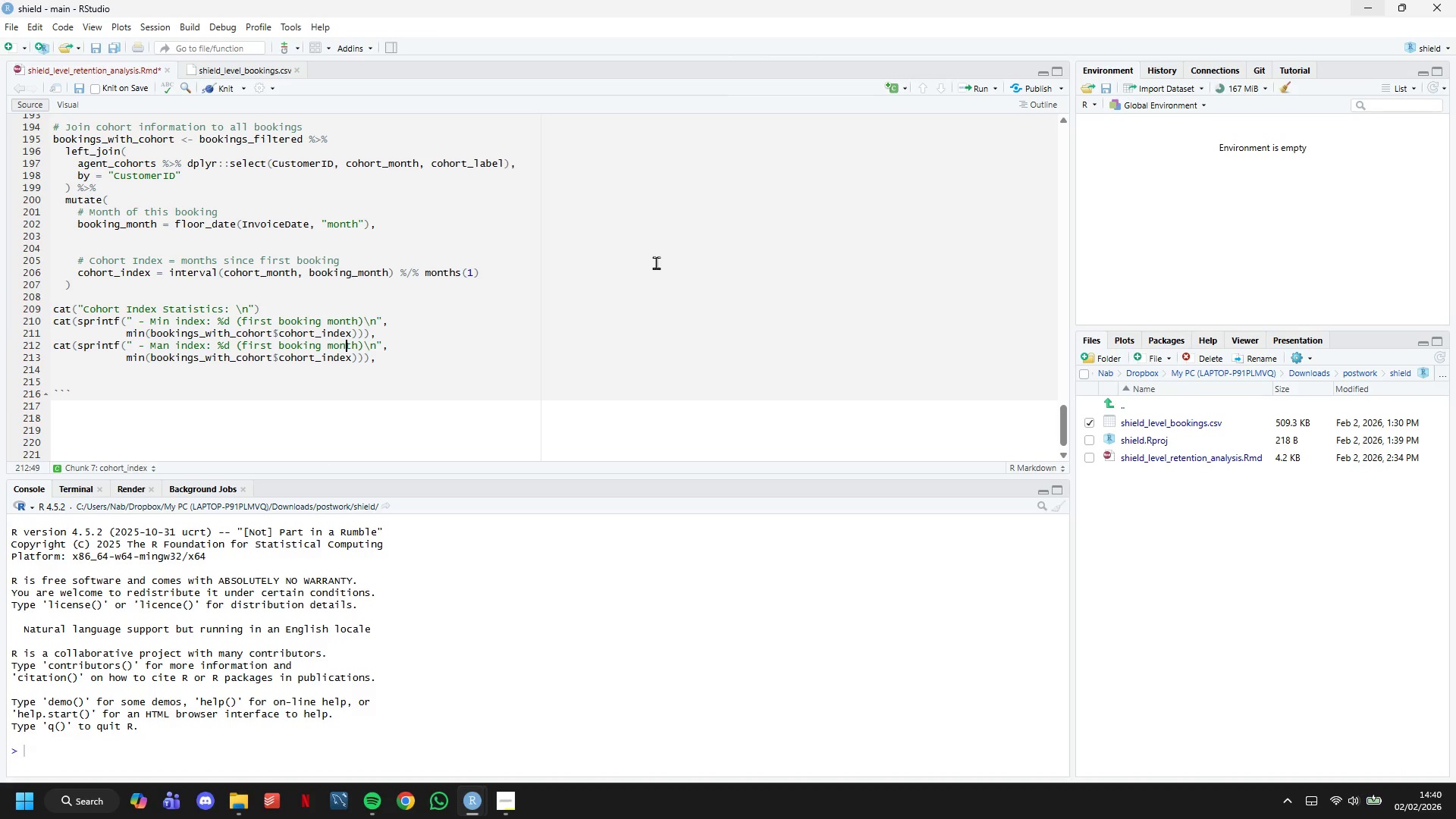 
key(ArrowRight)
 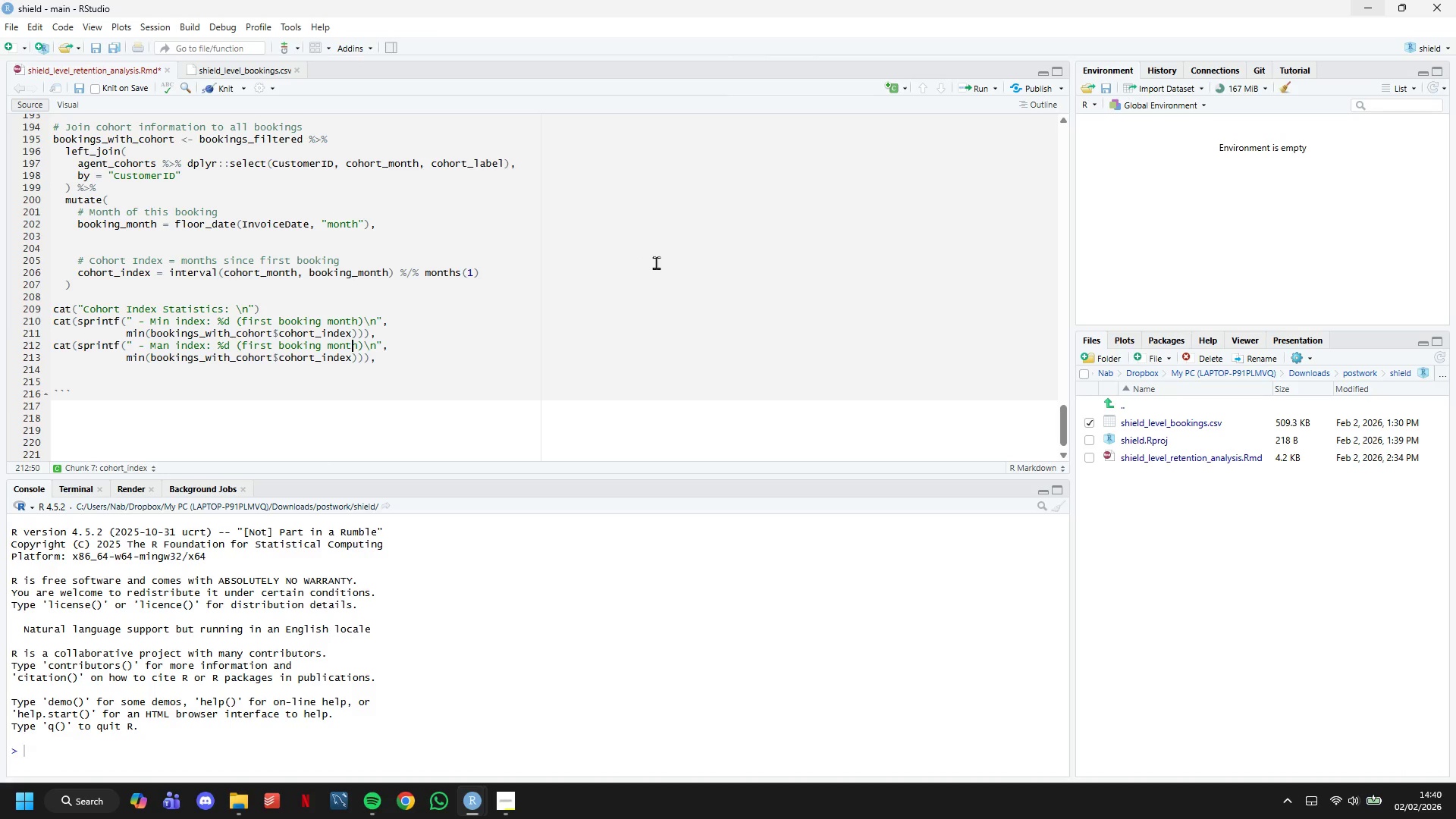 
key(ArrowRight)
 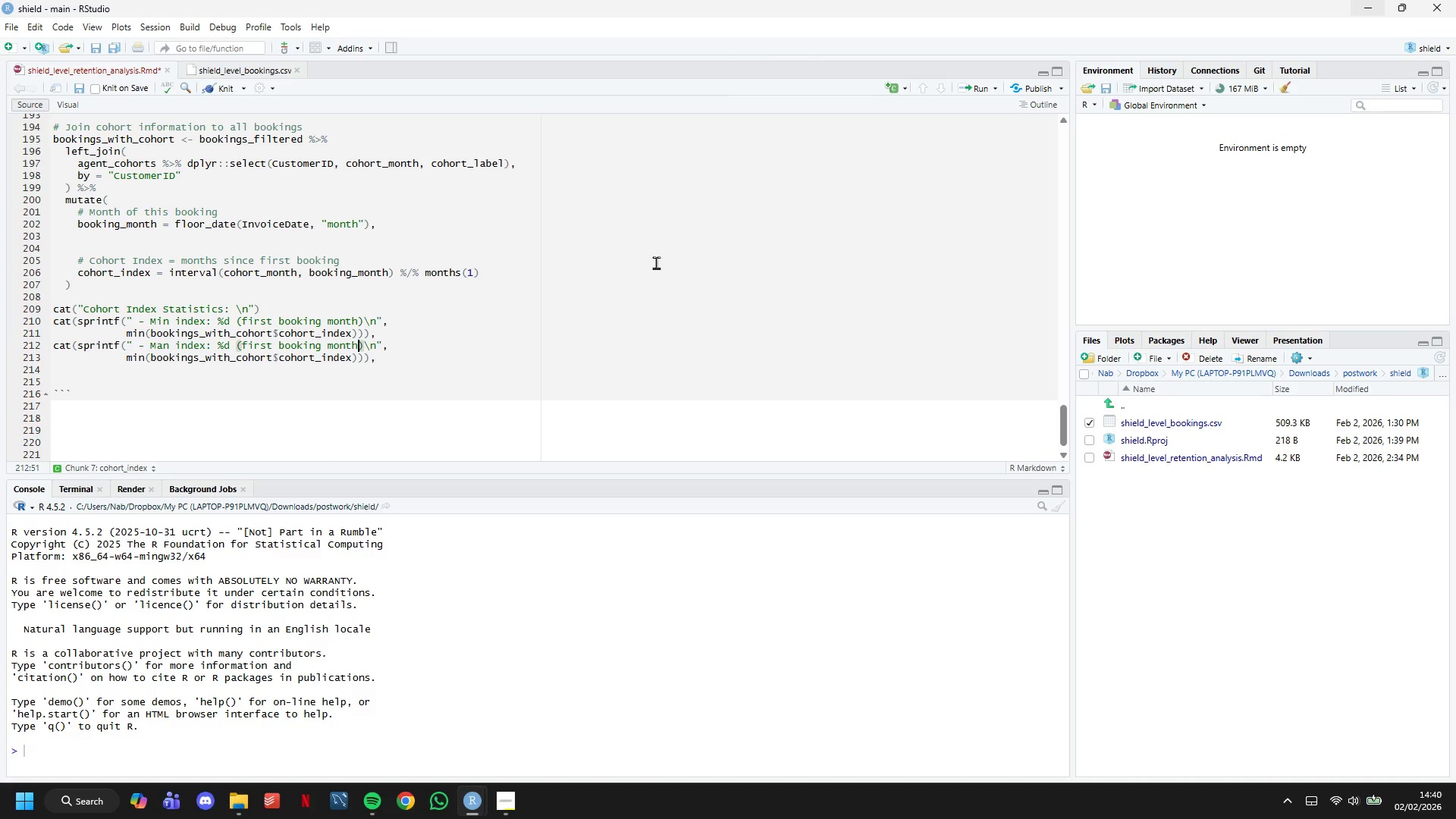 
key(ArrowRight)
 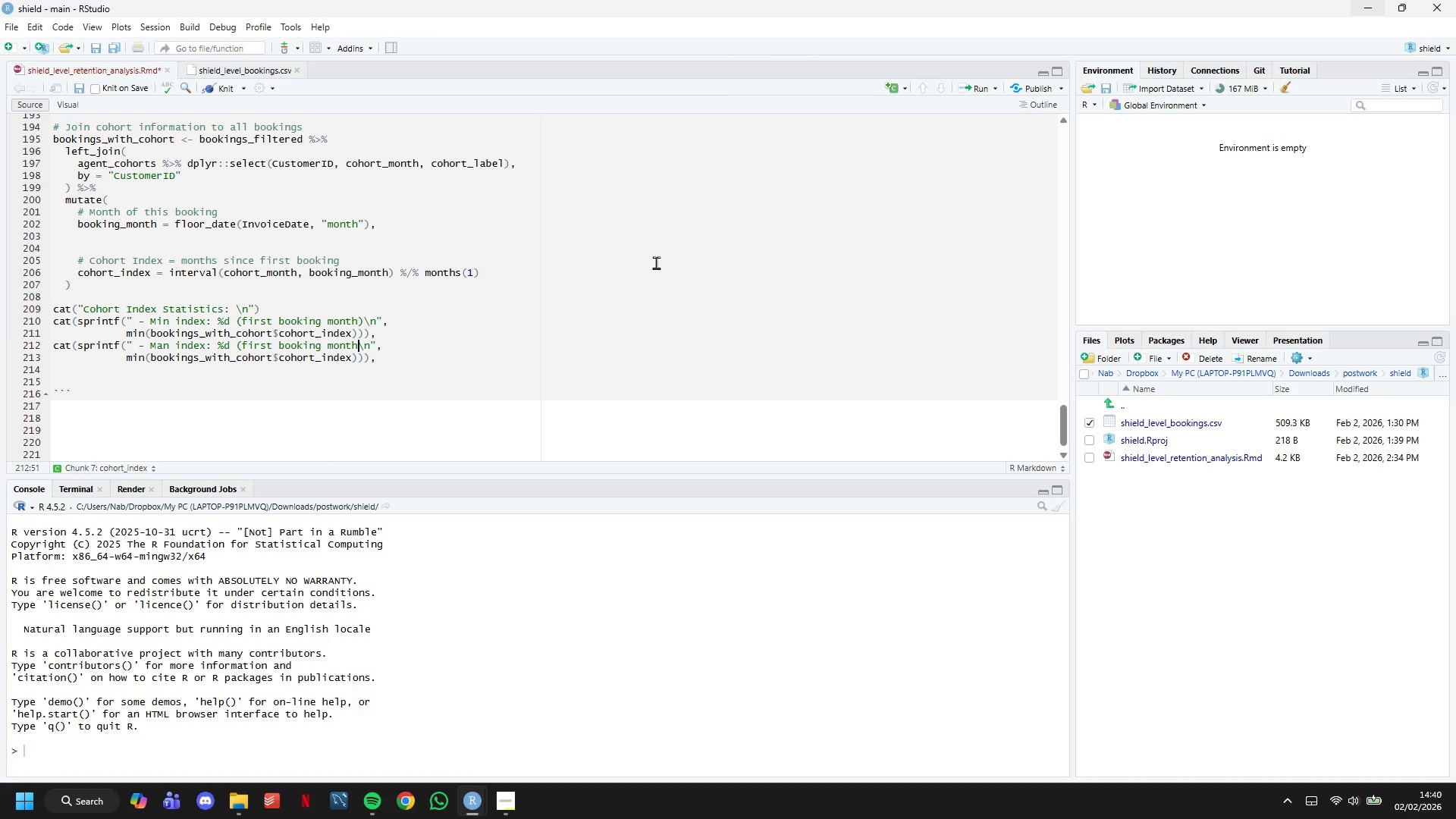 
key(Backspace)
 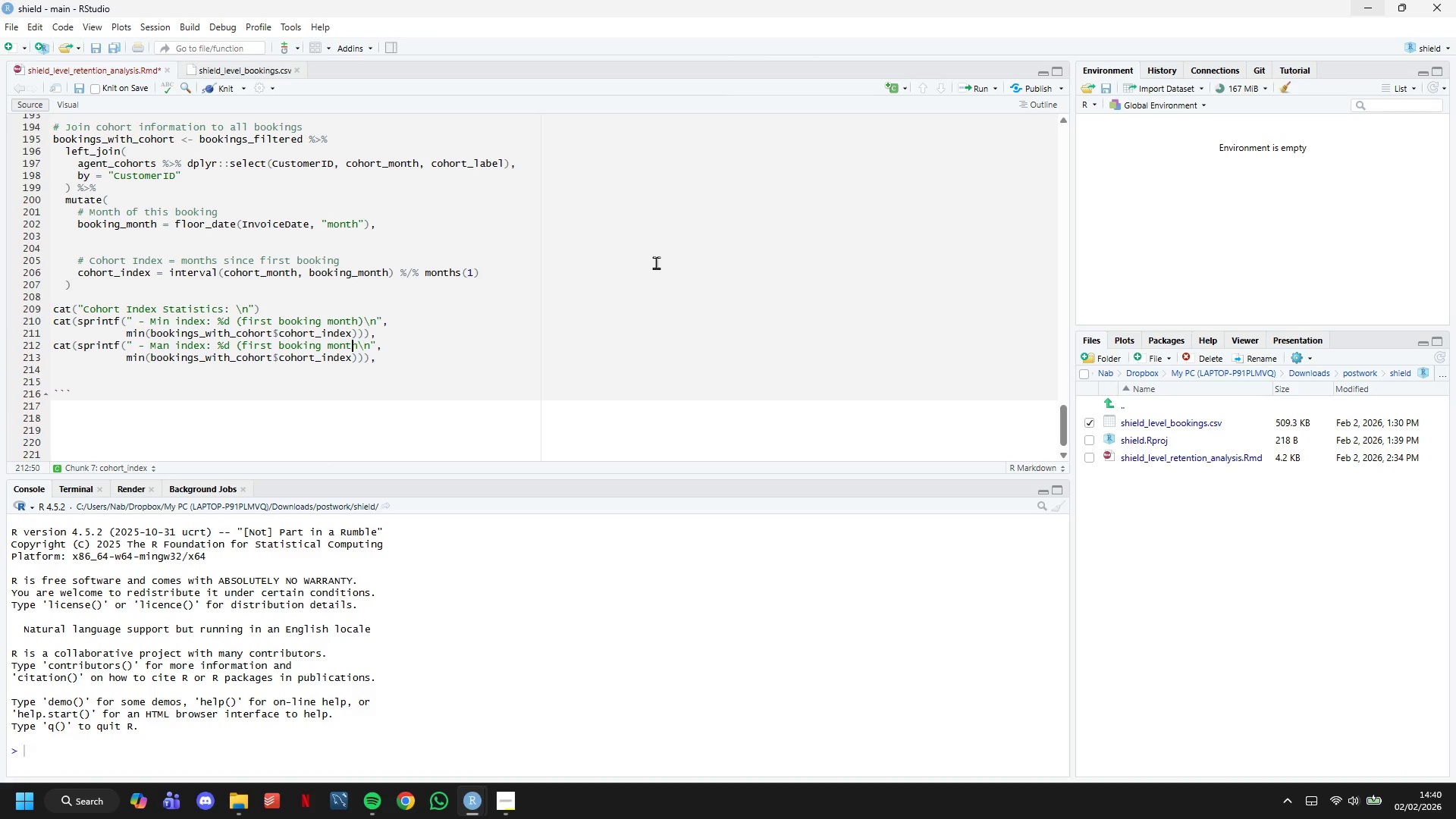 
key(ArrowLeft)
 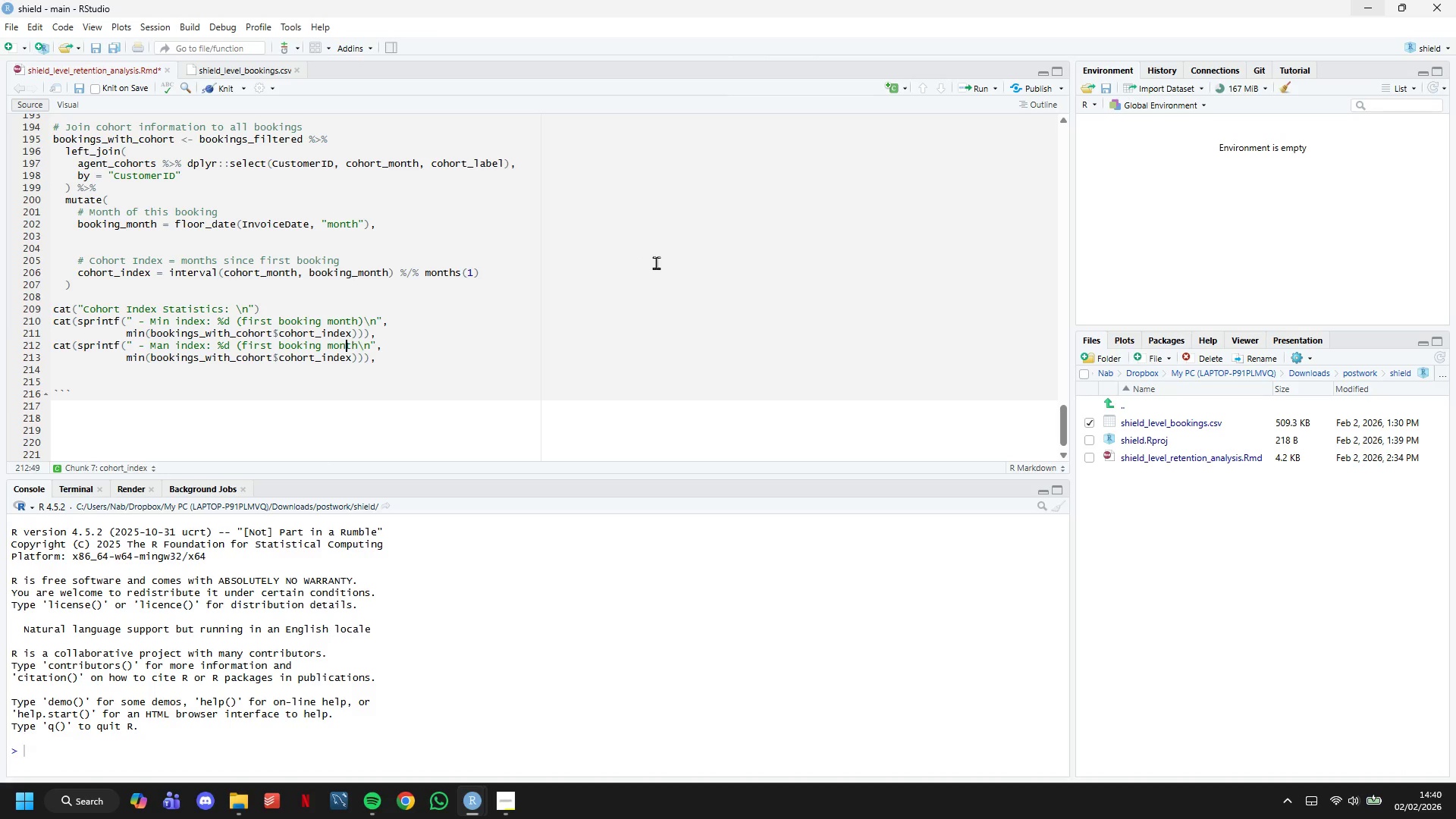 
key(ArrowLeft)
 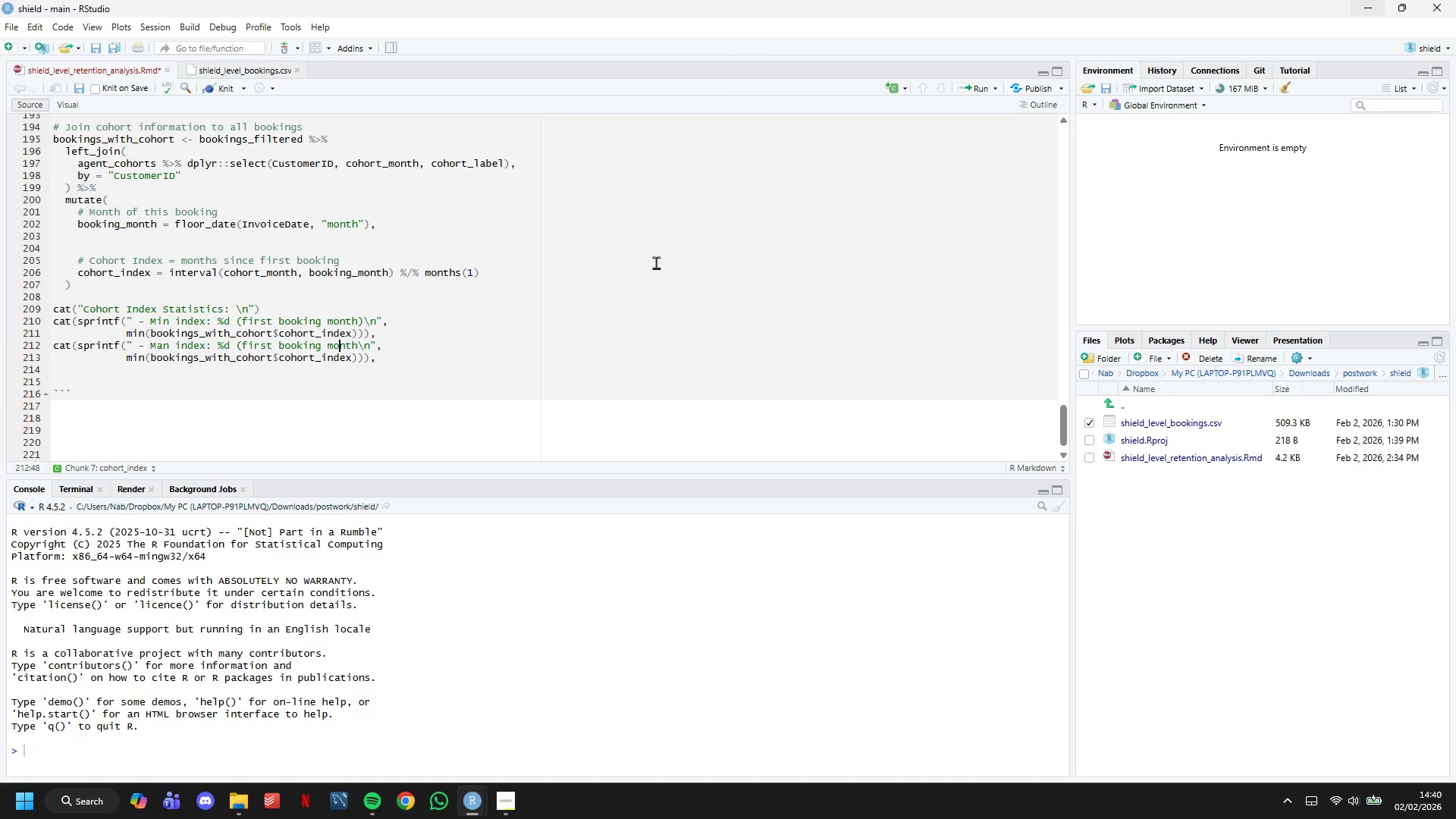 
key(ArrowLeft)
 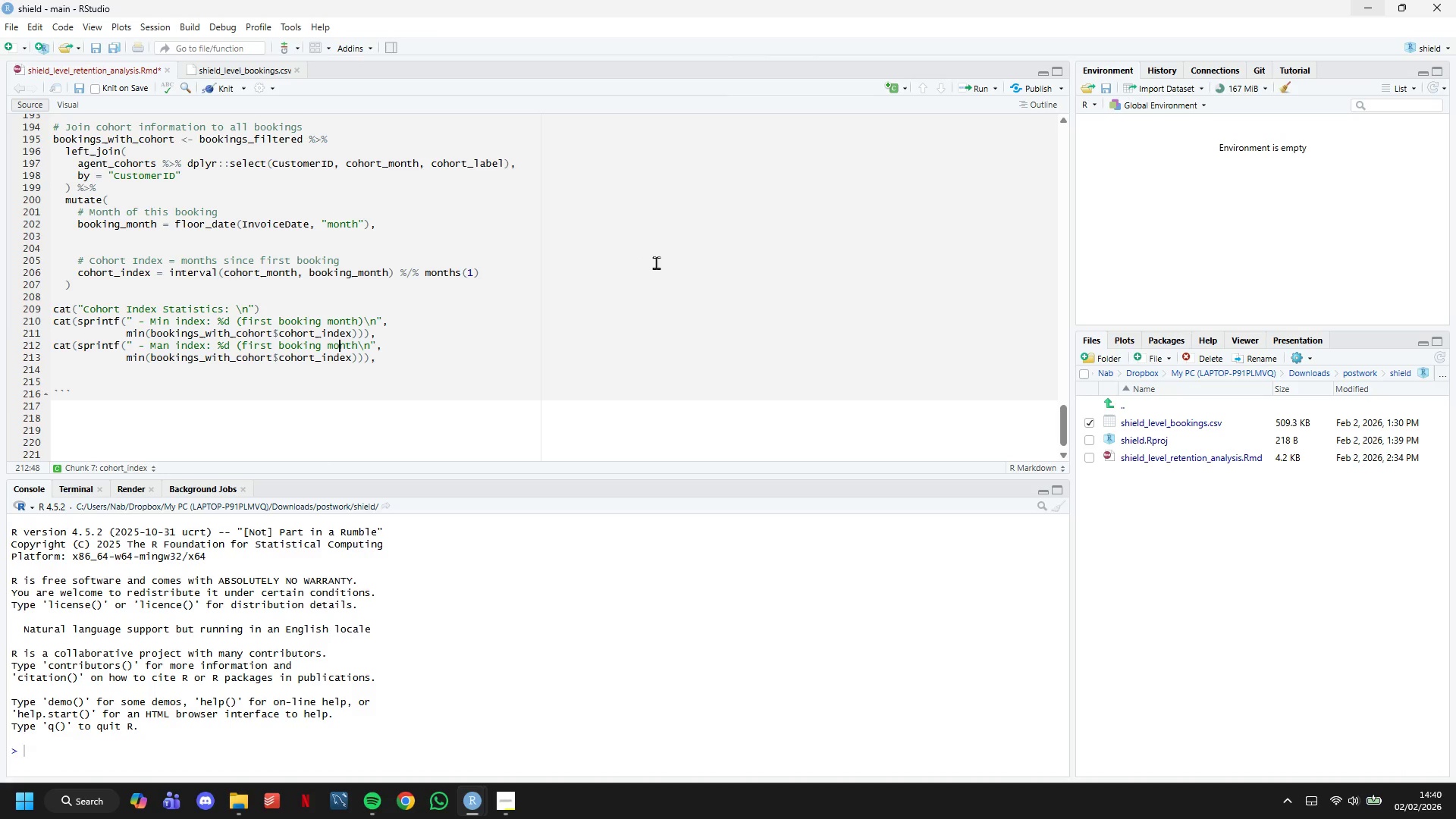 
key(ArrowLeft)
 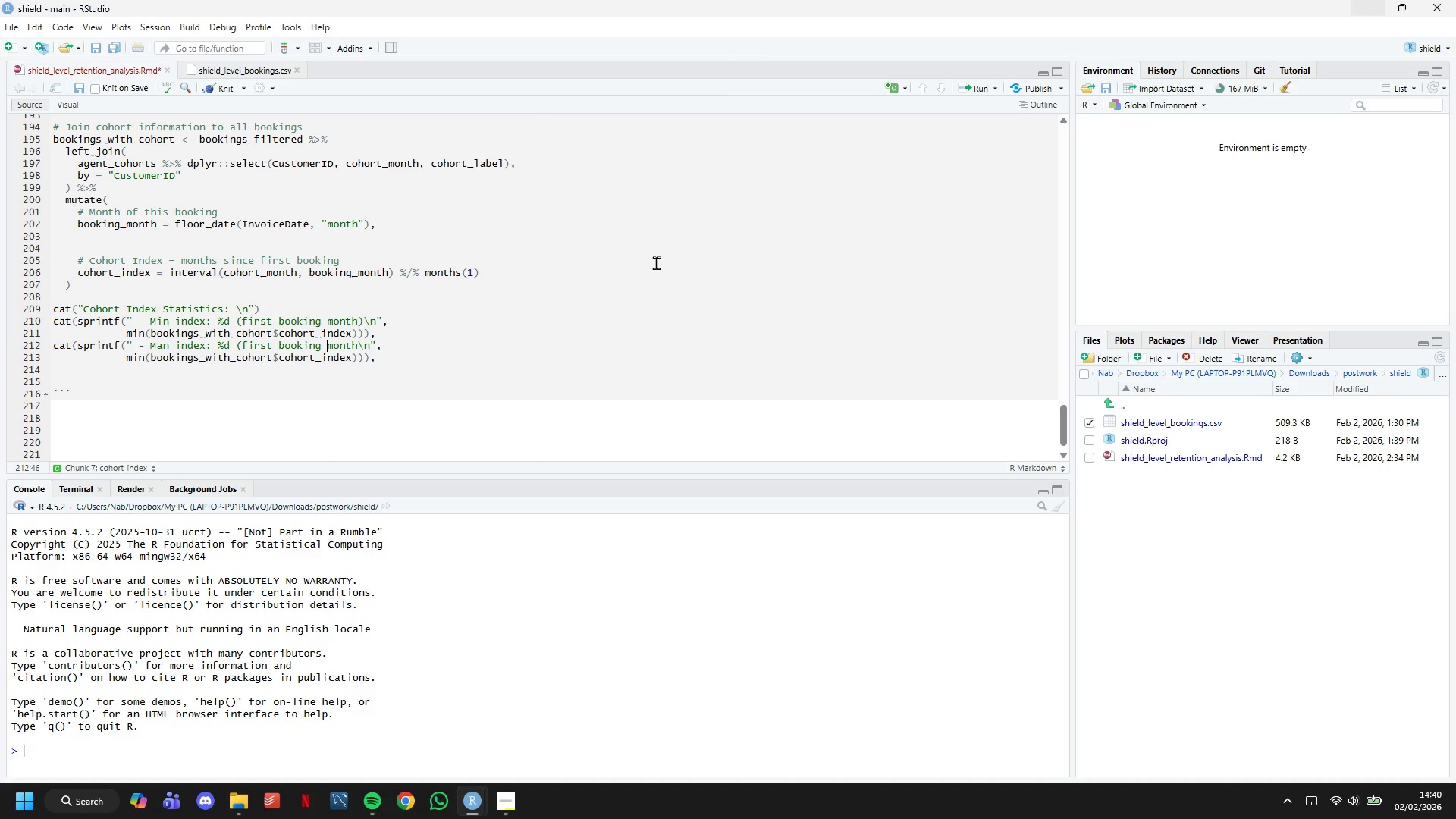 
key(ArrowLeft)
 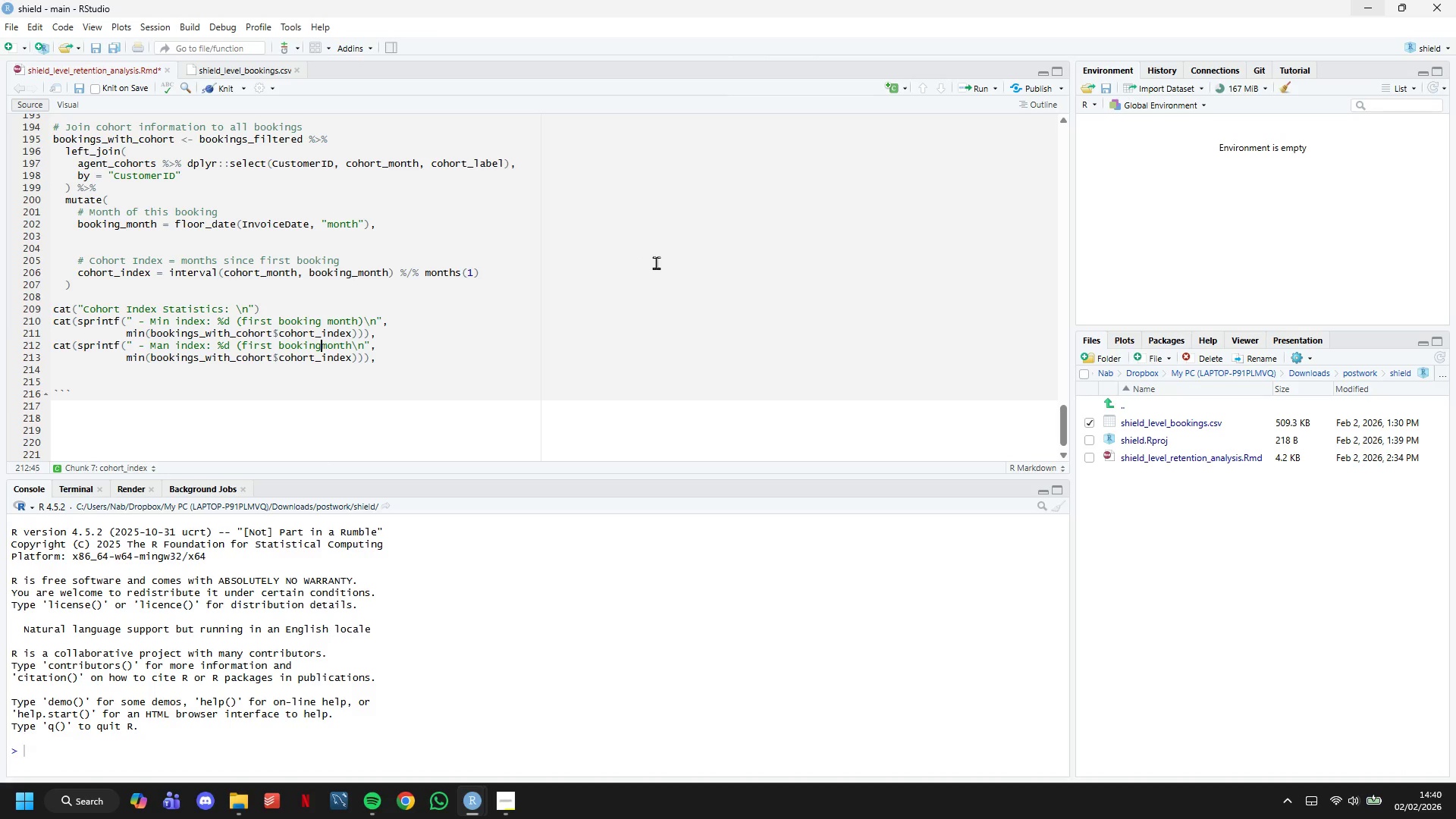 
hold_key(key=Backspace, duration=0.86)
 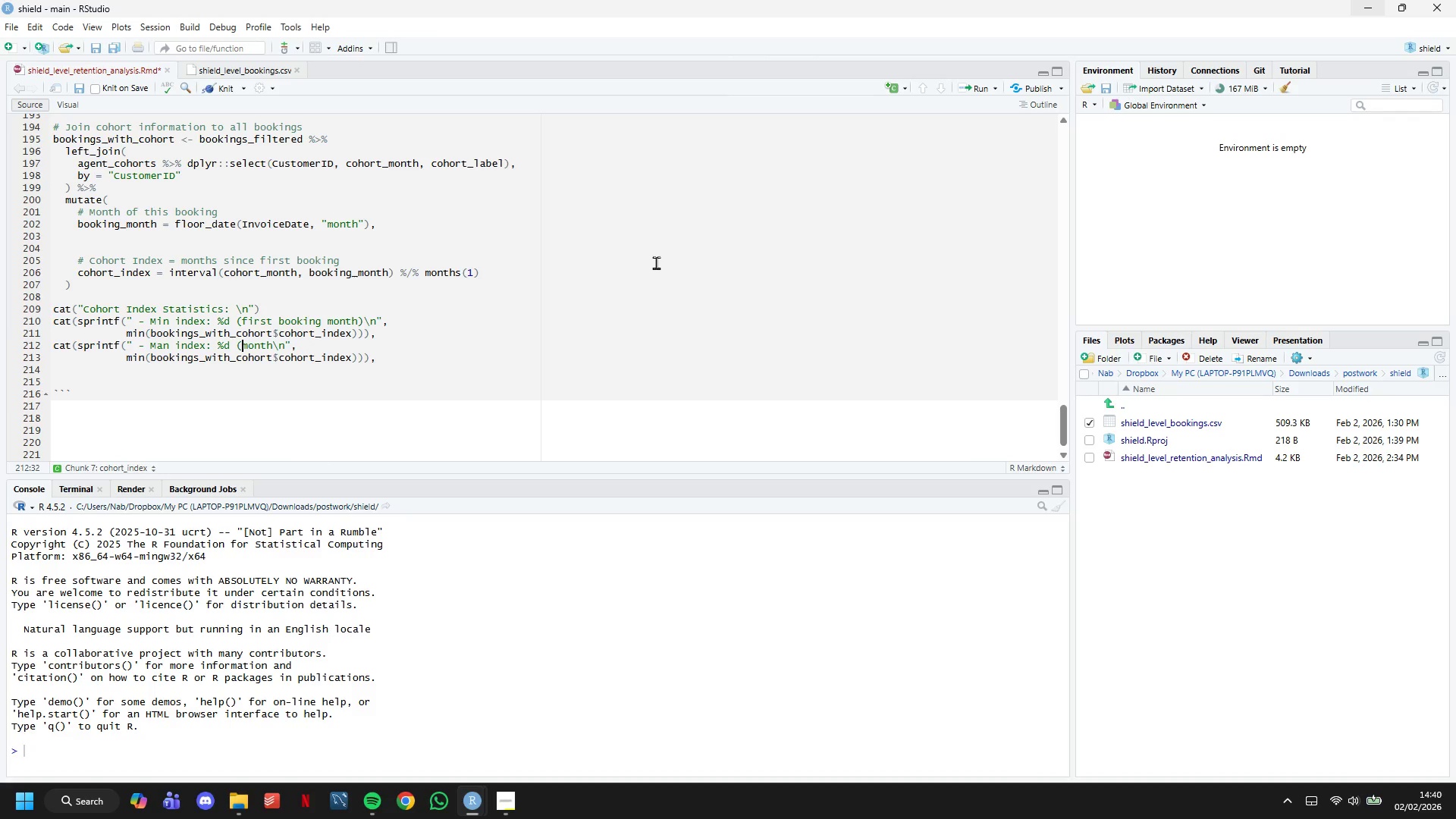 
key(Backspace)
 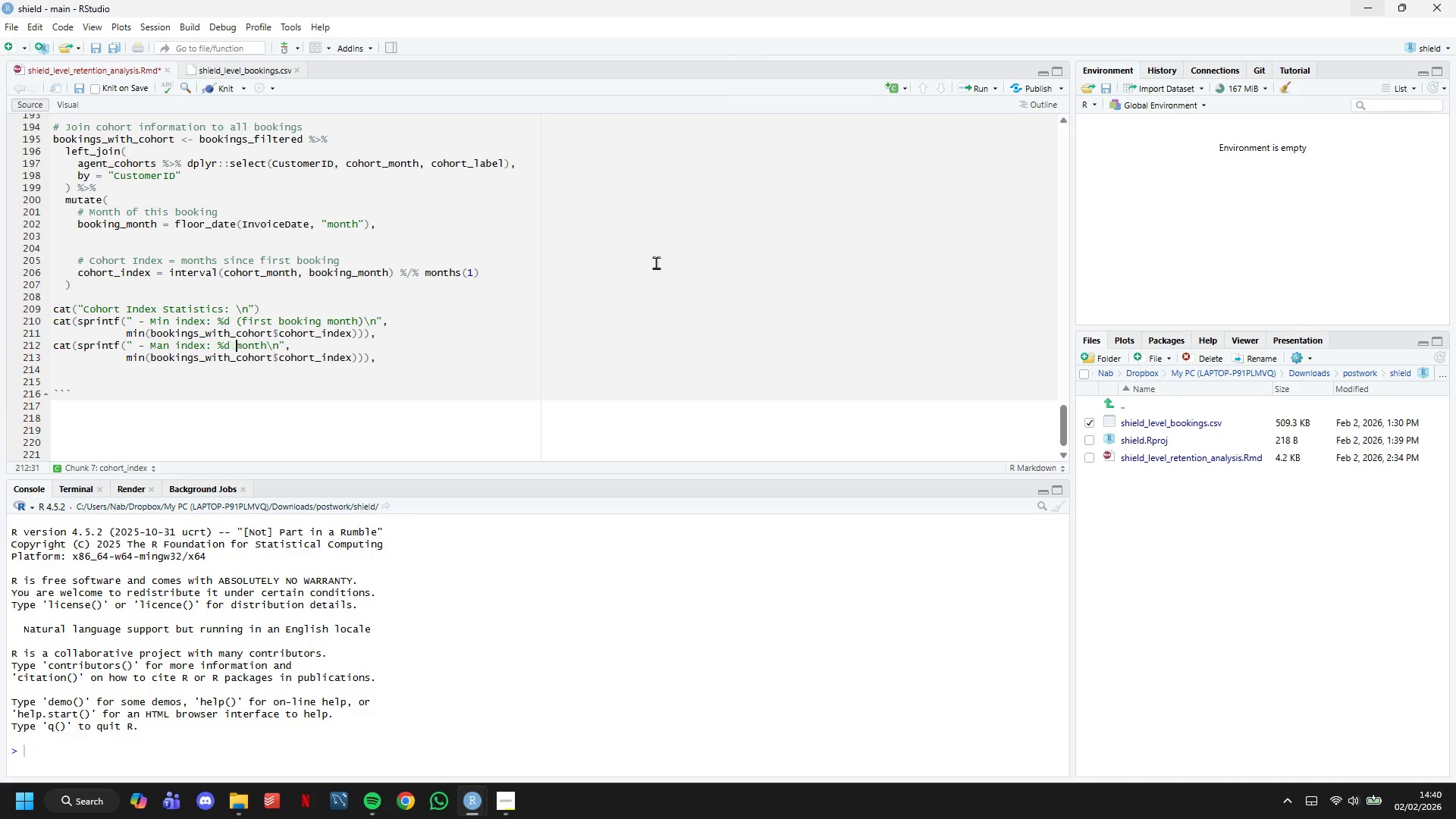 
key(Backspace)
 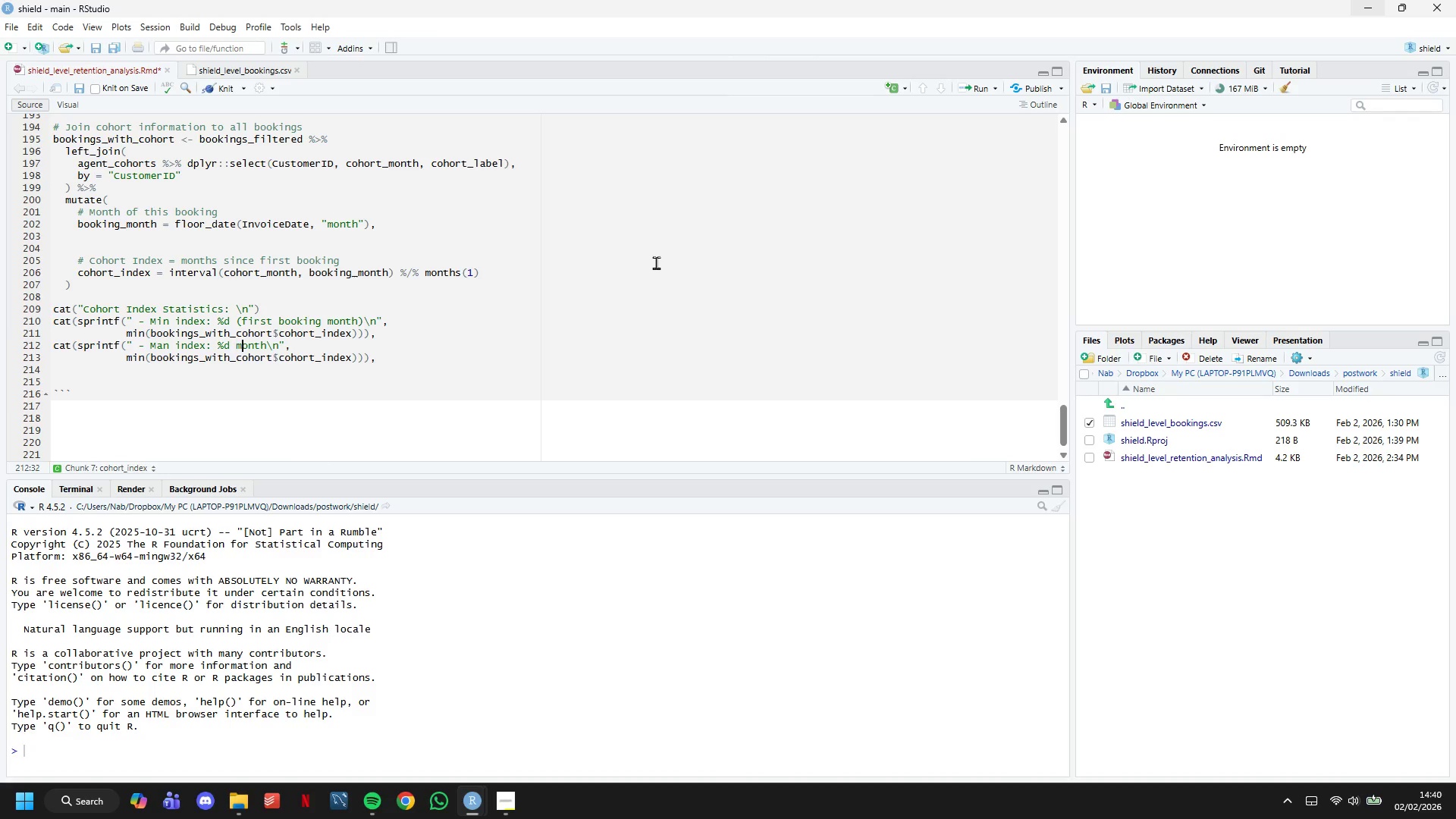 
key(ArrowRight)
 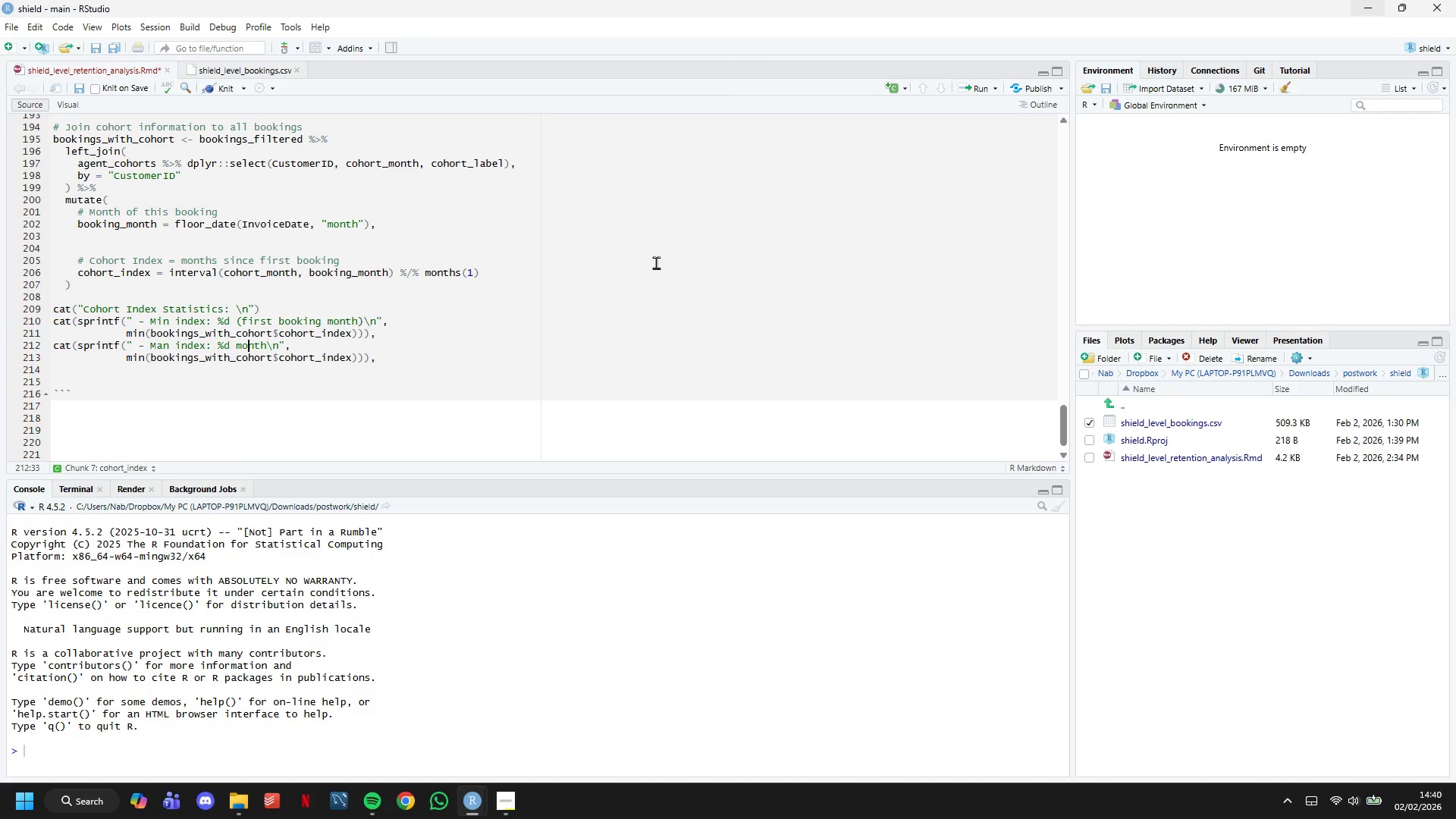 
key(ArrowRight)
 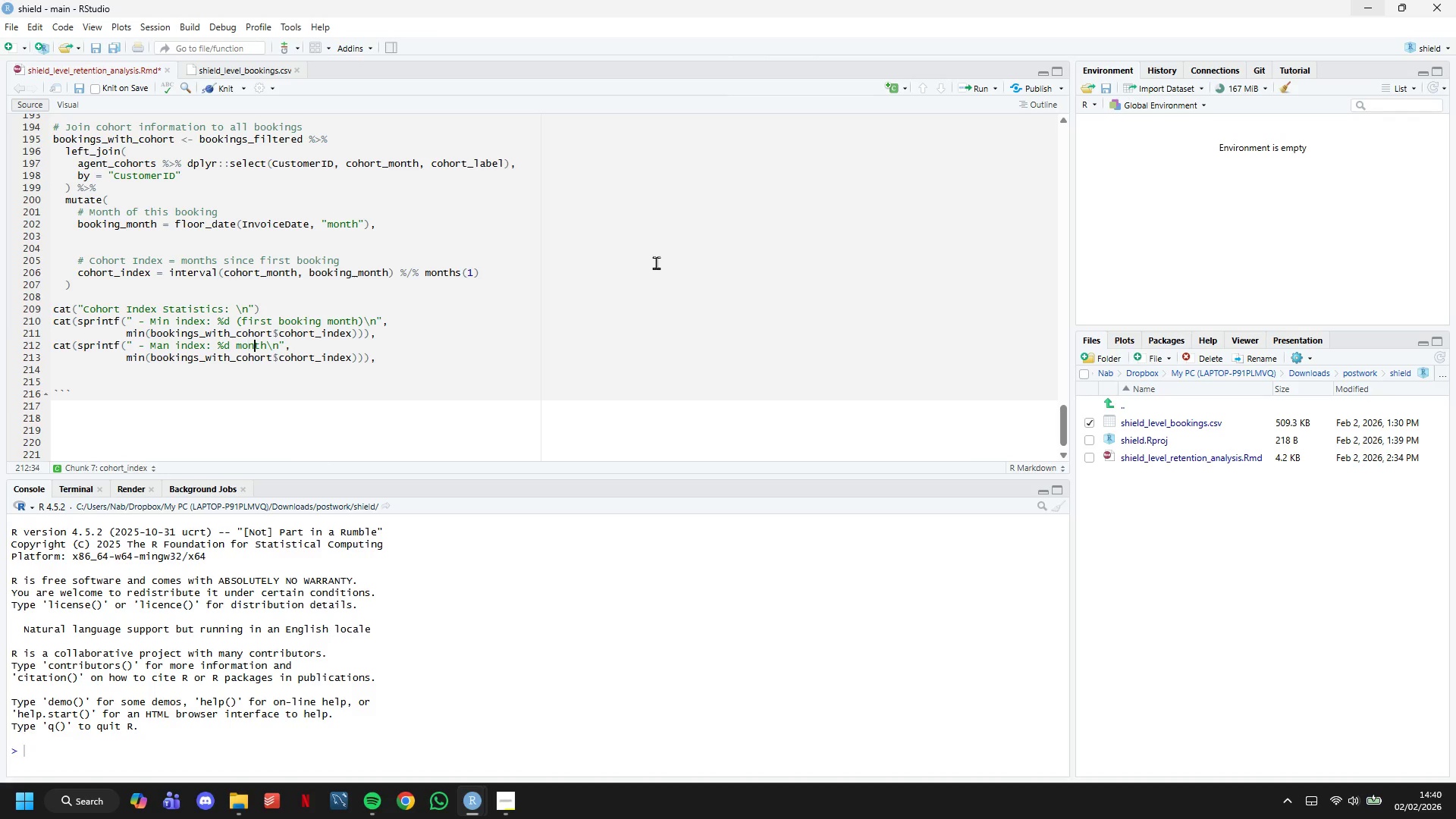 
key(ArrowRight)
 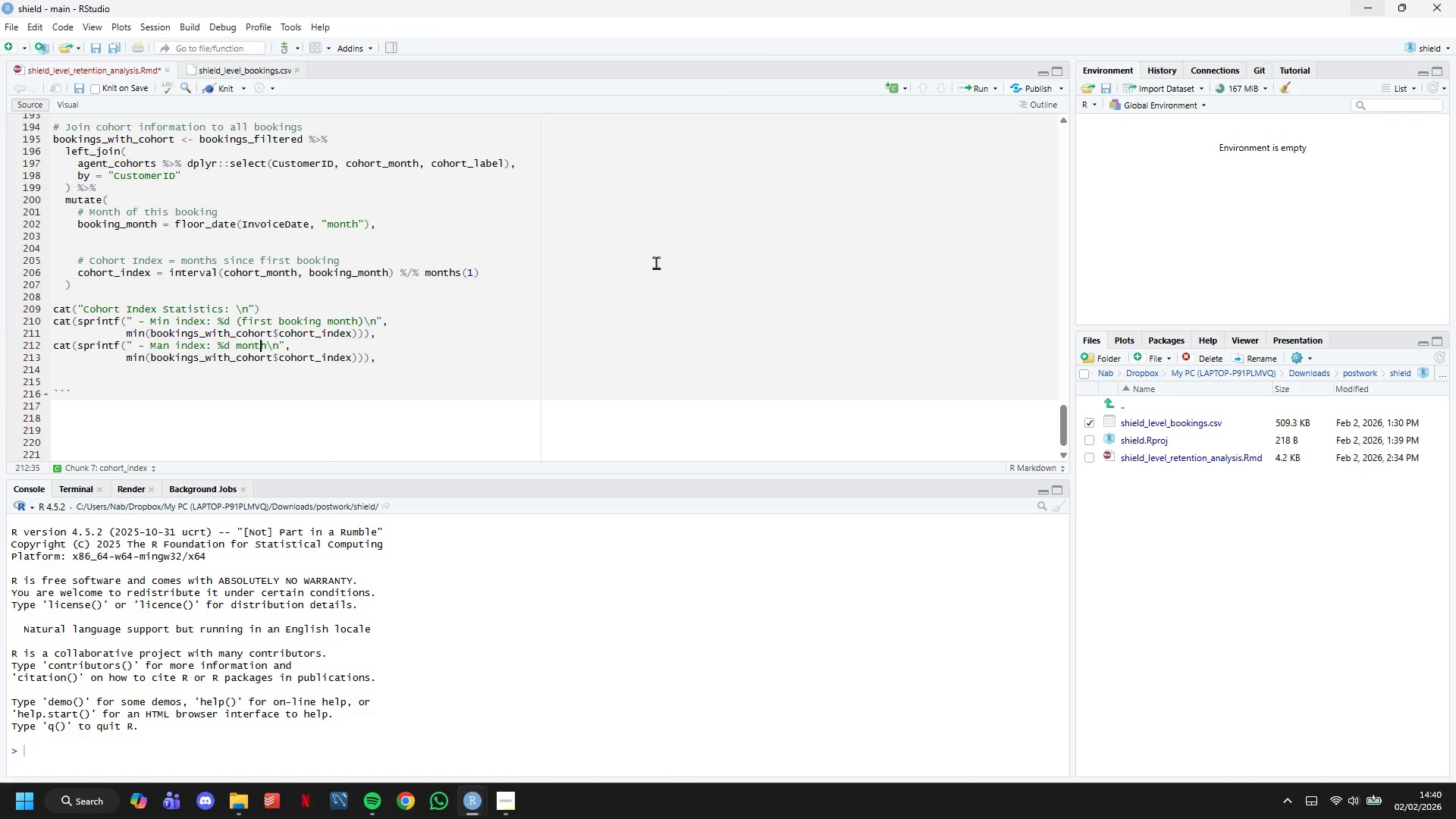 
key(ArrowRight)
 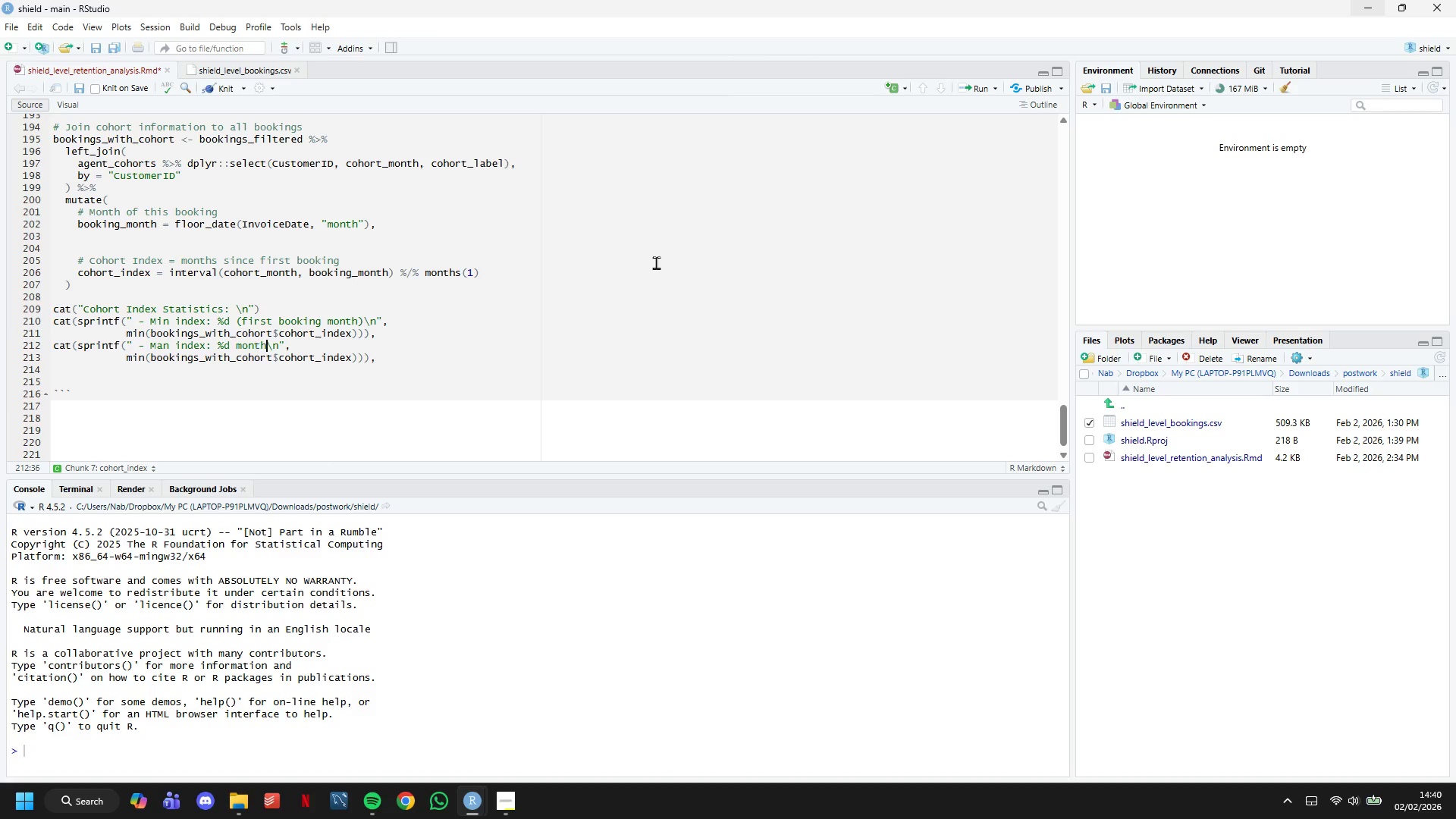 
key(ArrowRight)
 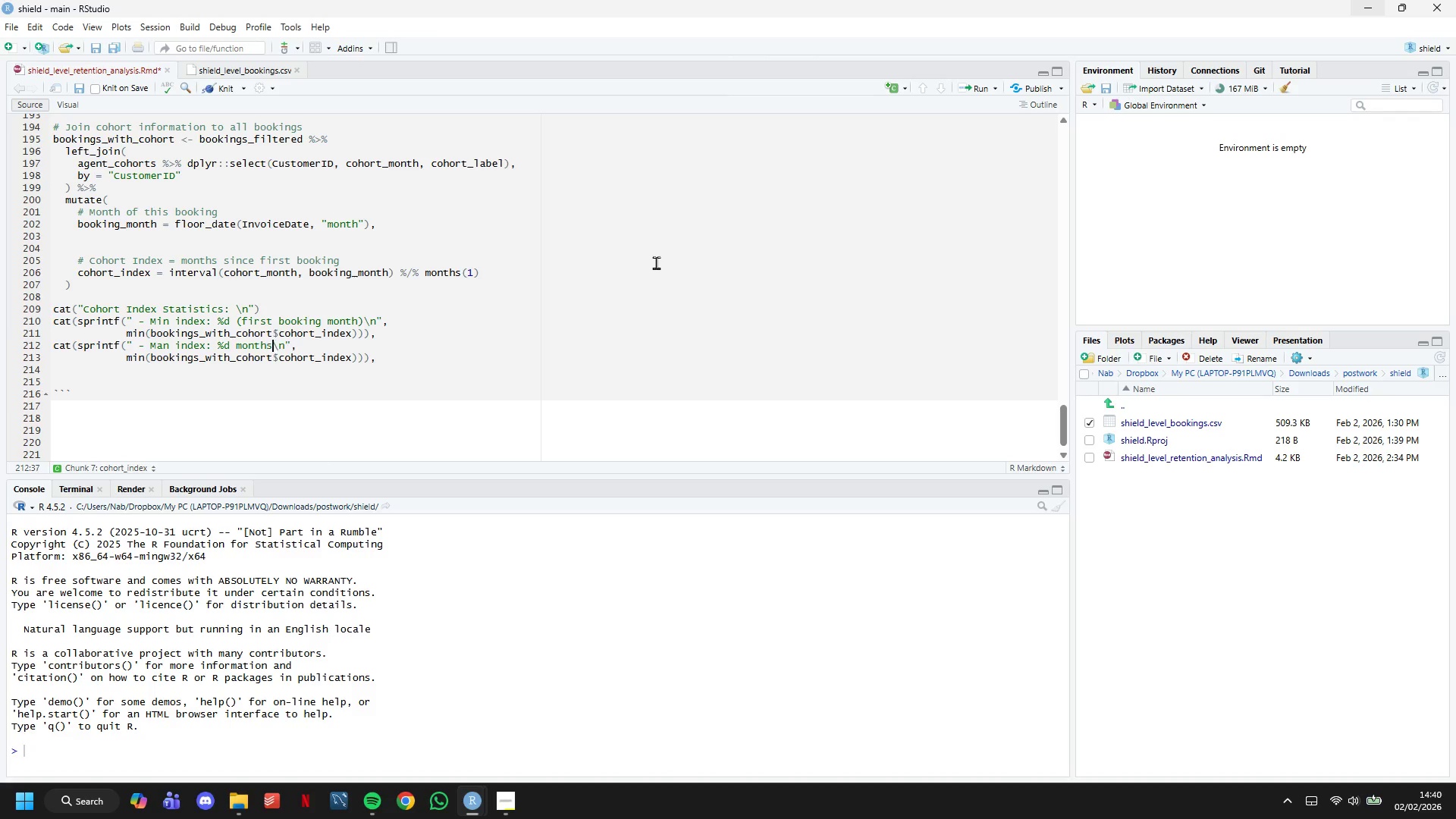 
key(S)
 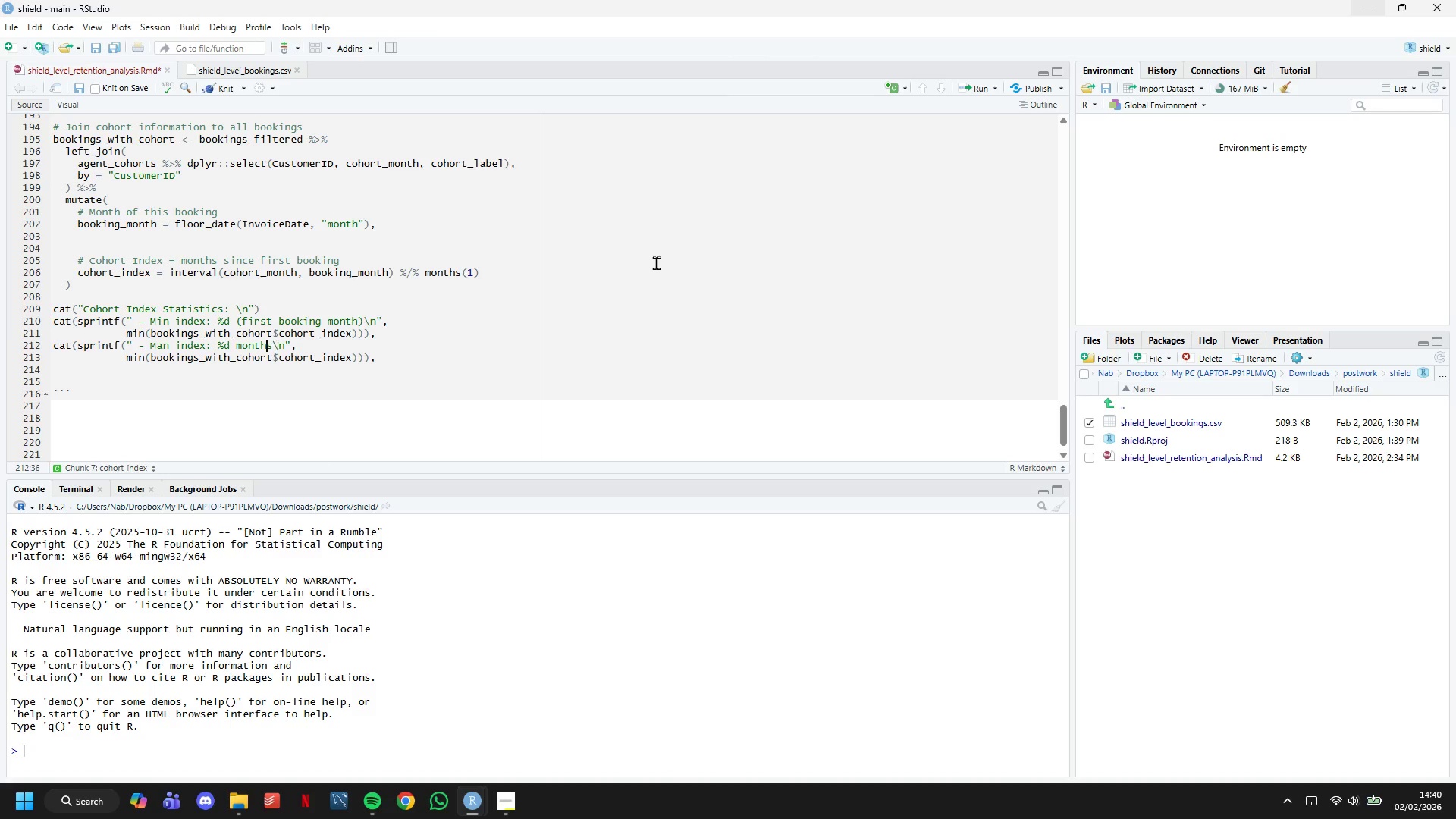 
hold_key(key=ArrowLeft, duration=0.91)
 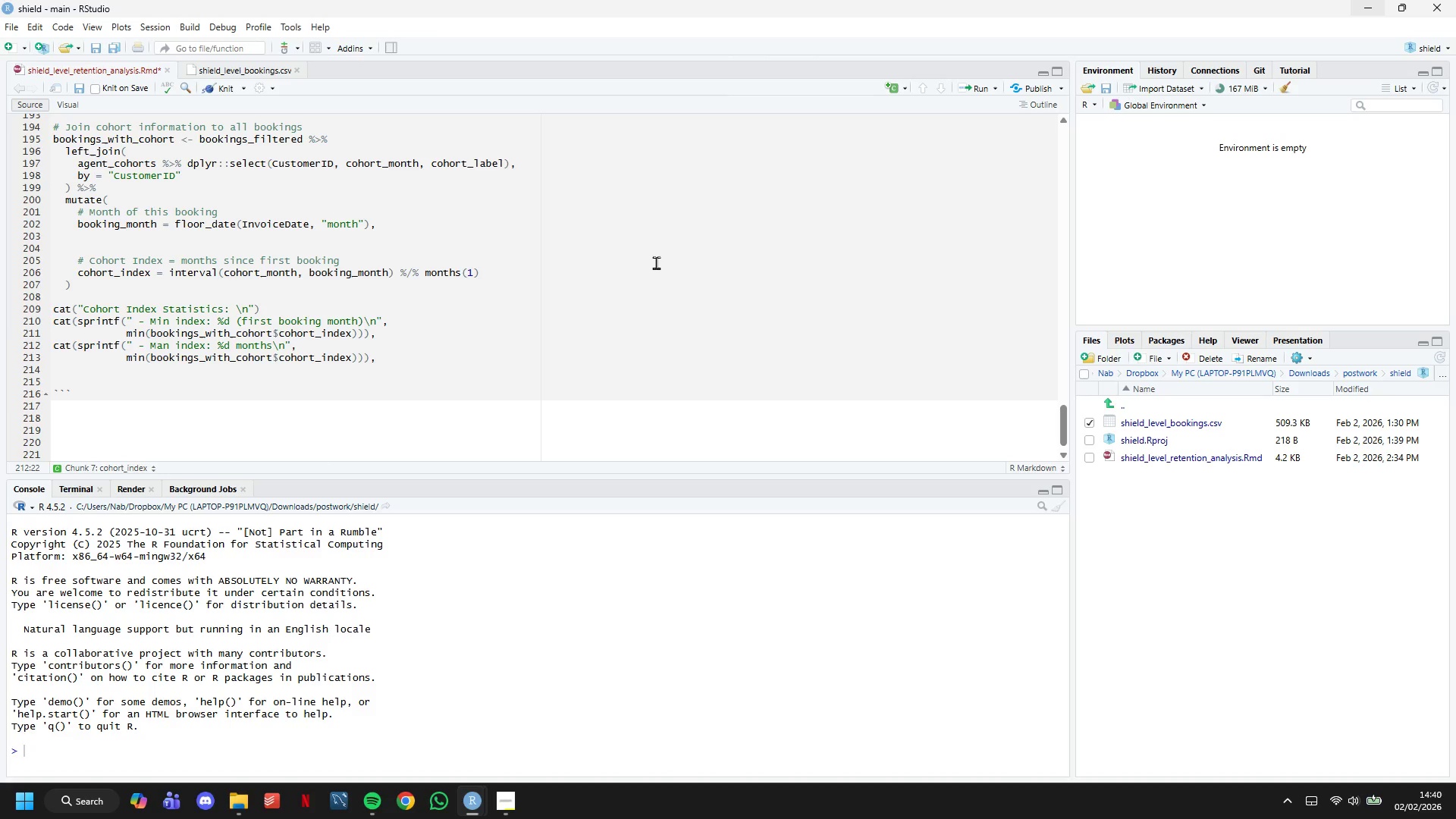 
key(ArrowLeft)
 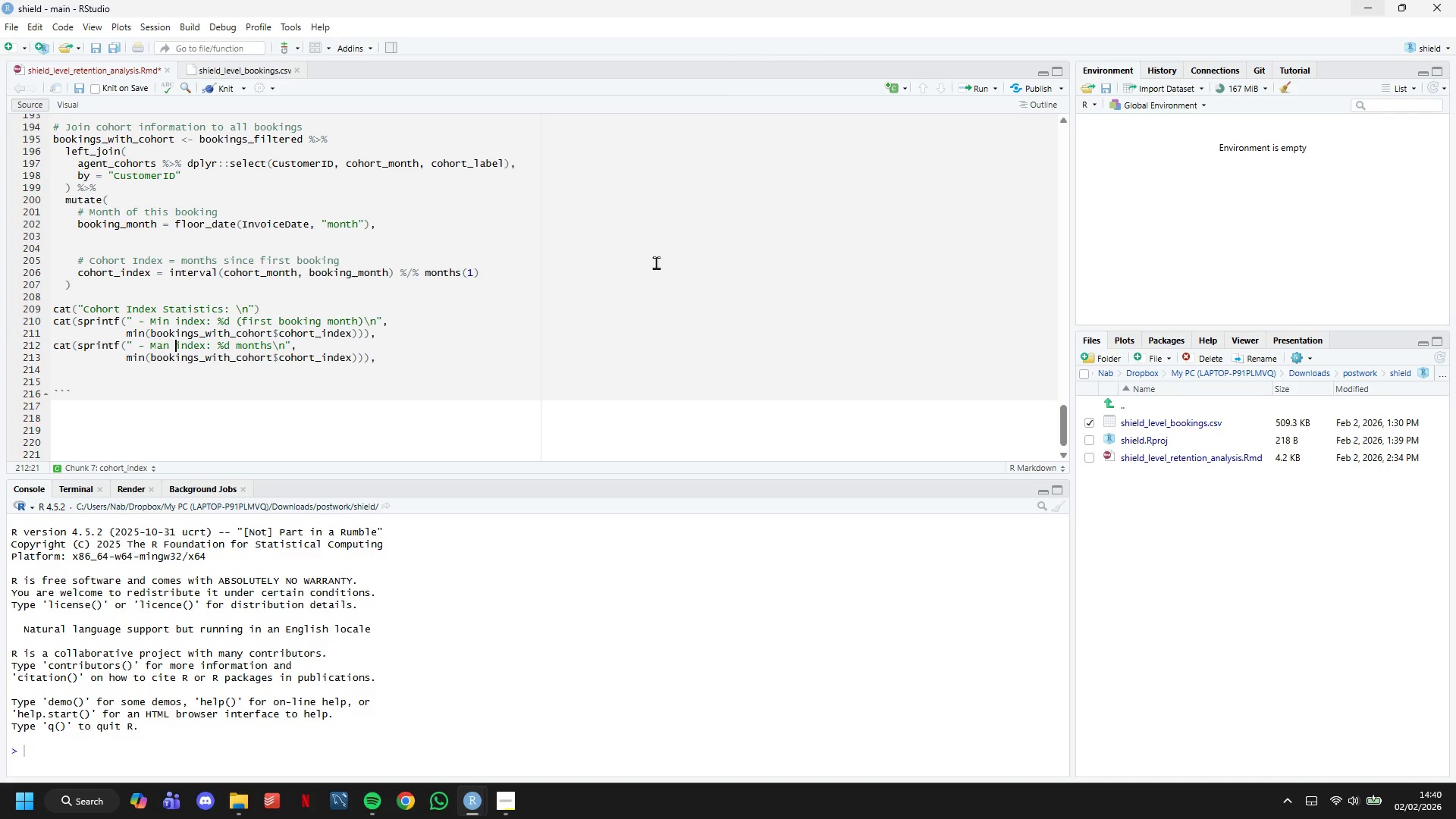 
key(ArrowLeft)
 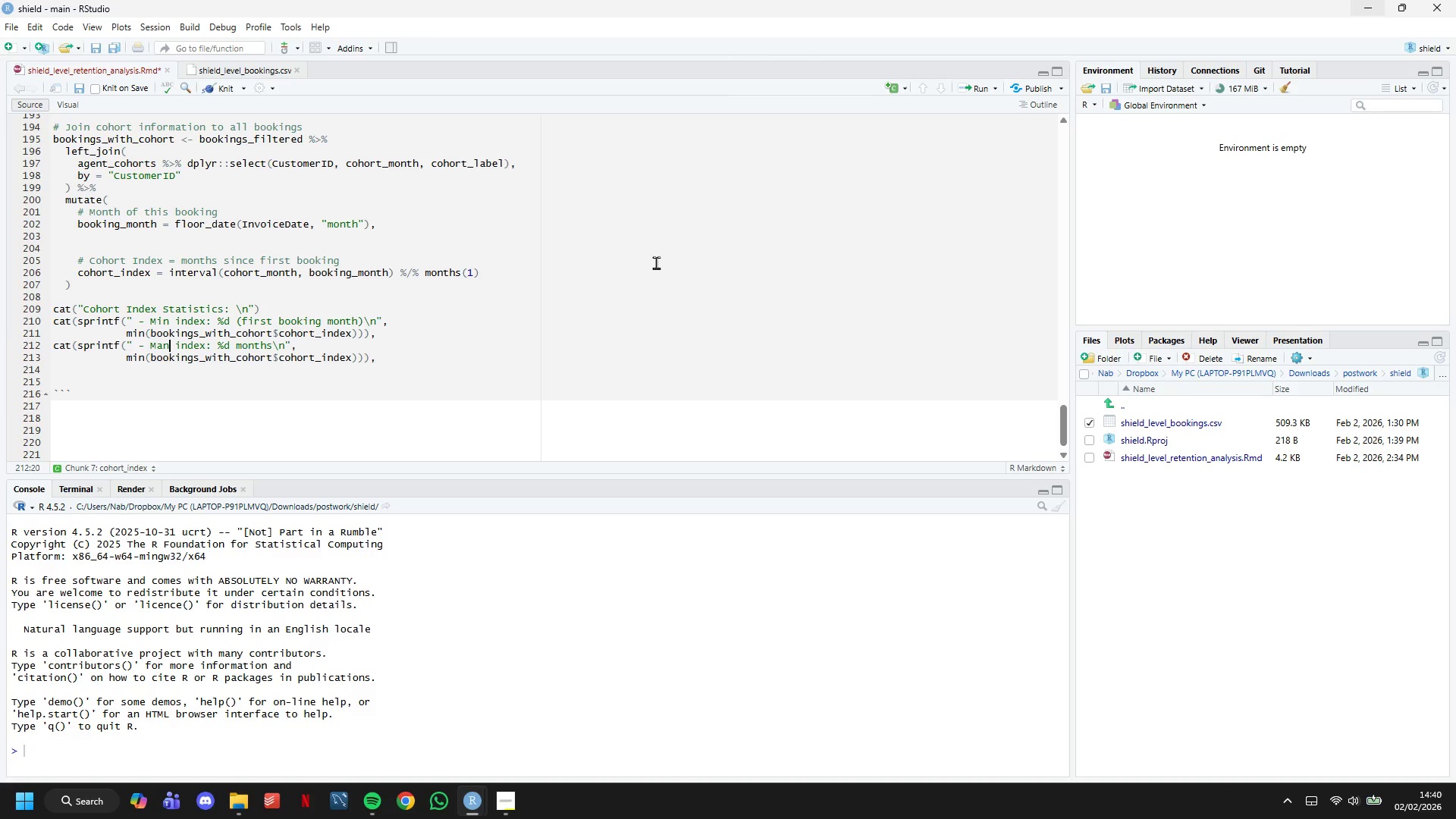 
key(Backspace)
 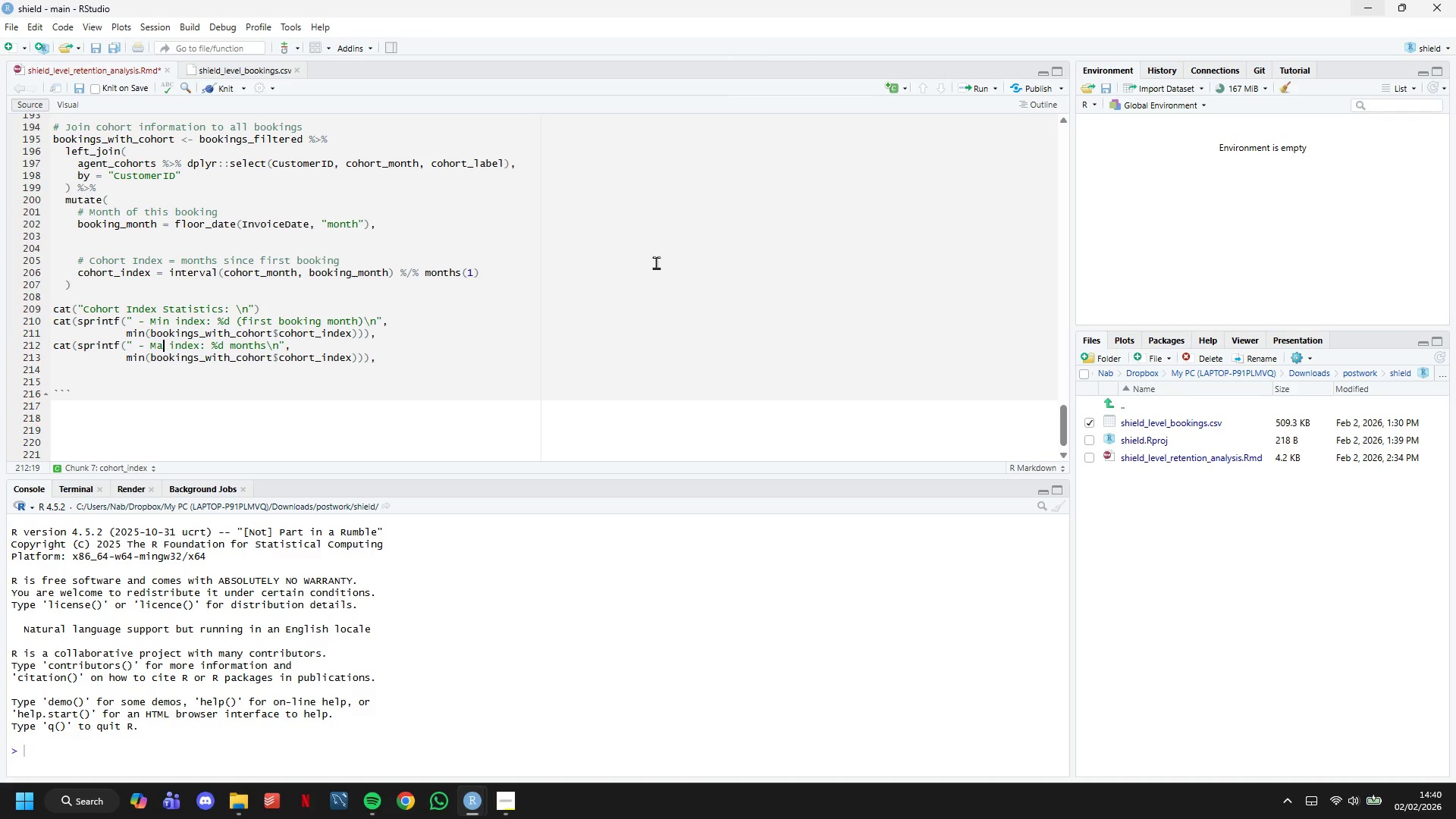 
key(X)
 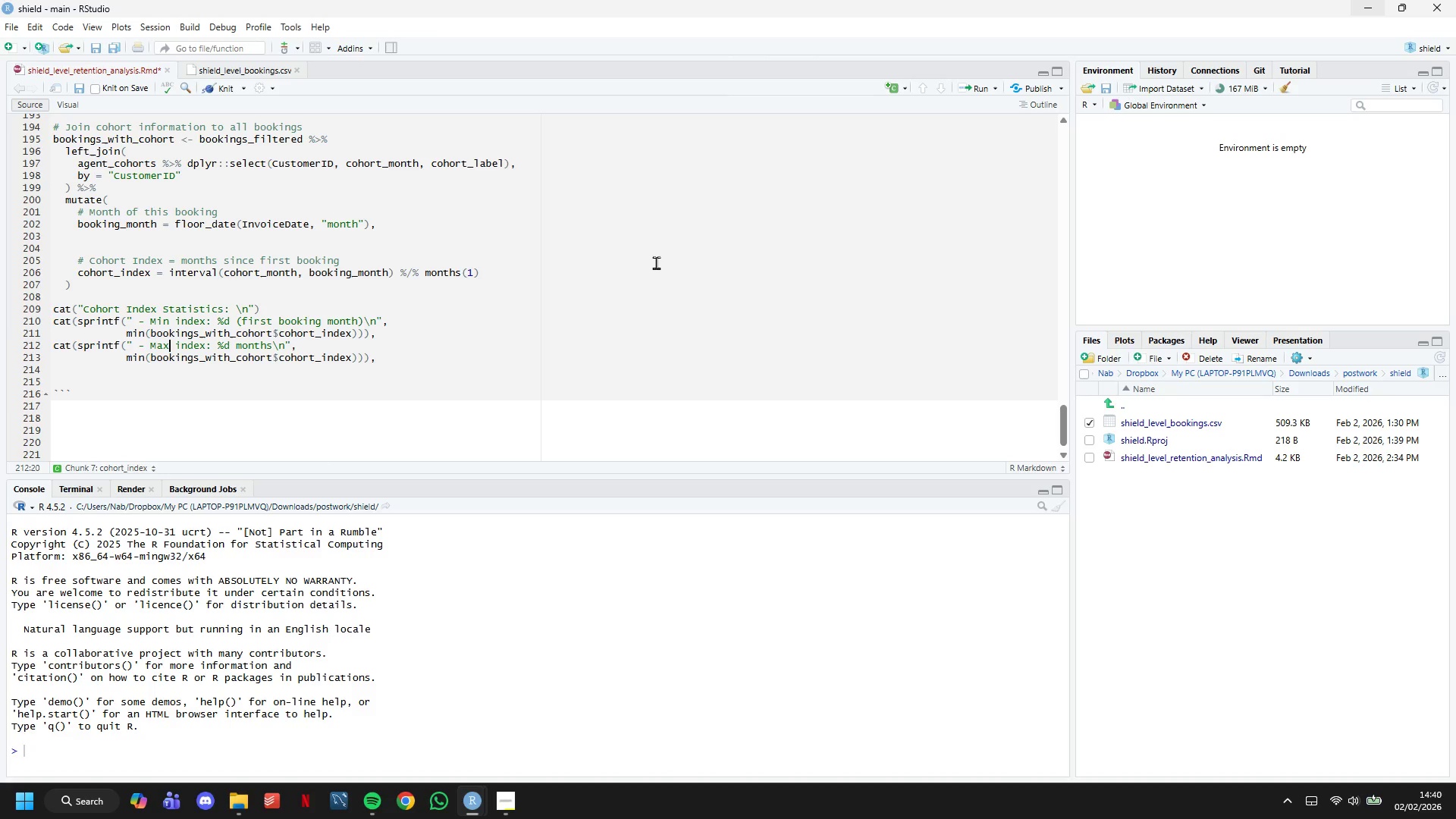 
key(ArrowDown)
 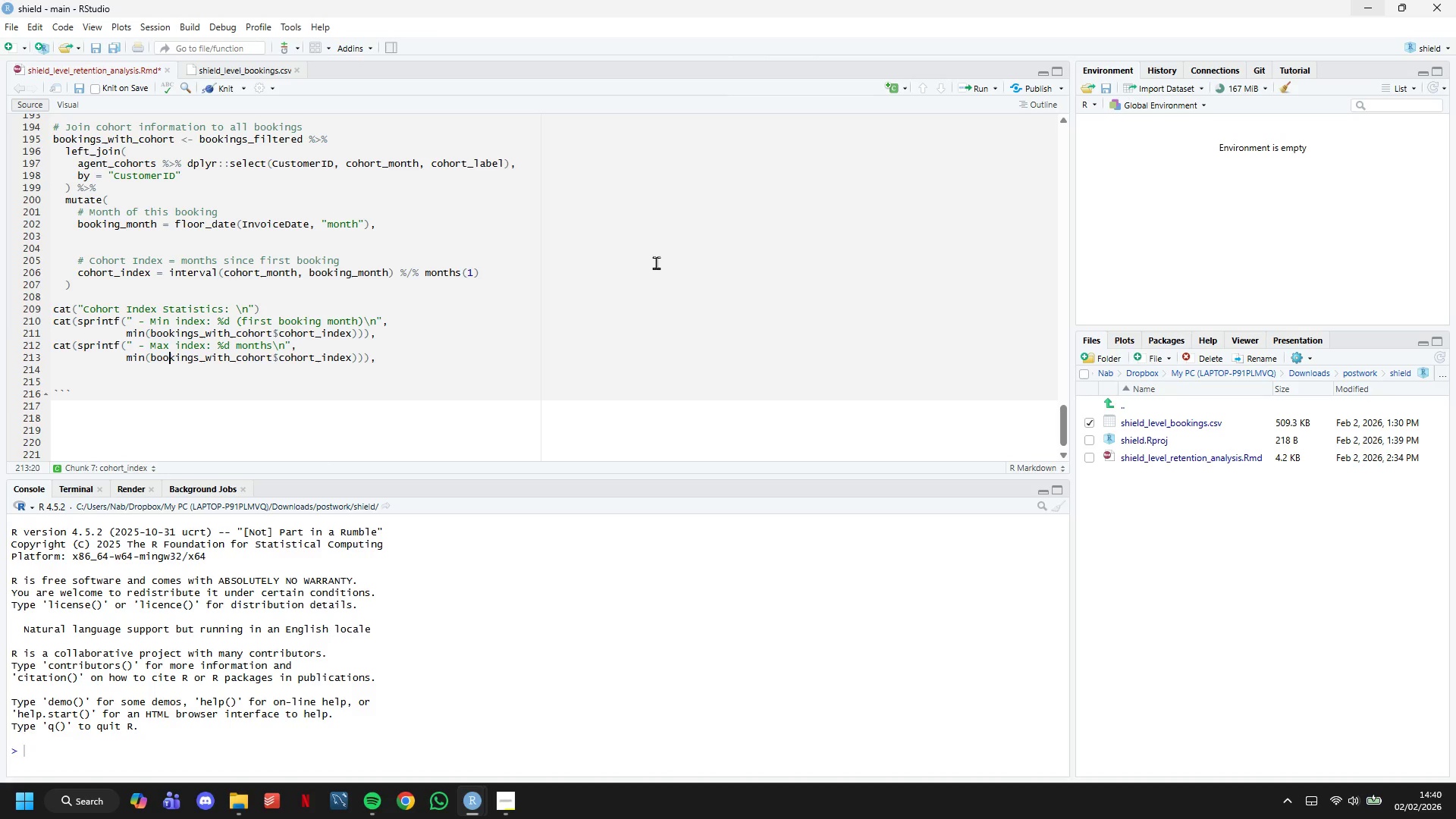 
key(ArrowLeft)
 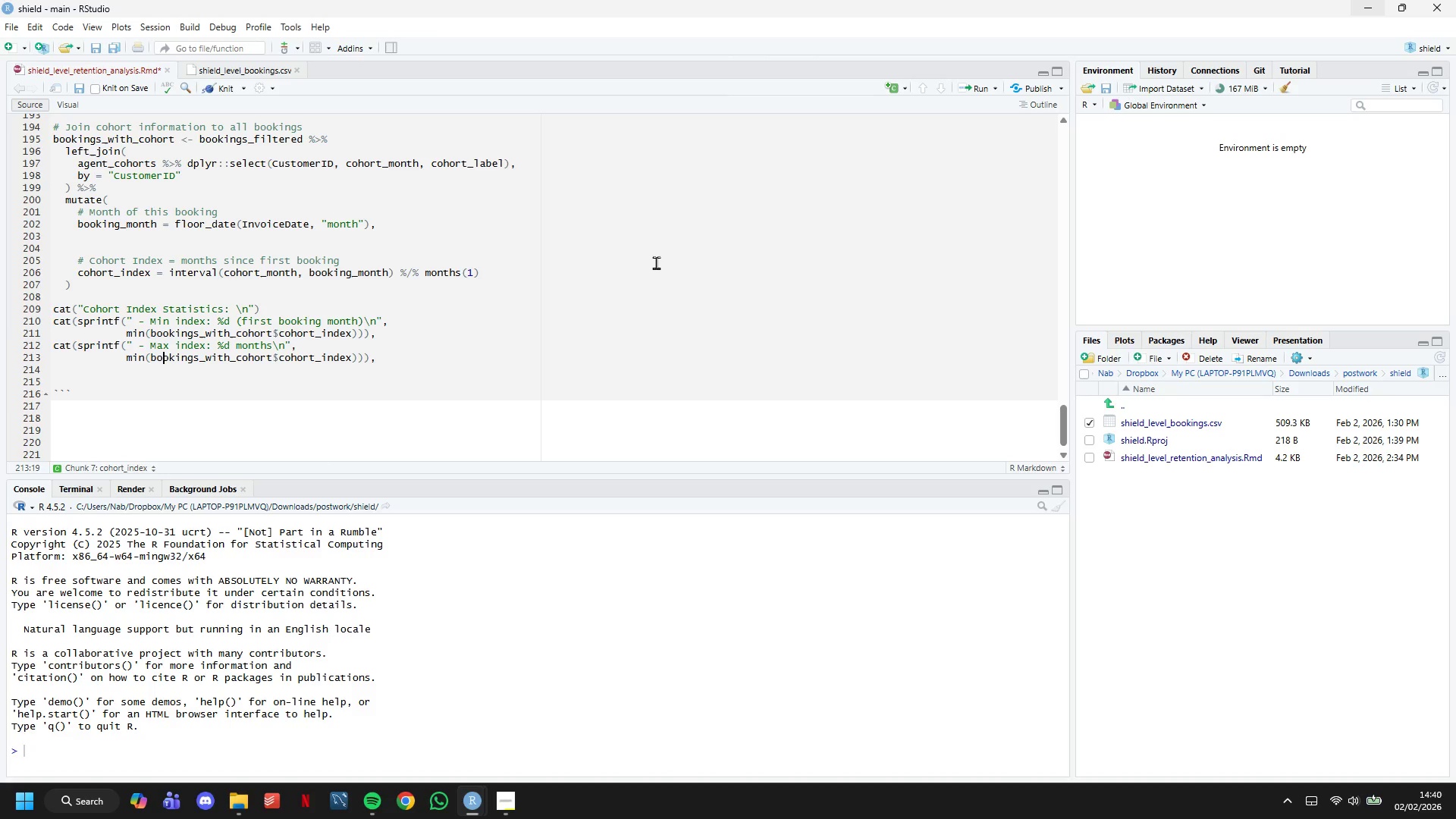 
key(ArrowLeft)
 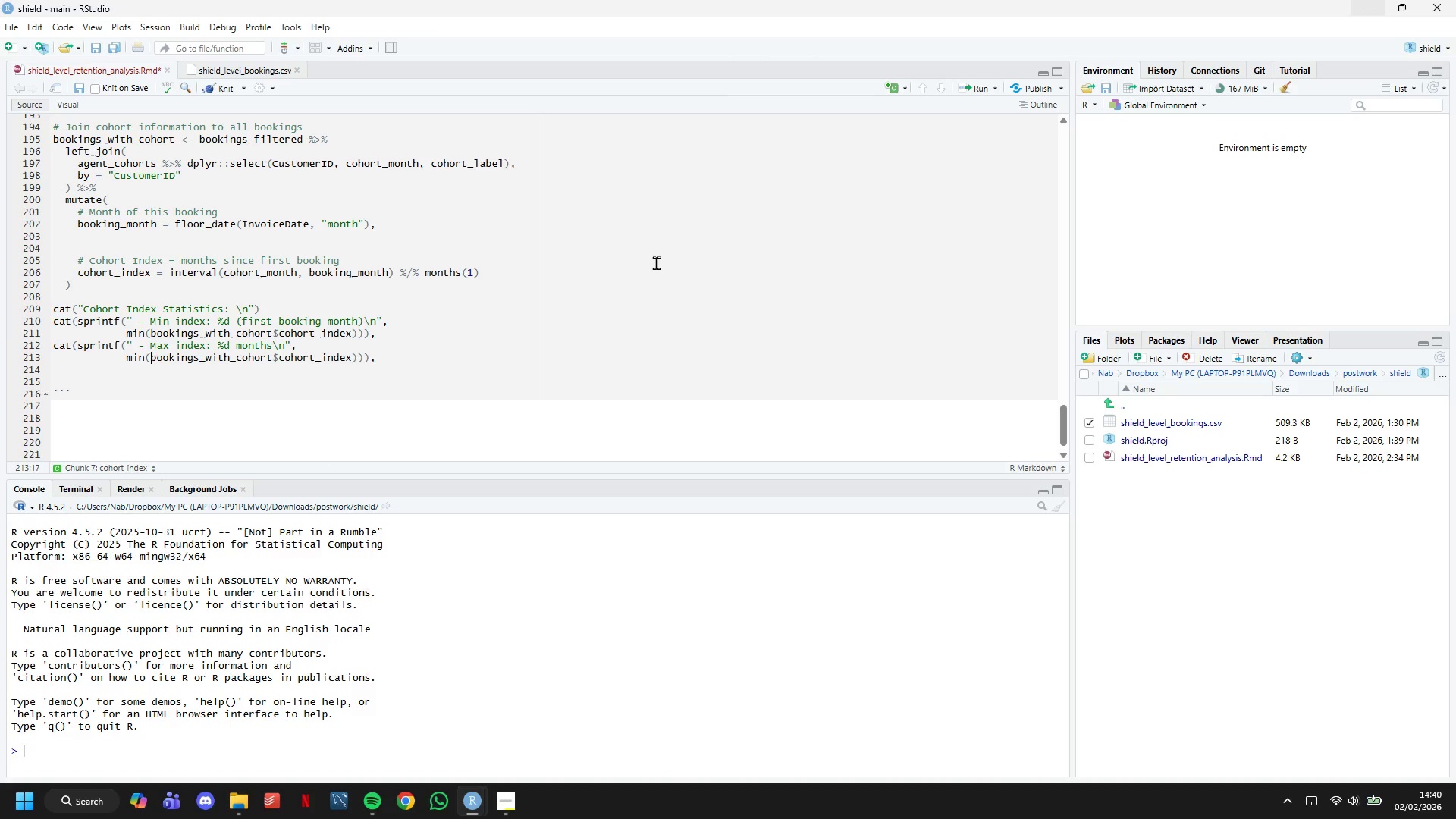 
key(ArrowLeft)
 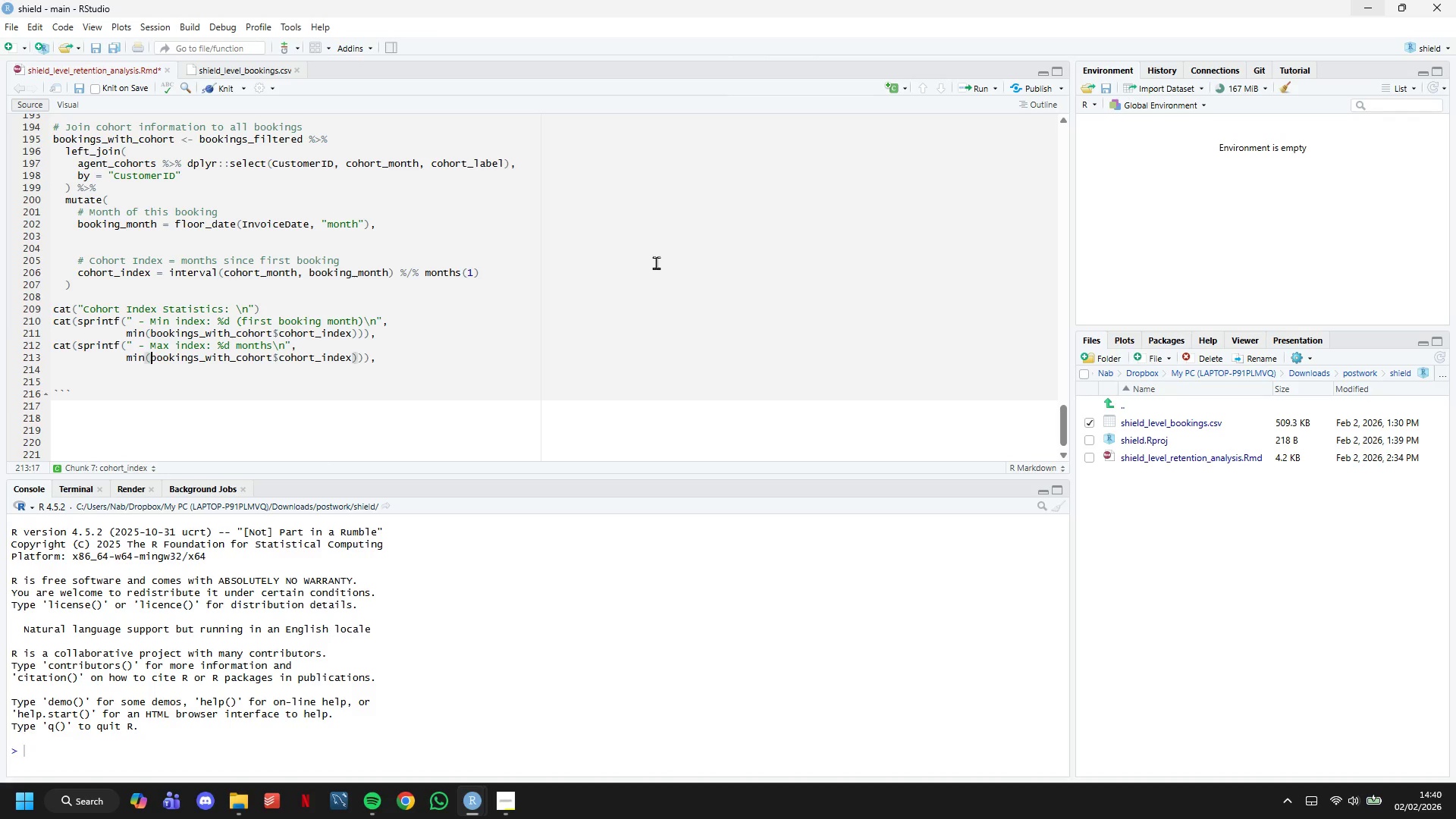 
key(ArrowLeft)
 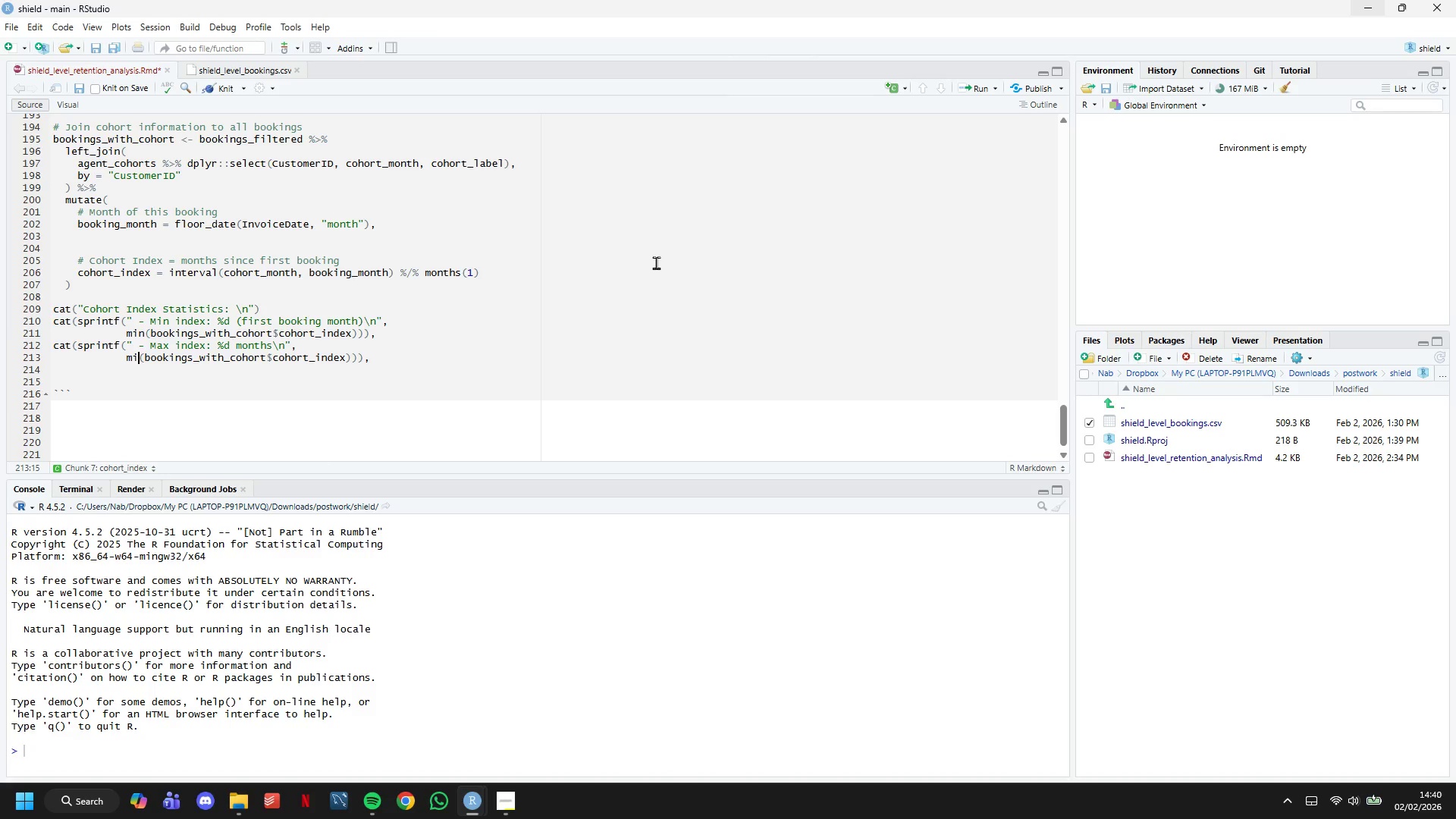 
key(Backspace)
key(Backspace)
type(ax)
 